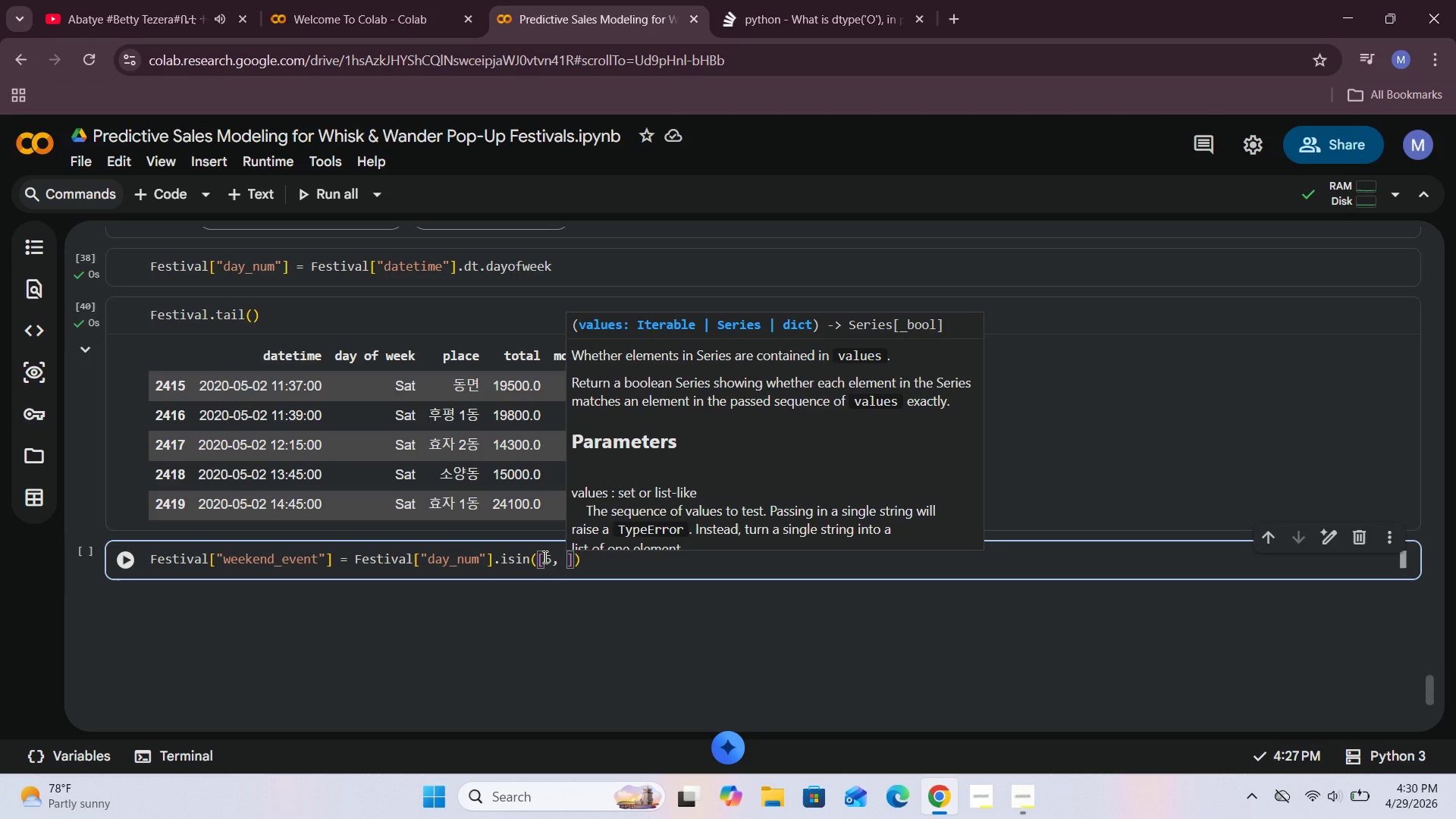 
key(6)
 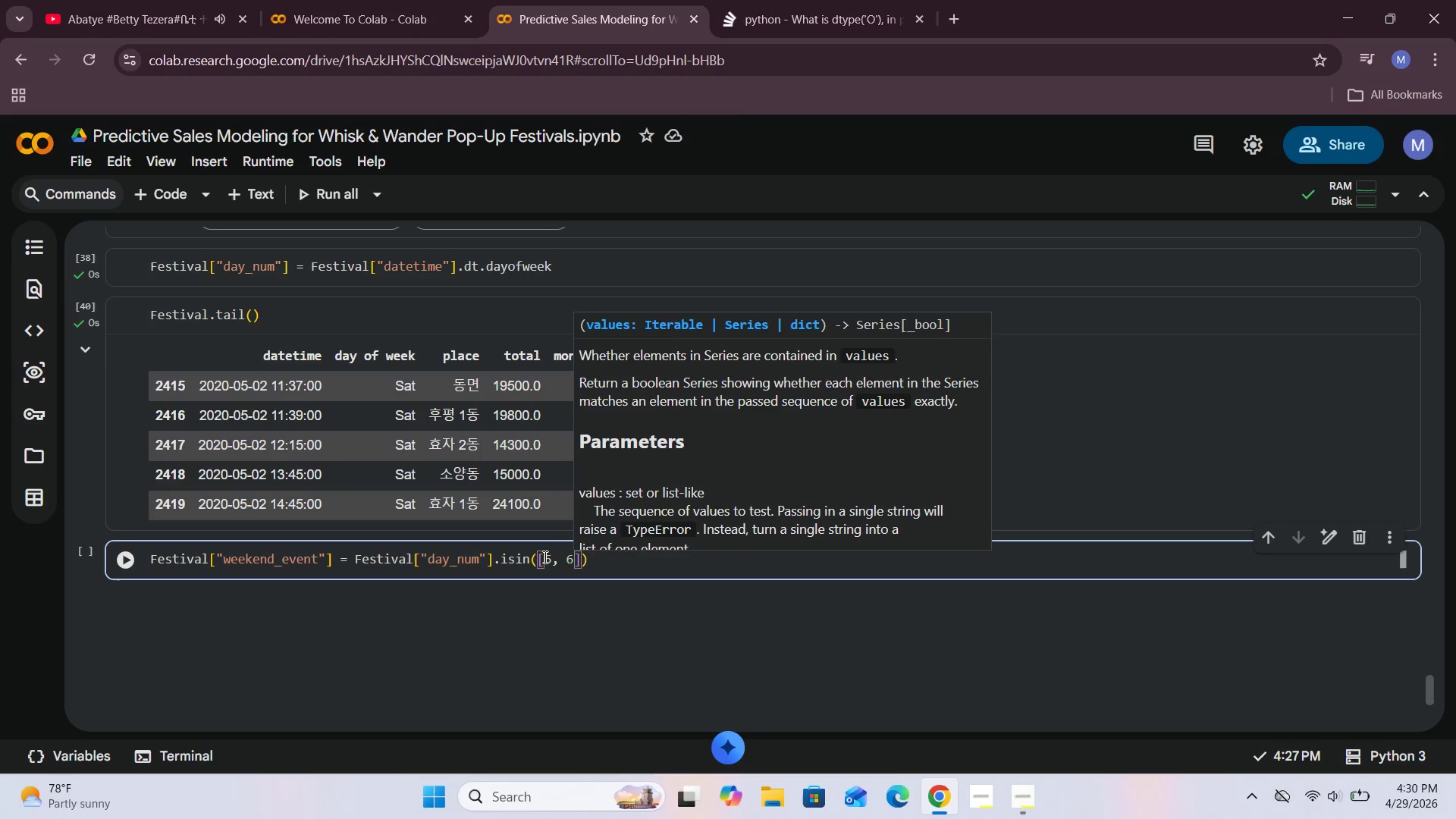 
key(ArrowRight)
 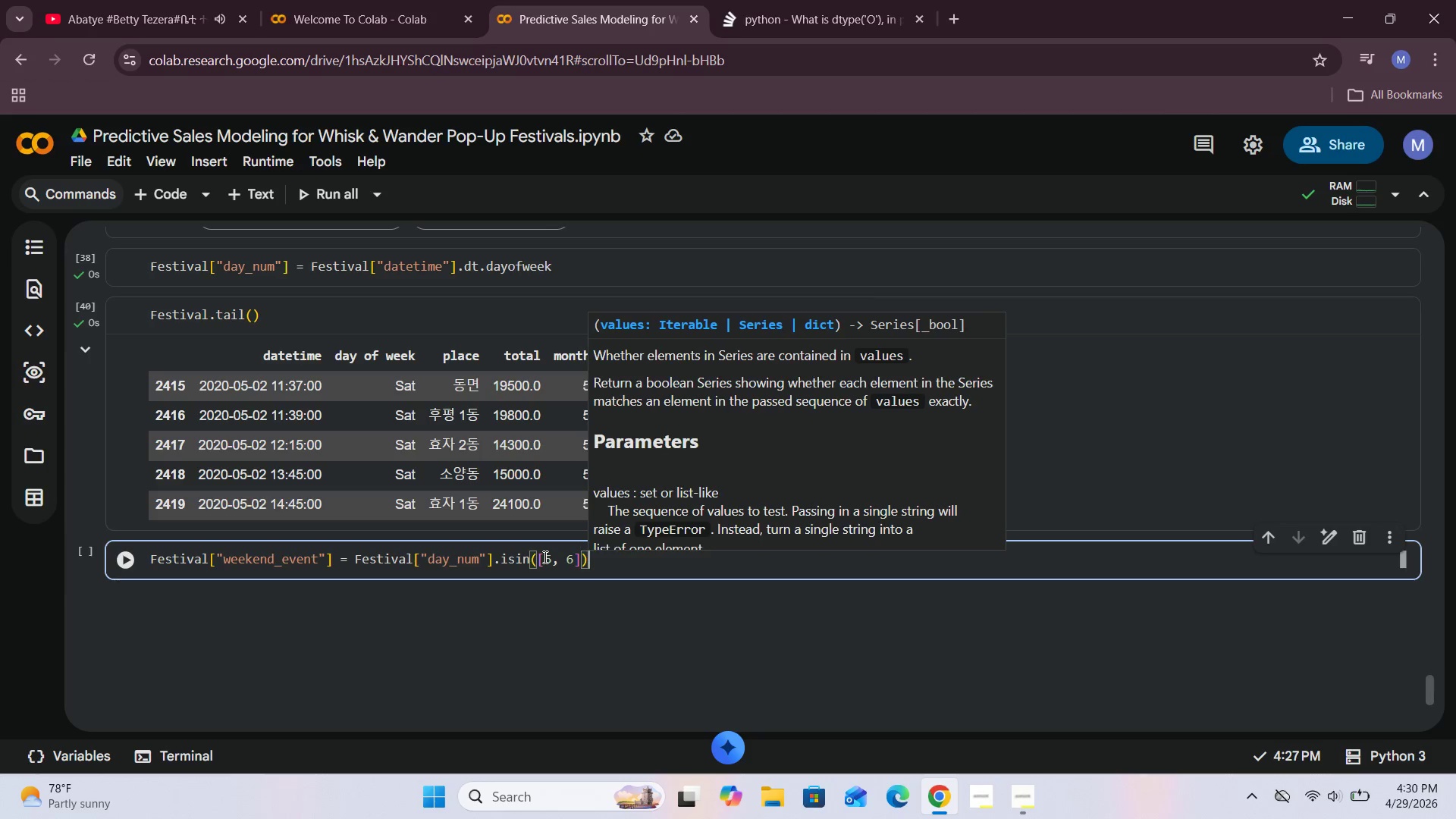 
key(ArrowRight)
 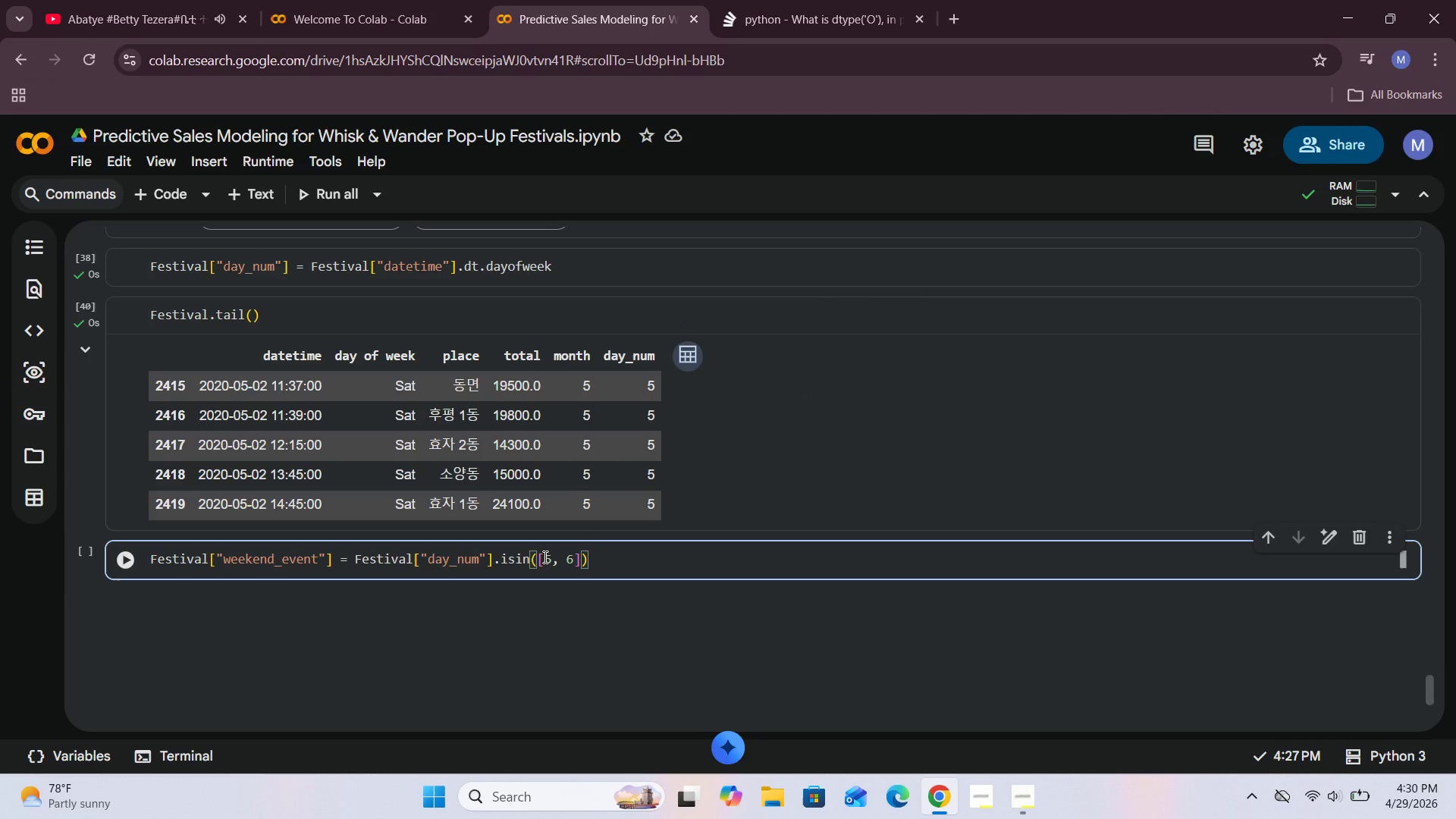 
type(.sty)
key(Backspace)
key(Backspace)
key(Backspace)
type(astype(int)
 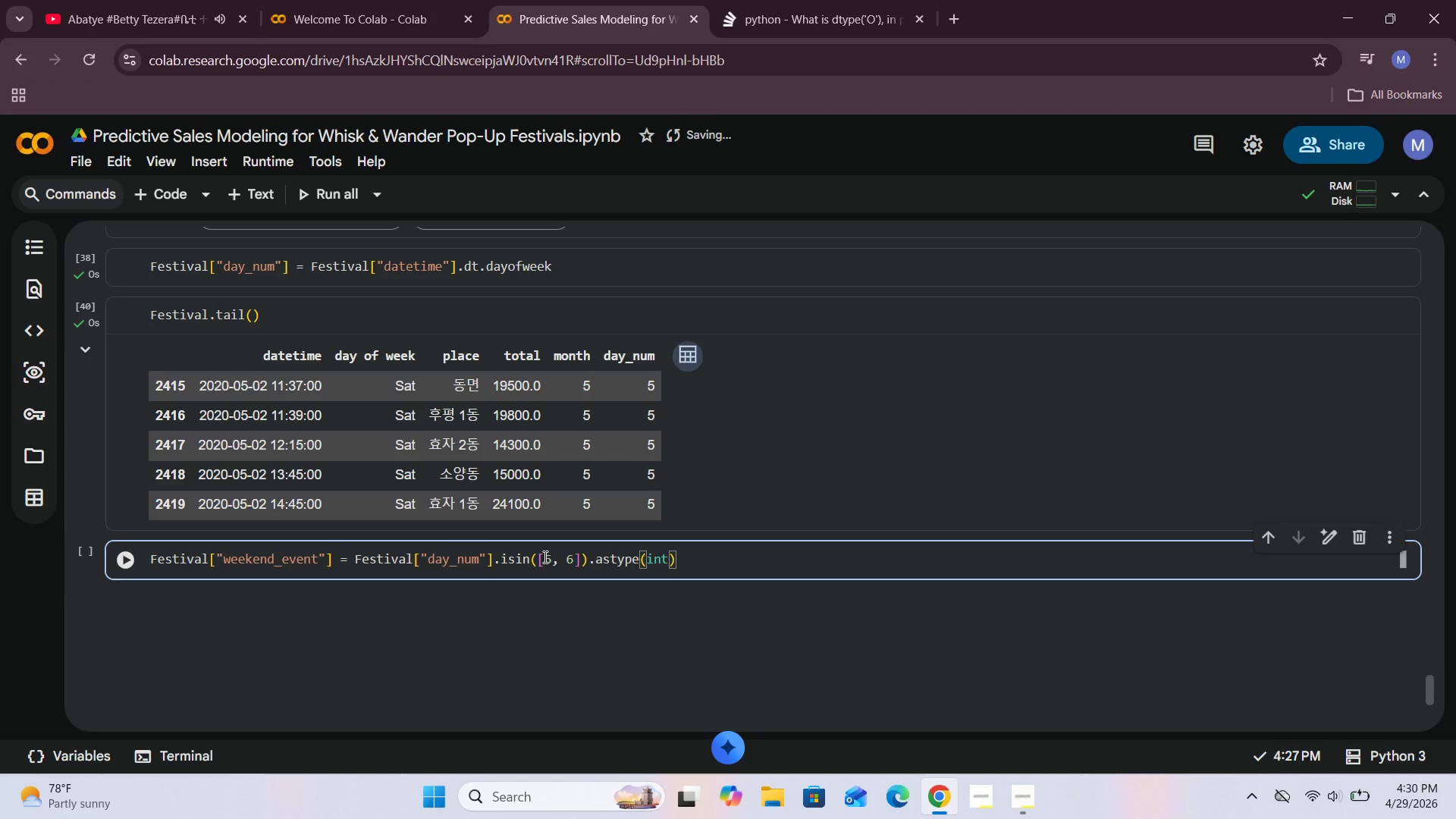 
key(ArrowRight)
 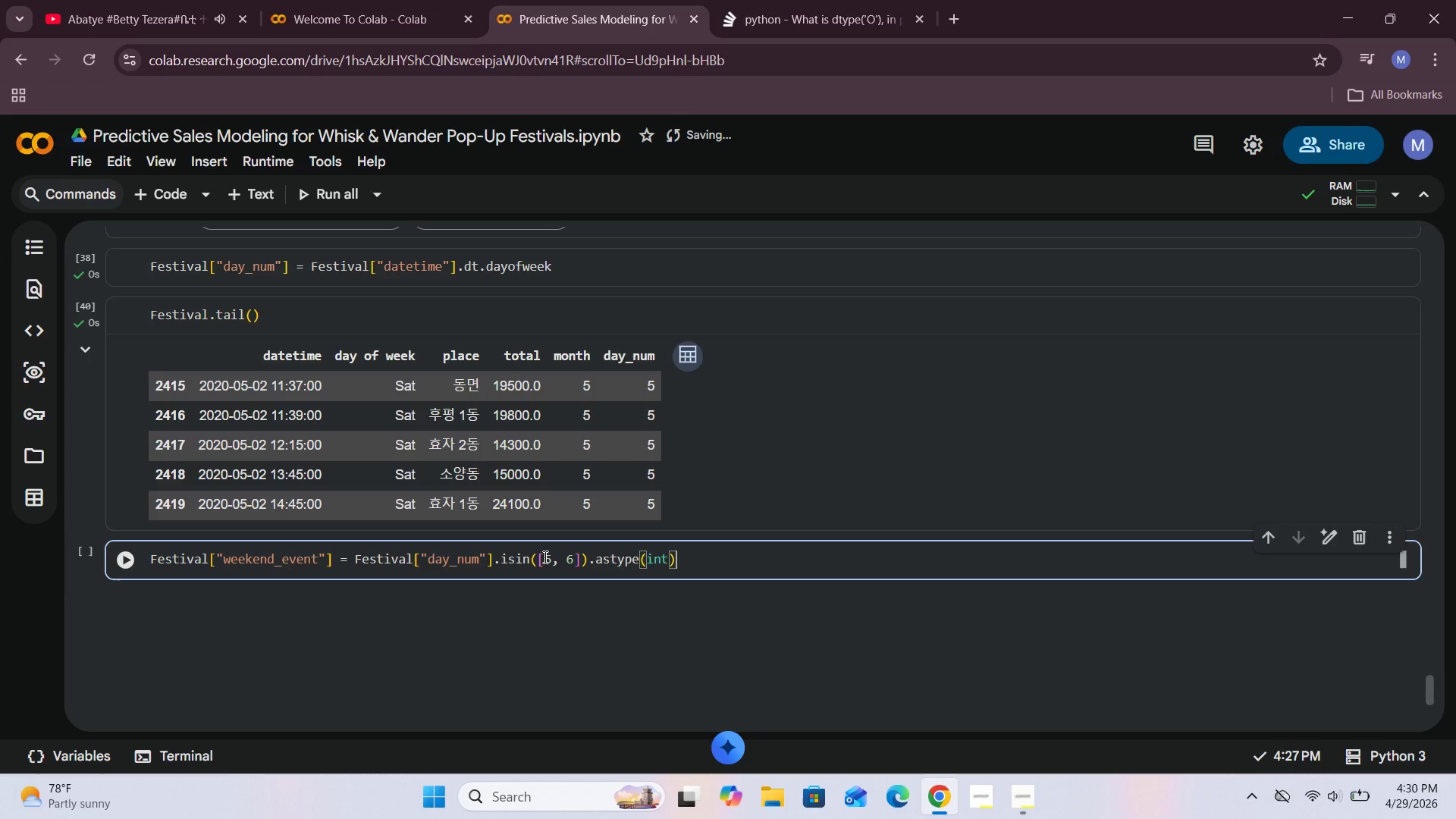 
key(ArrowRight)
 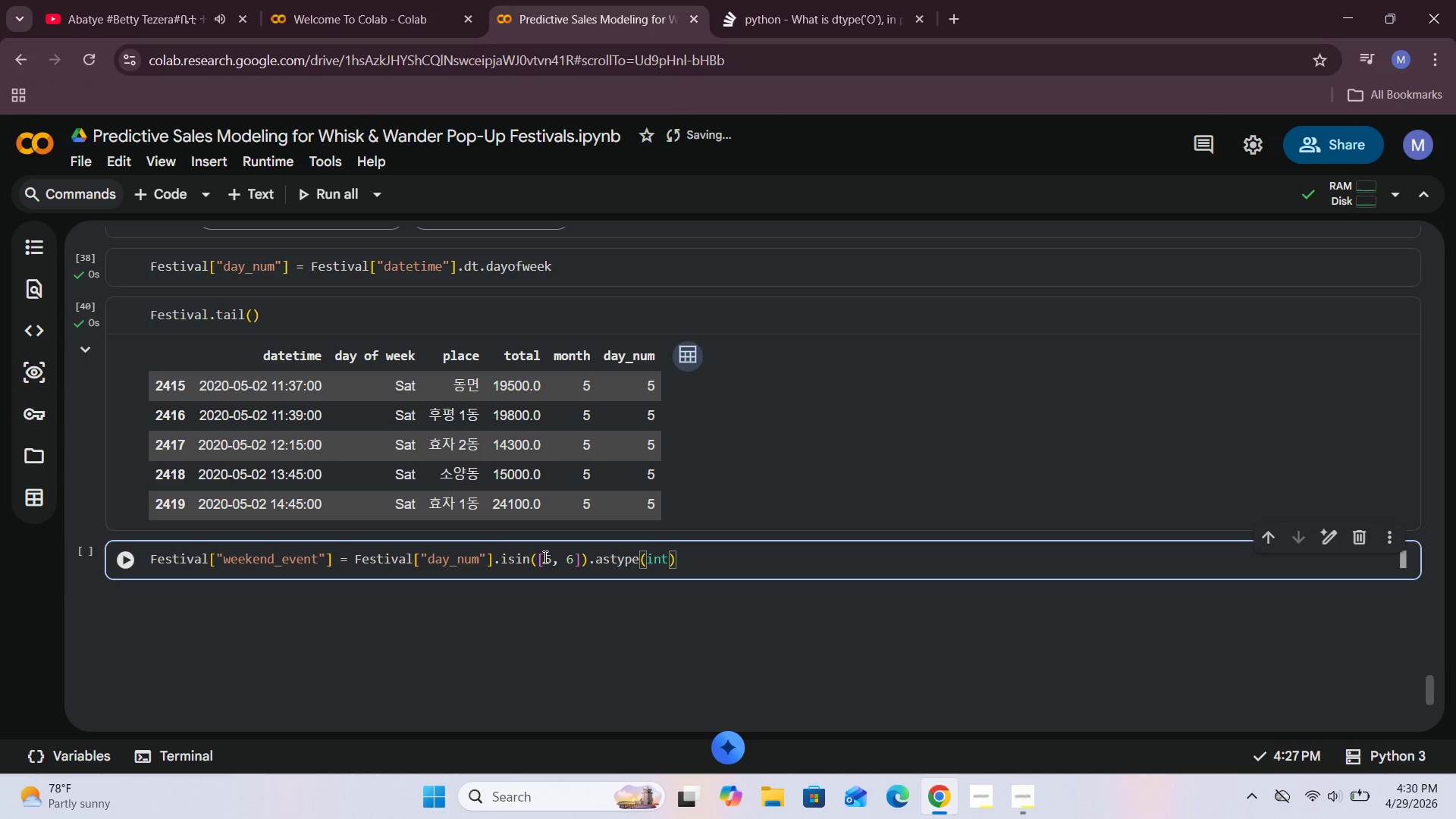 
wait(5.66)
 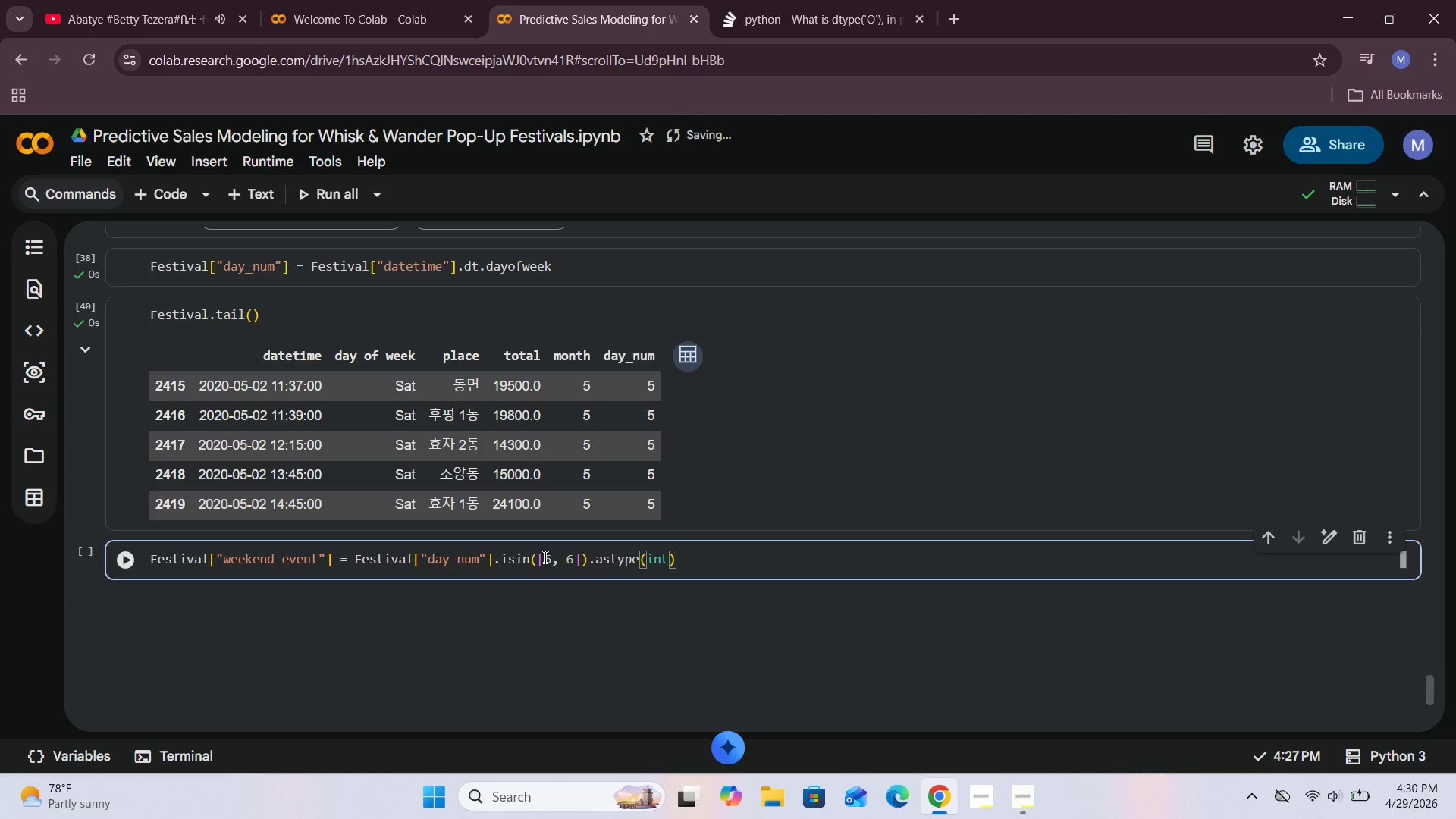 
left_click([128, 559])
 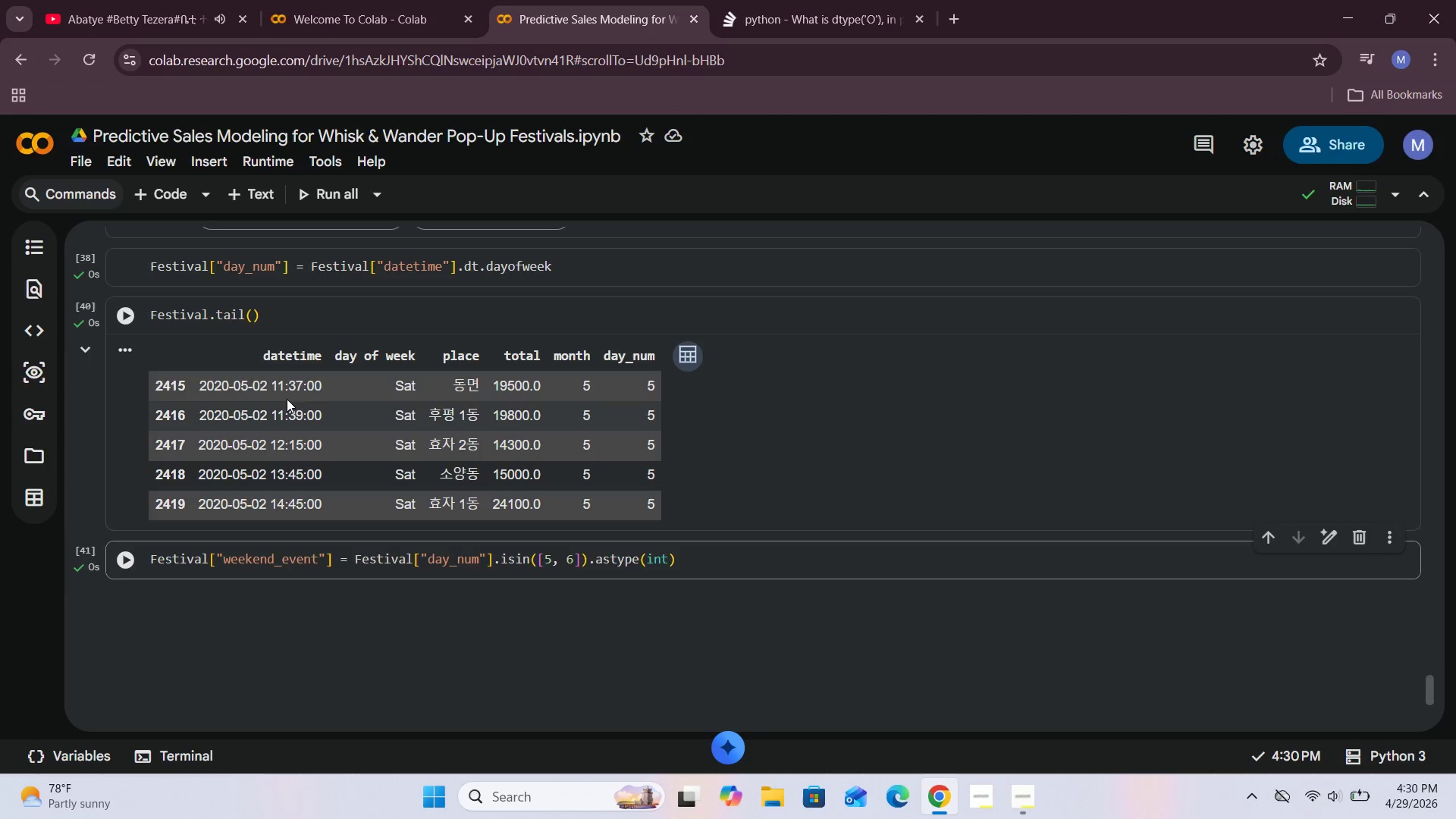 
mouse_move([243, 194])
 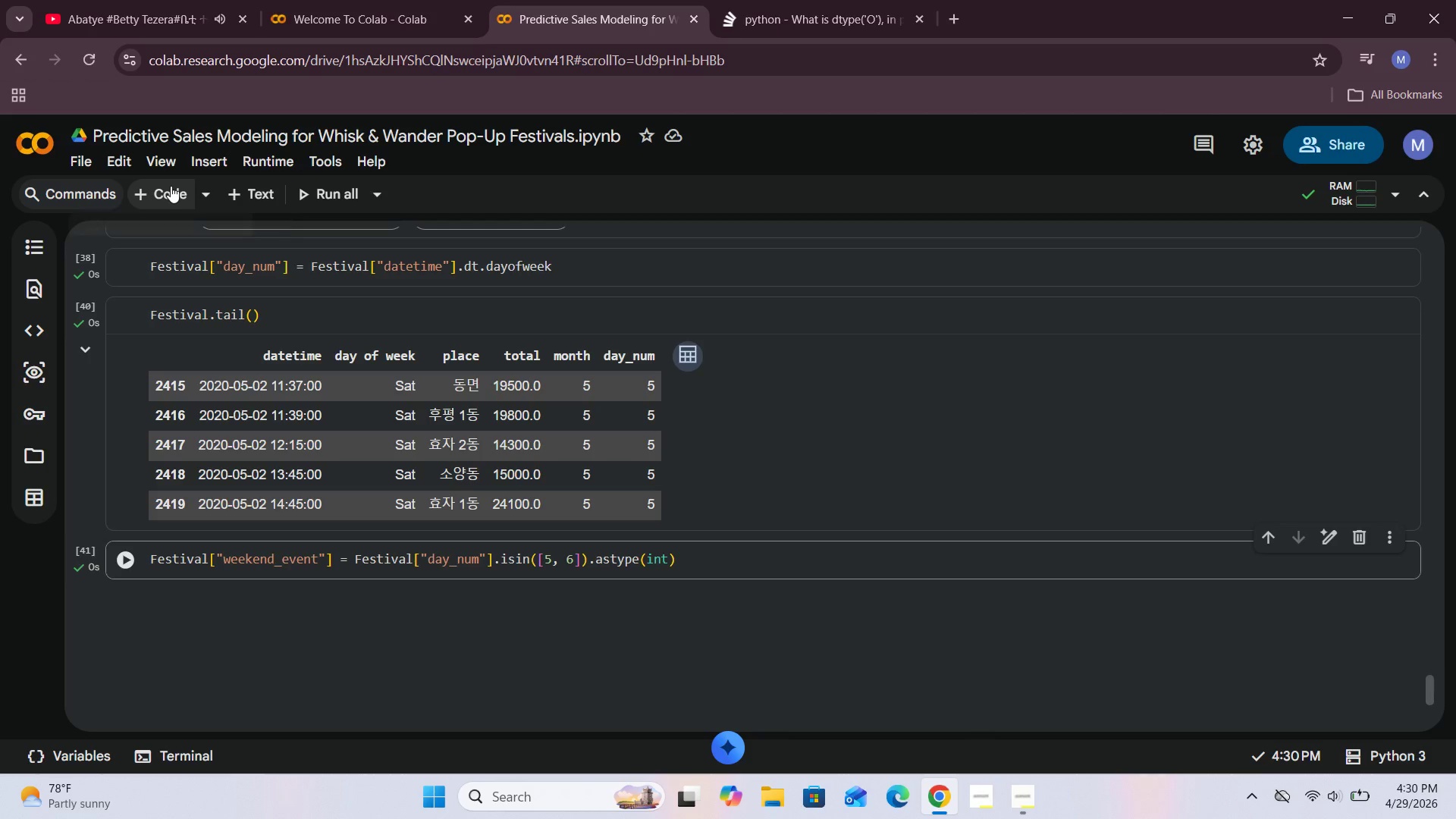 
left_click([168, 186])
 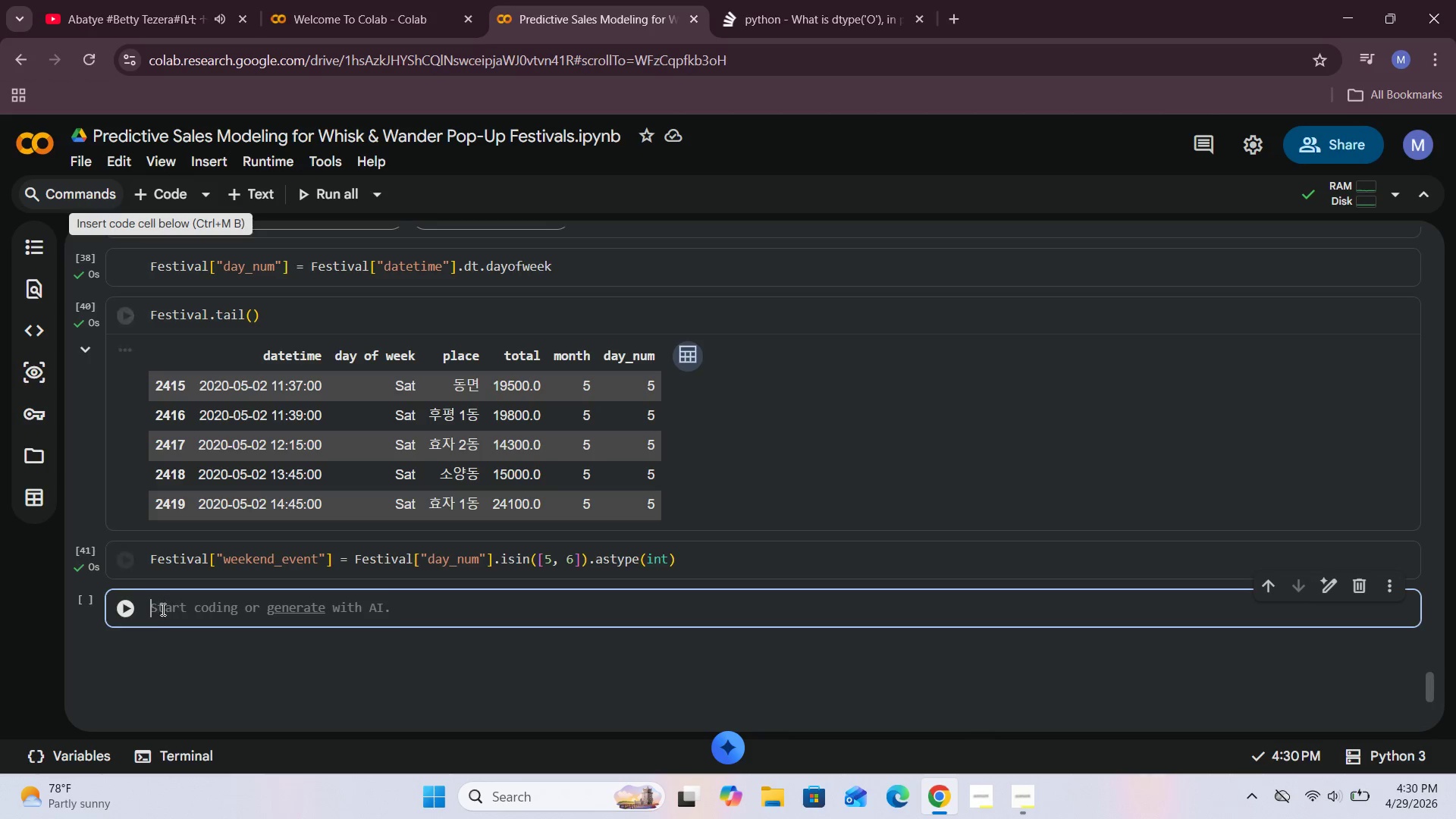 
left_click([162, 621])
 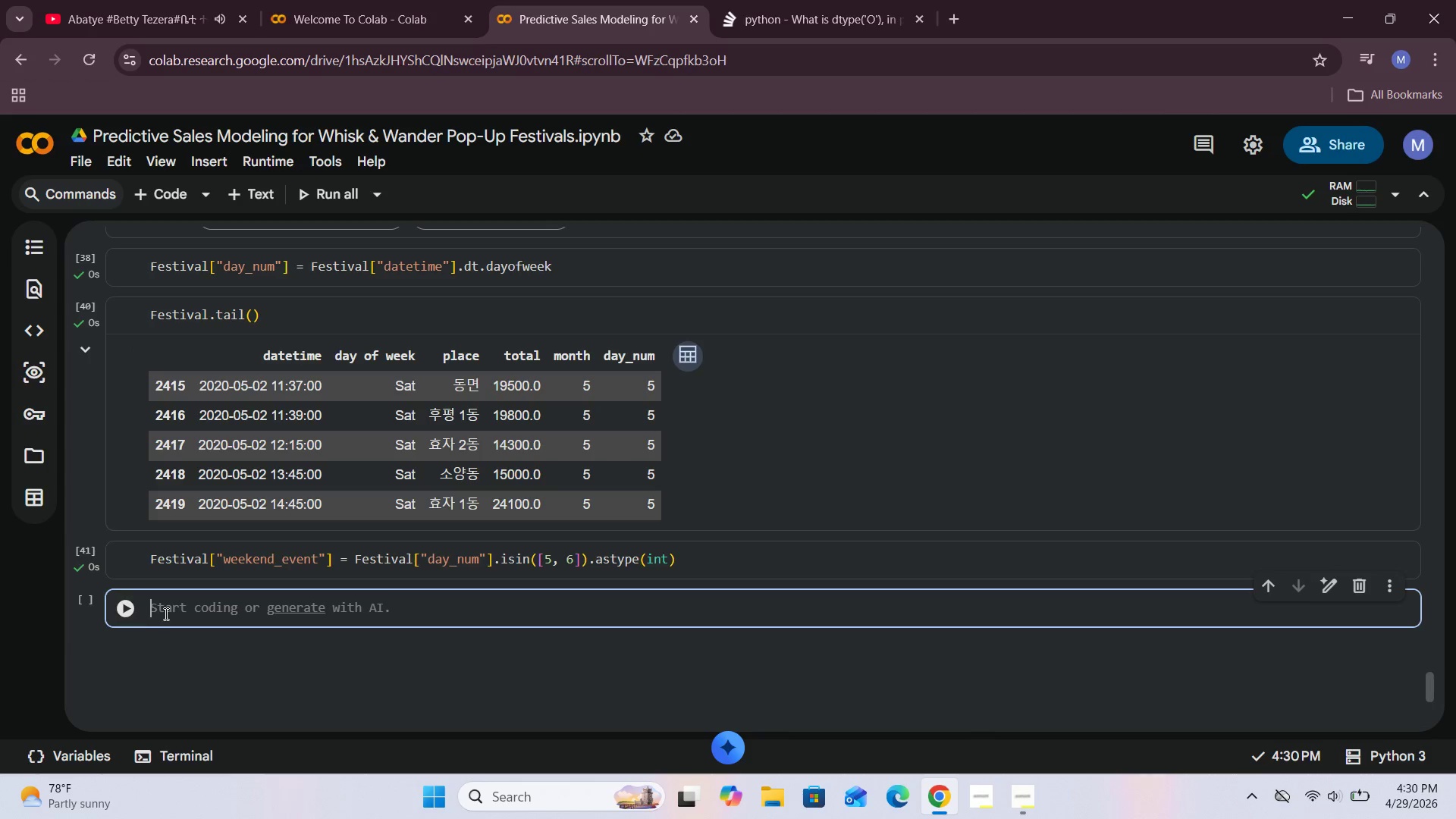 
type(Festival[")
key(Backspace)
key(Backspace)
type(.head()
 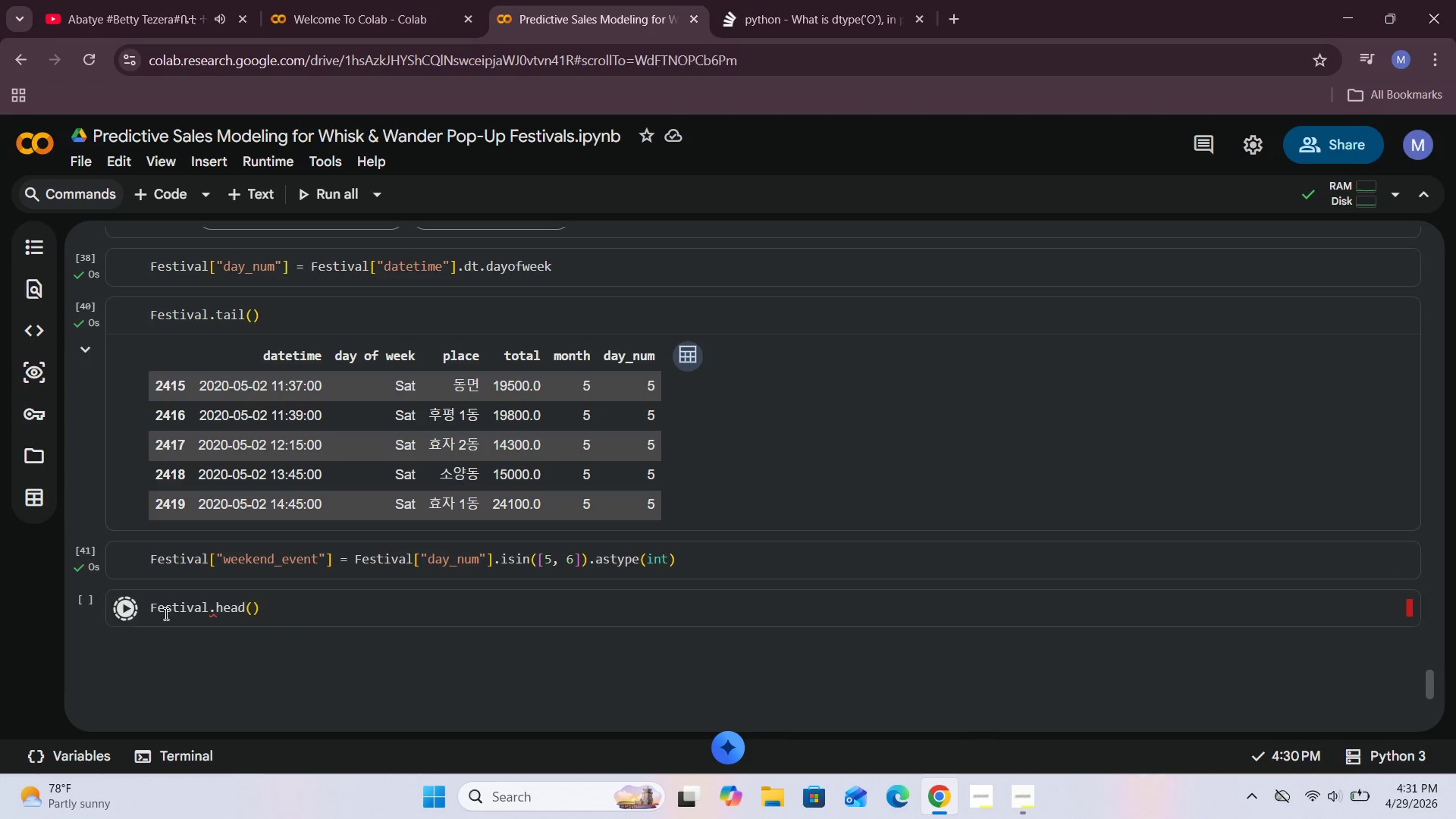 
key(Shift+Enter)
 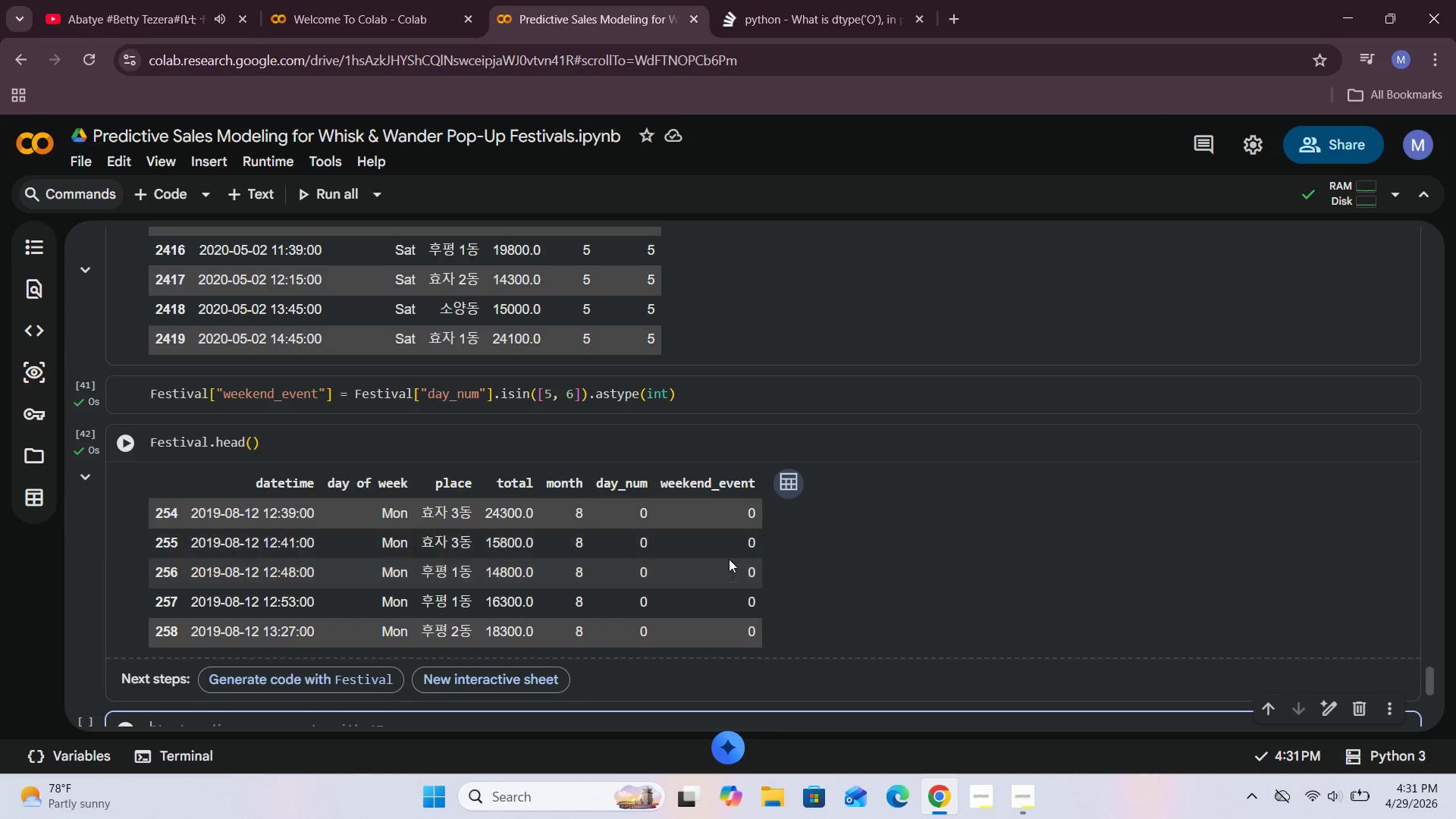 
wait(7.31)
 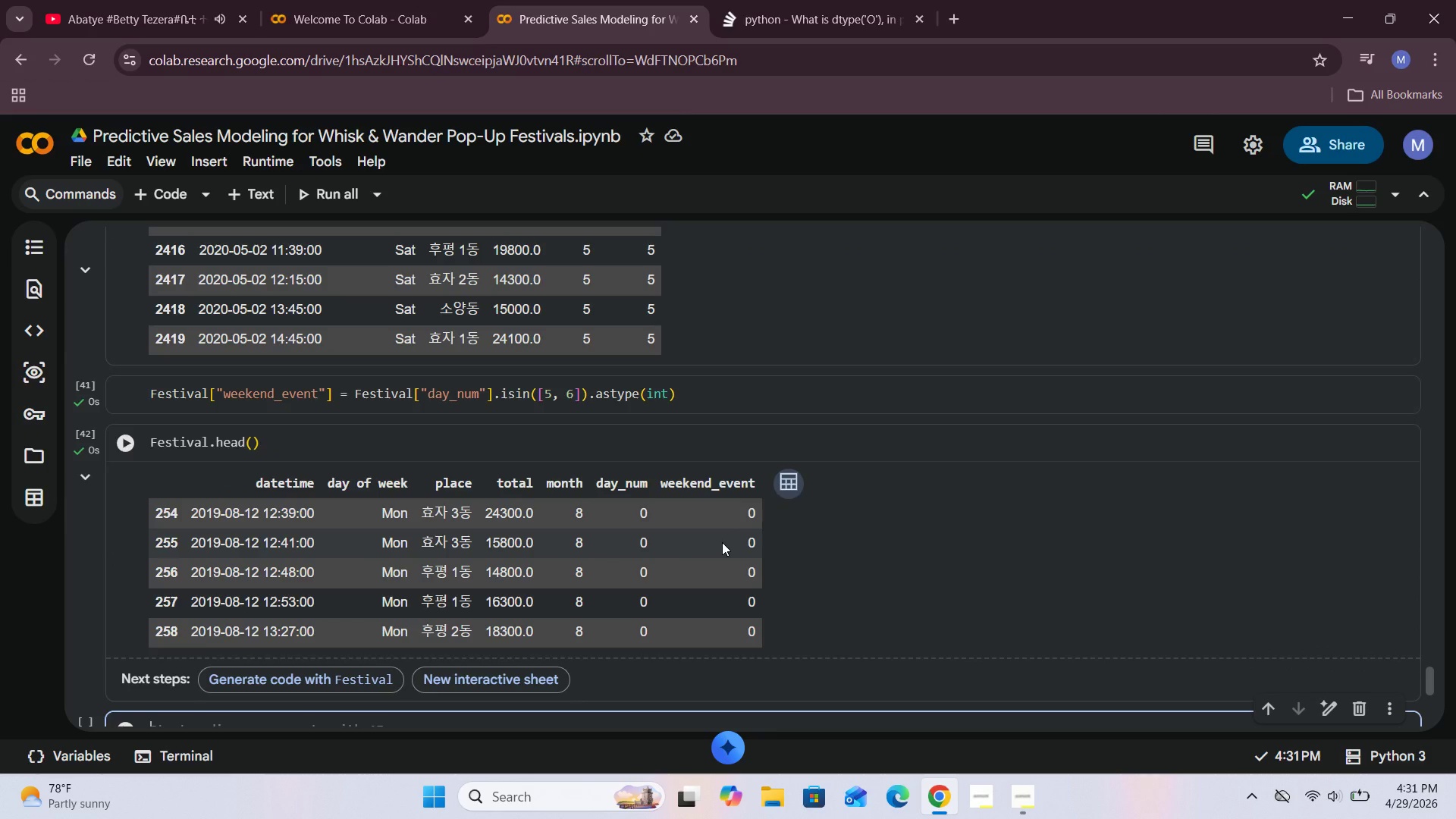 
left_click([247, 442])
 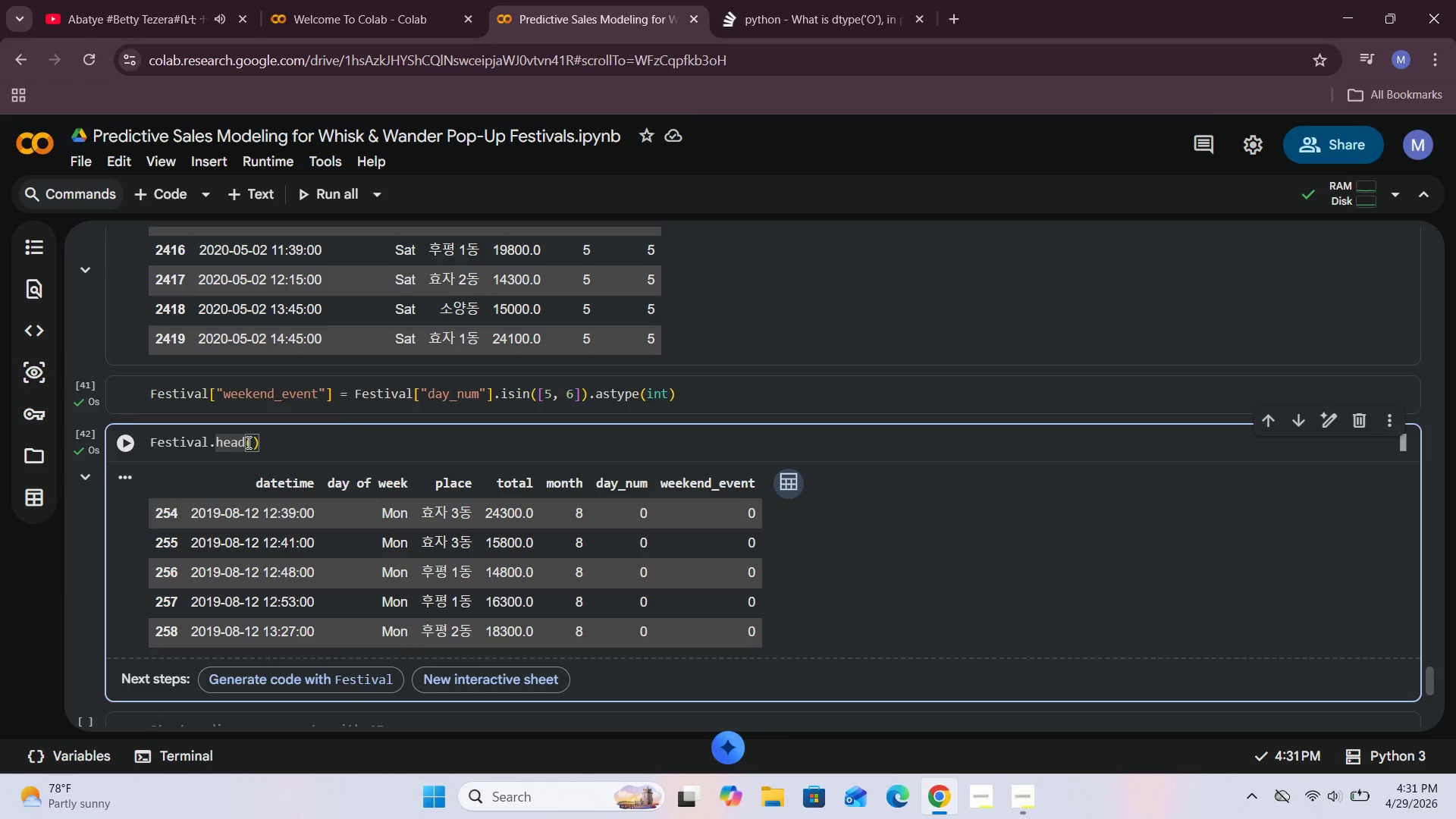 
key(Backspace)
key(Backspace)
key(Backspace)
key(Backspace)
type(tail)
 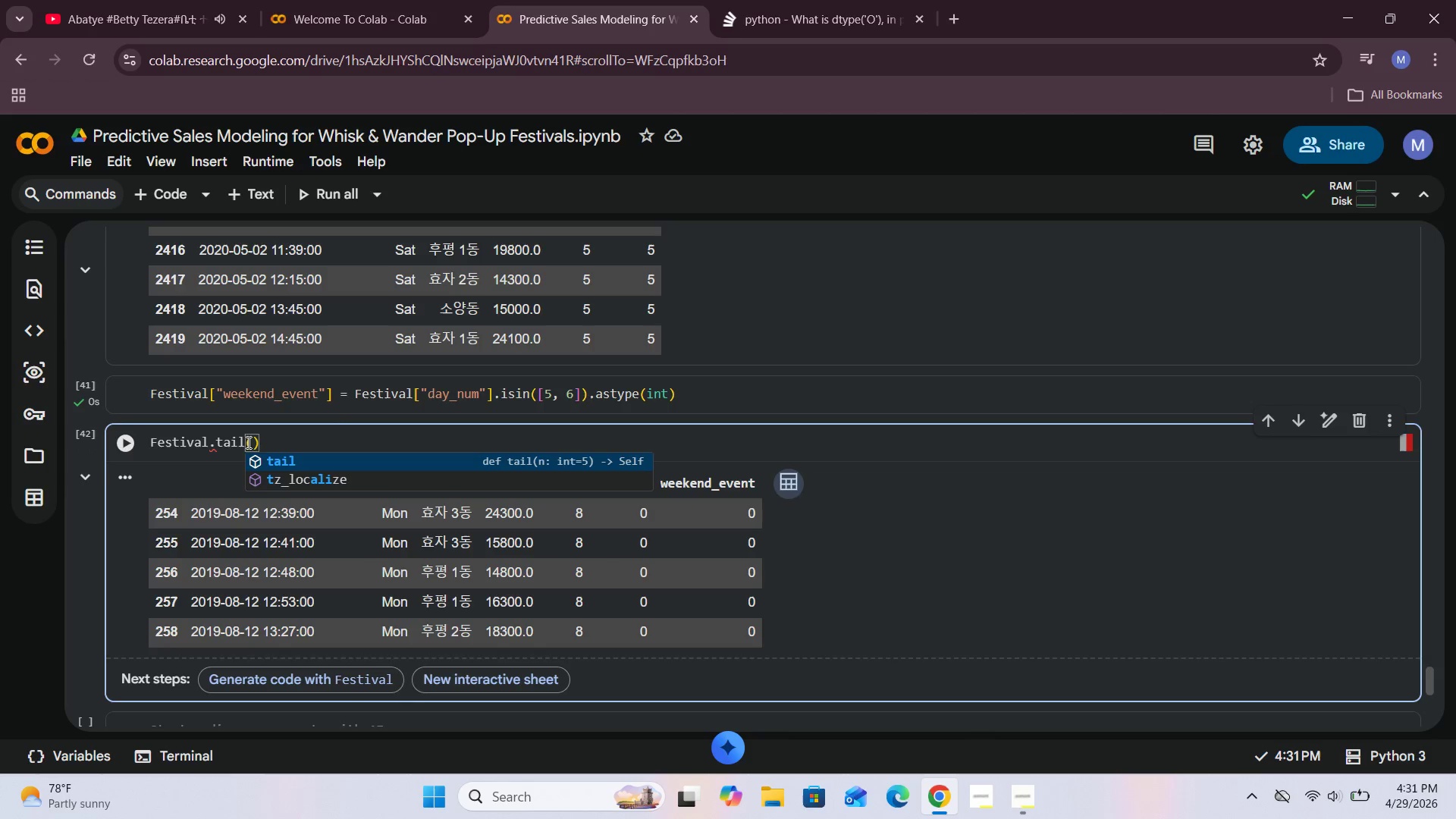 
key(ArrowRight)
 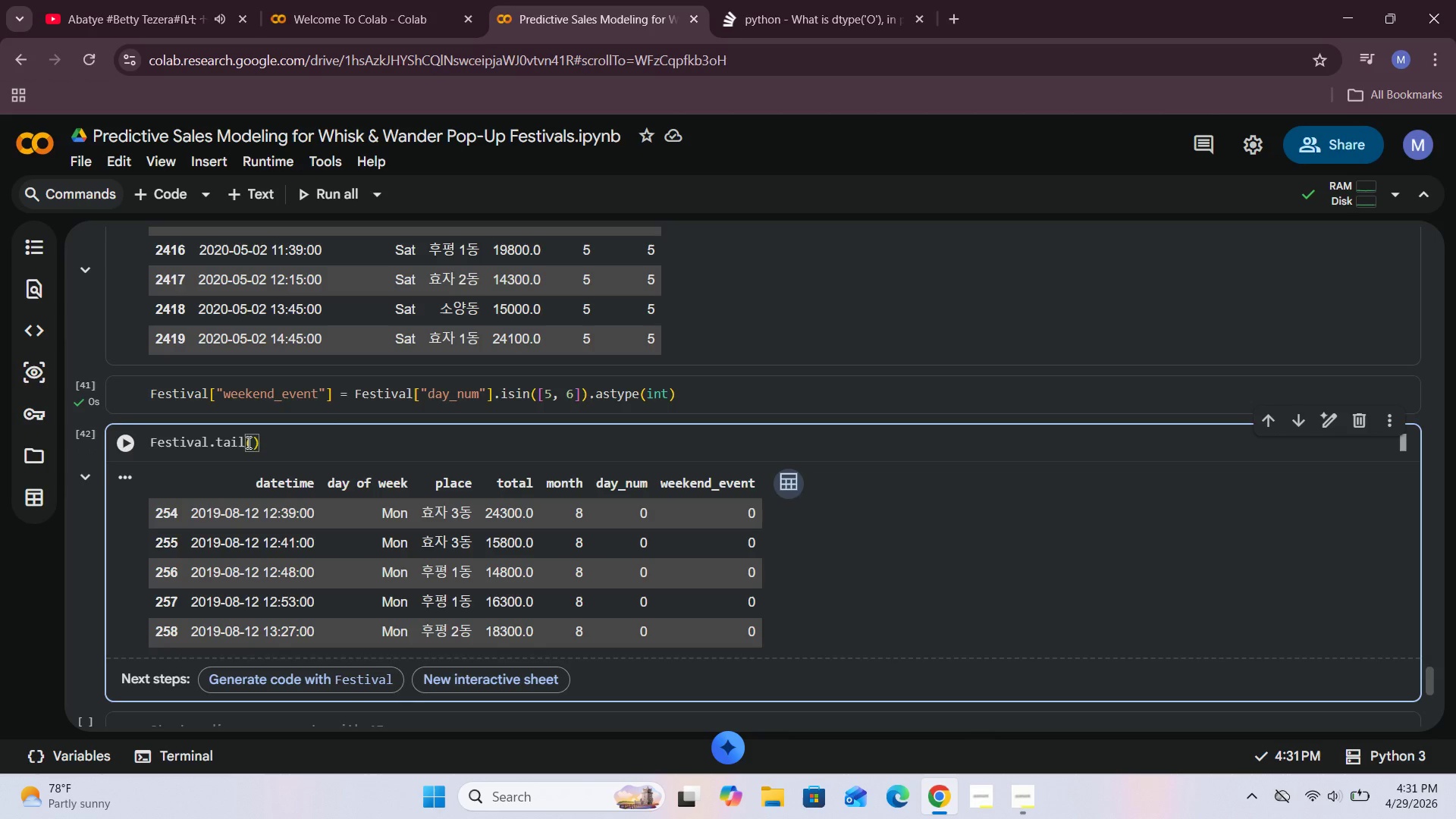 
type(100)
 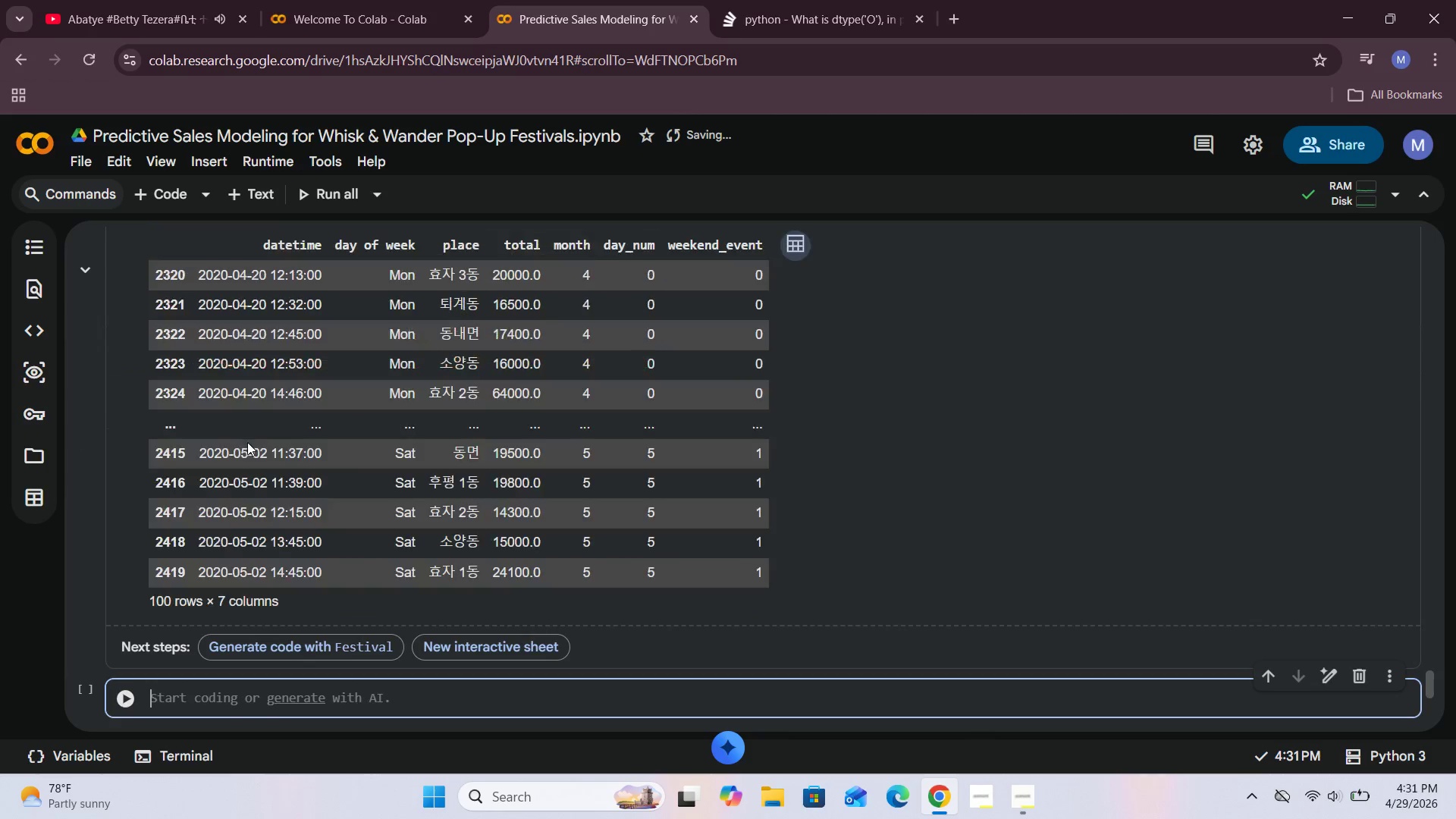 
key(Shift+Enter)
 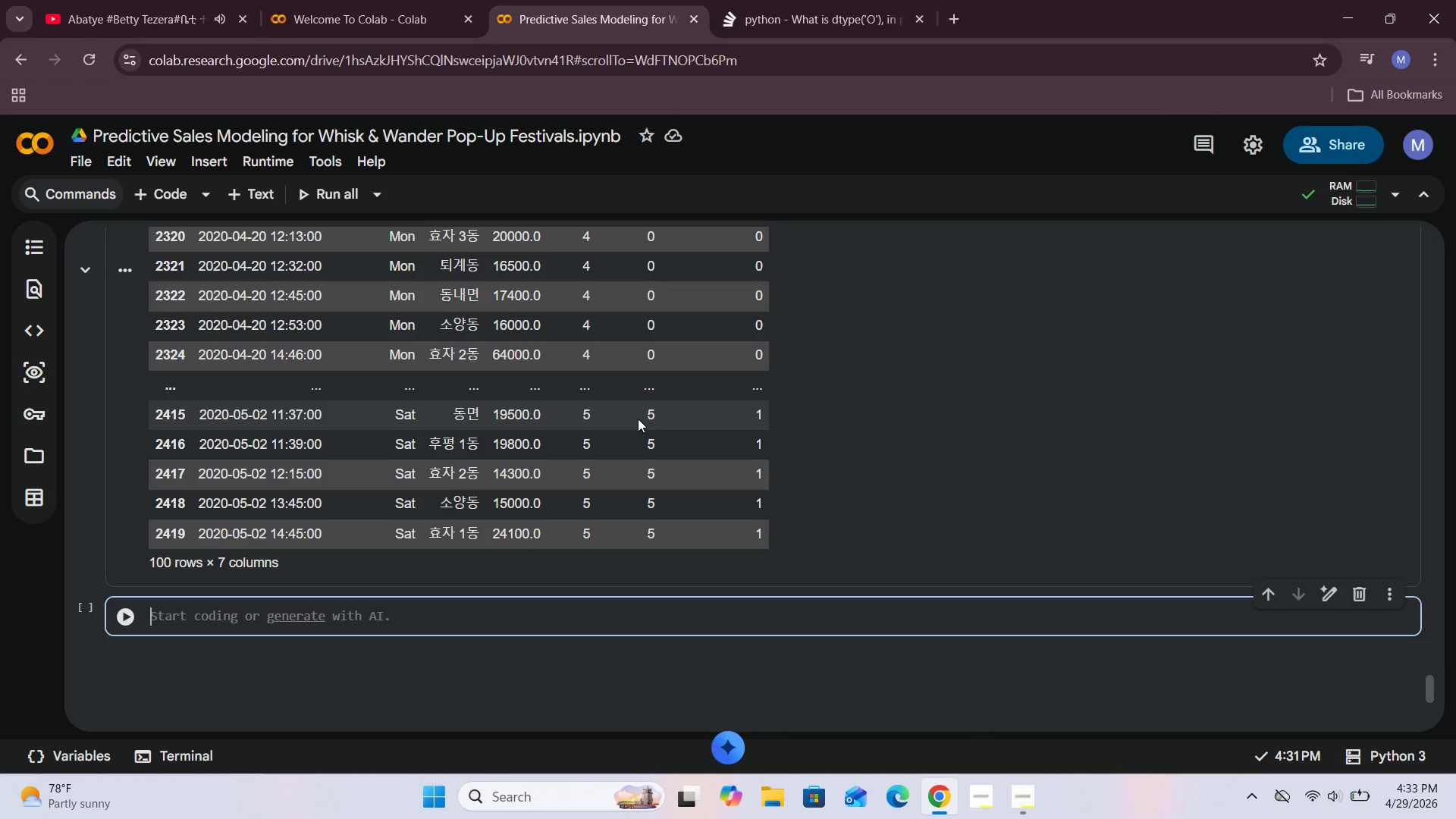 
wait(108.31)
 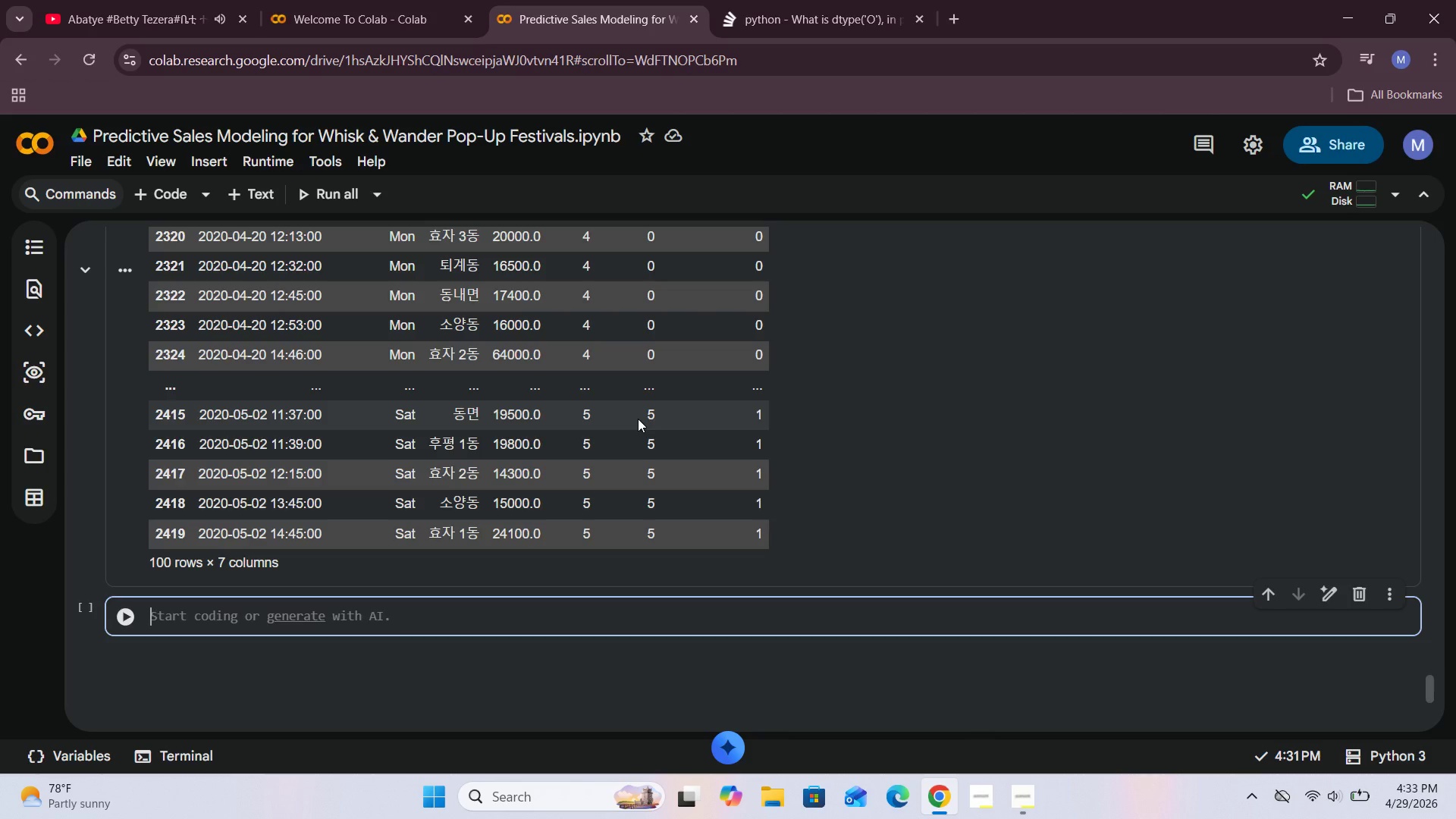 
left_click([209, 615])
 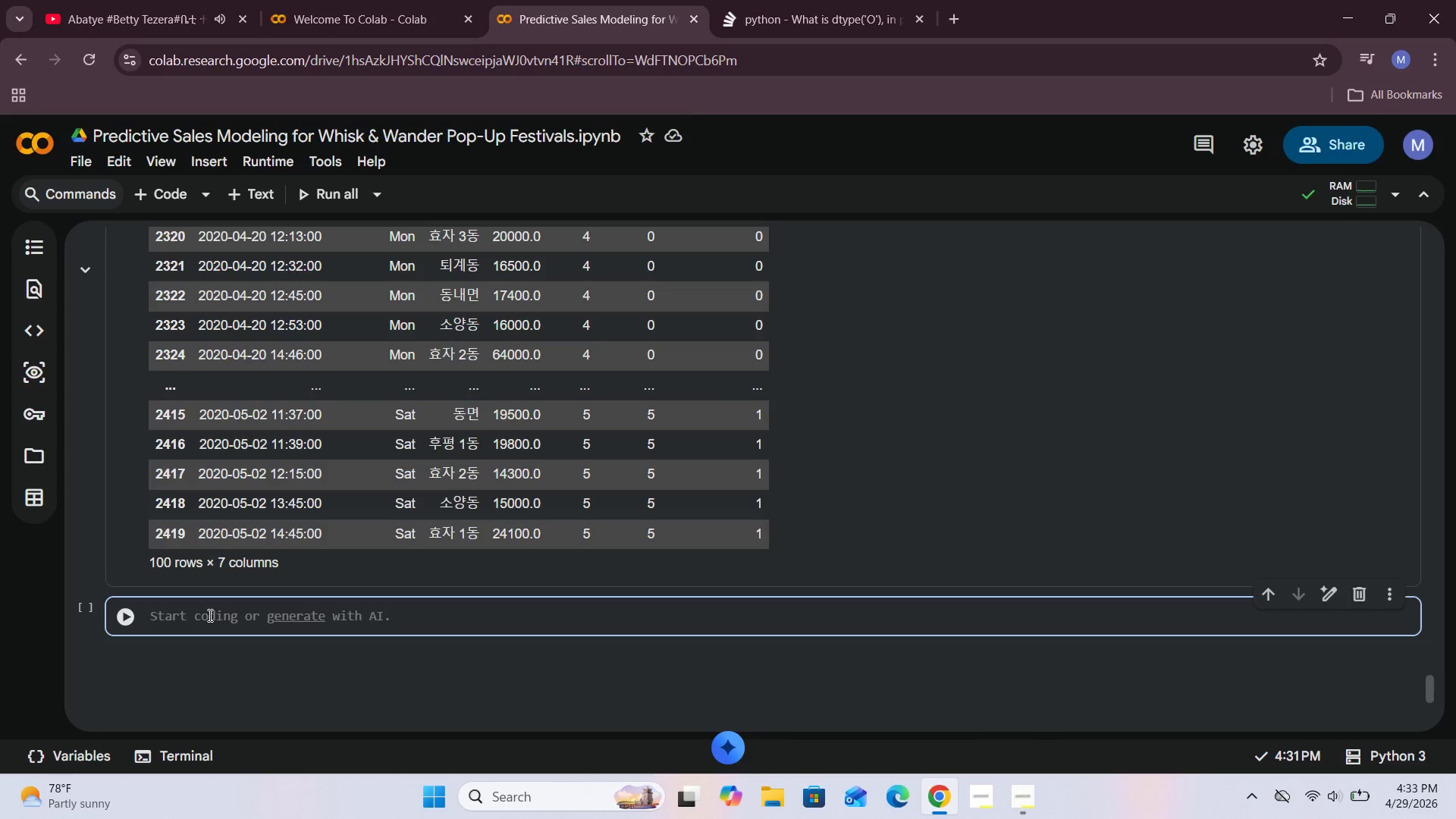 
type(Festival[["datetime)
 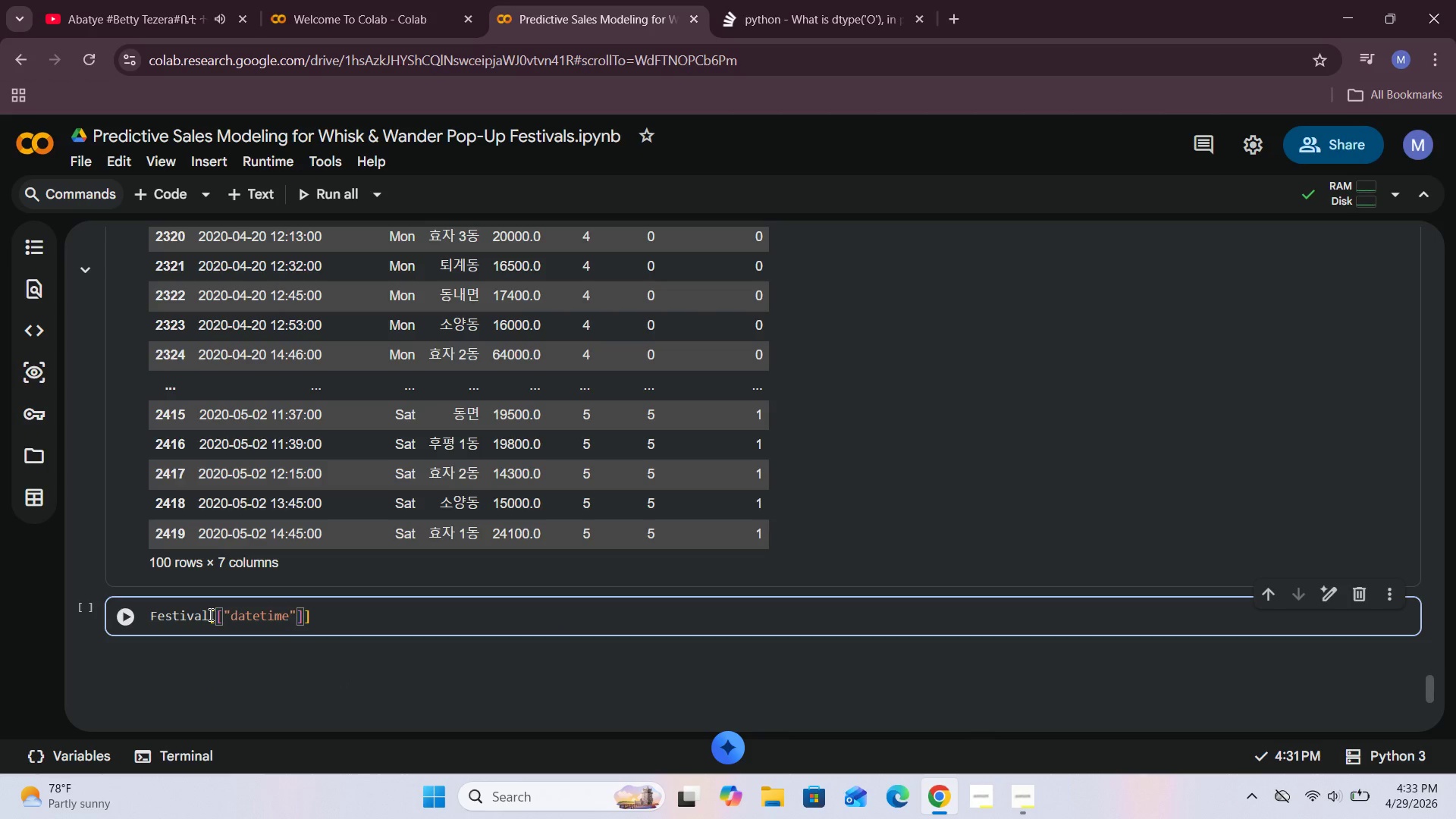 
key(ArrowRight)
 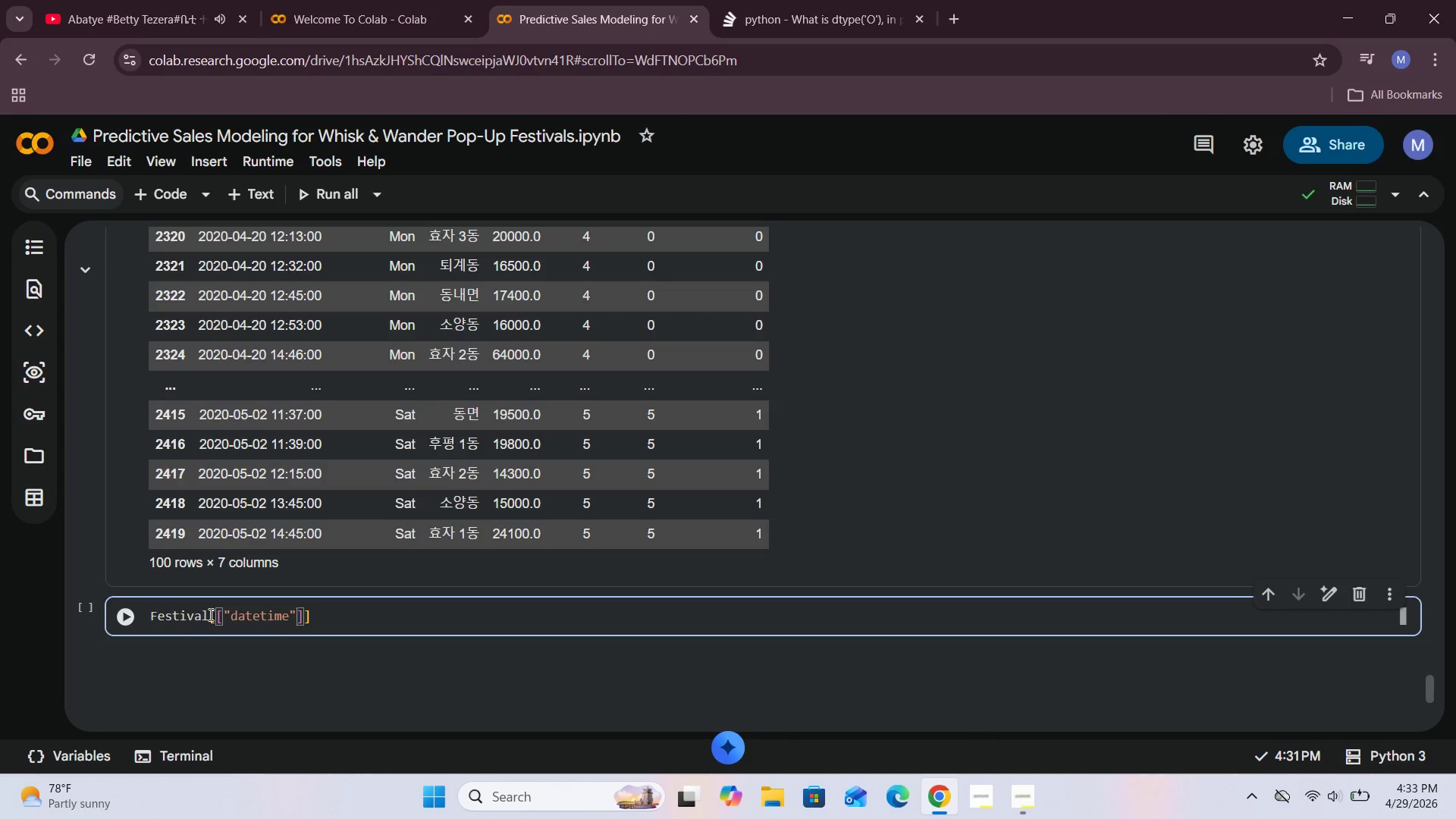 
type(, "month)
 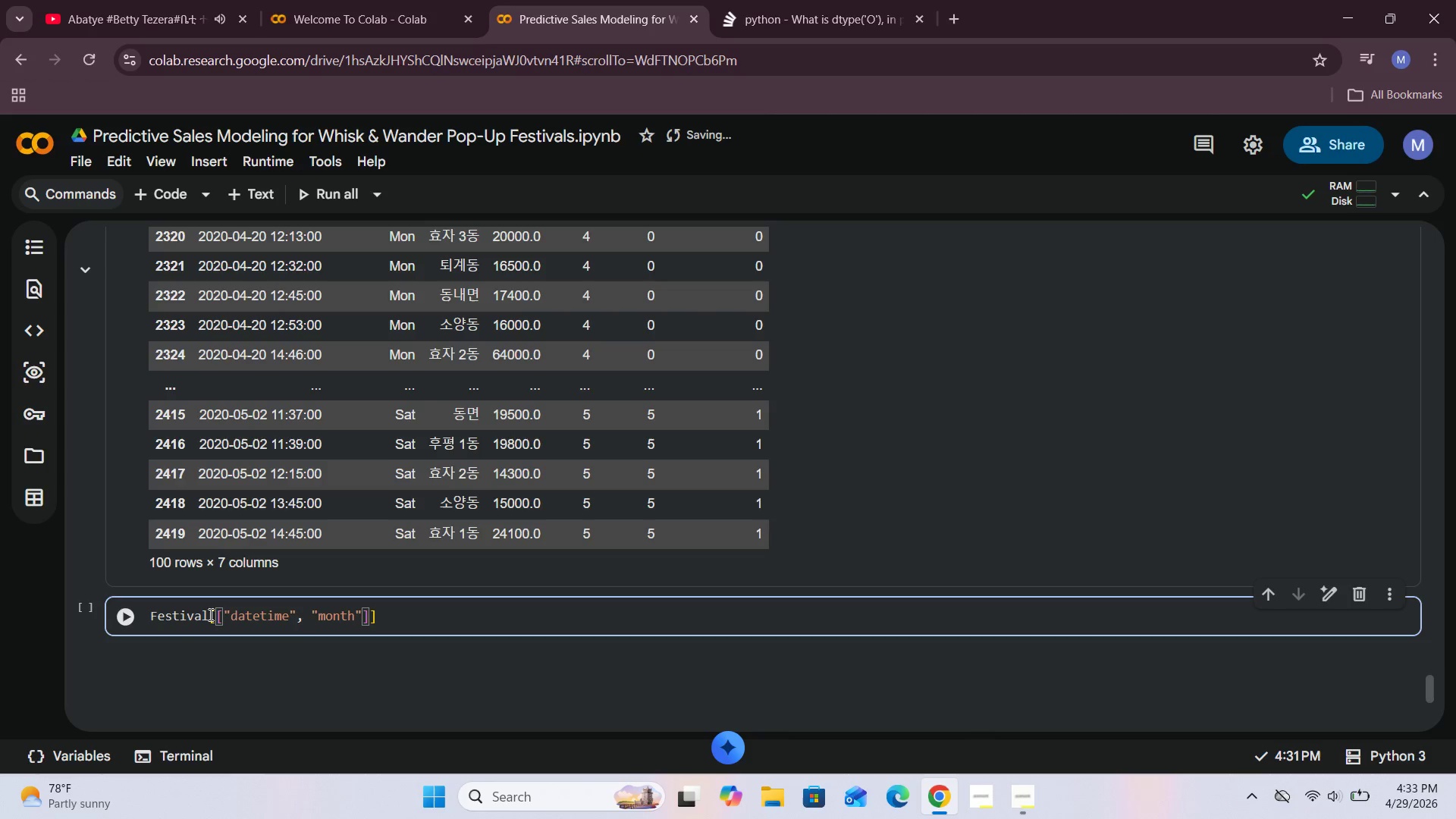 
key(ArrowRight)
 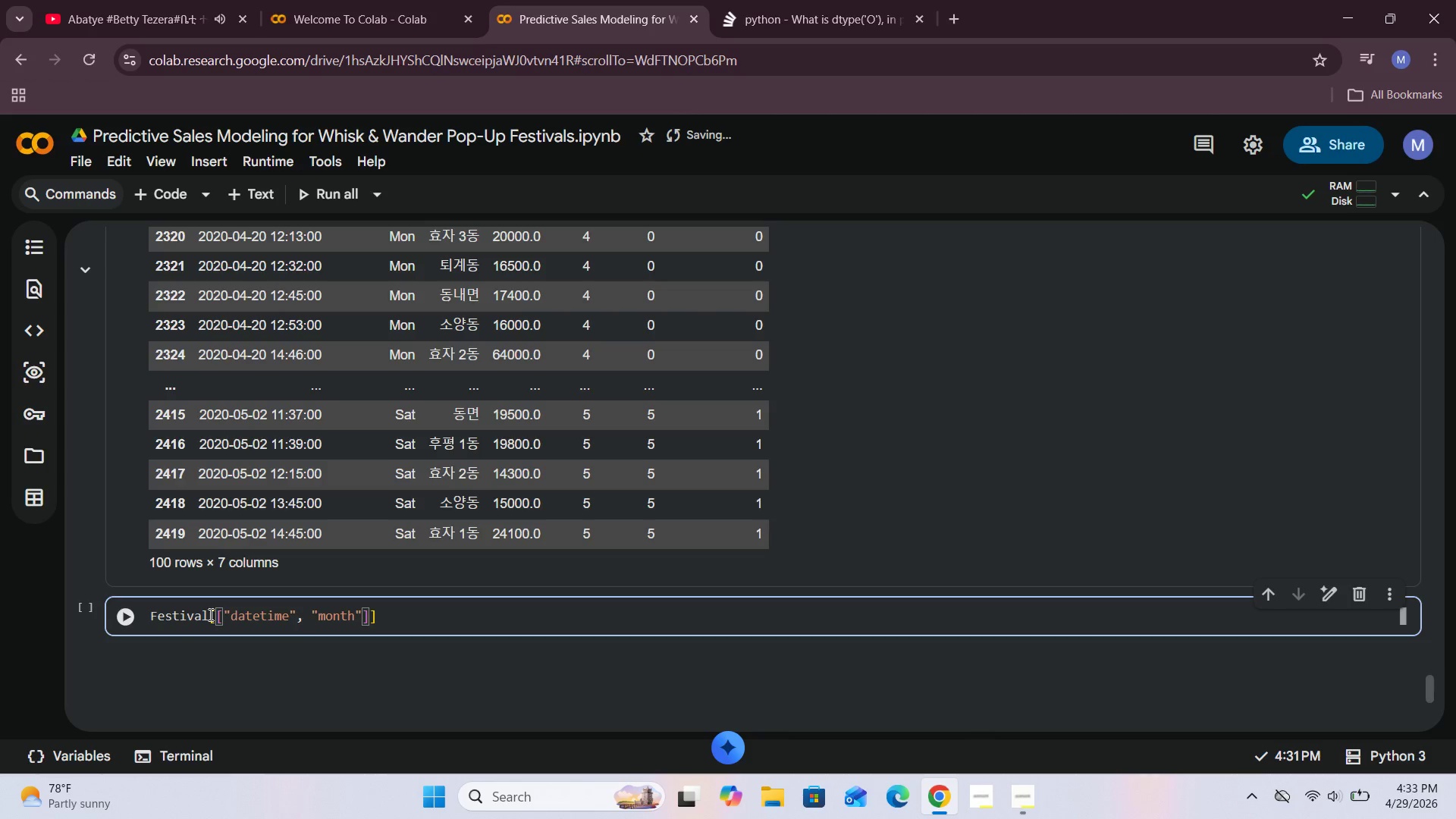 
key(Comma)
 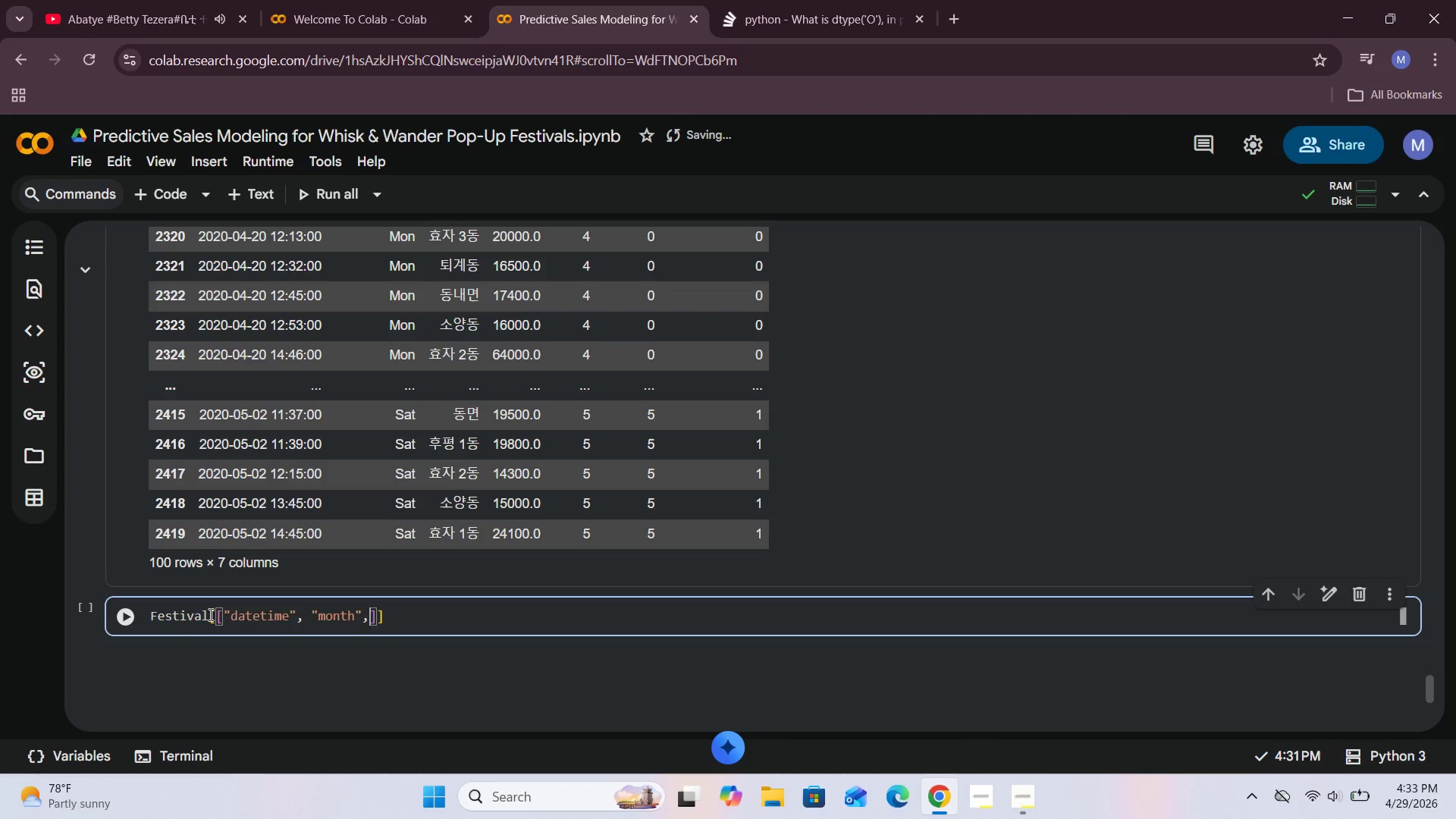 
key(Space)
 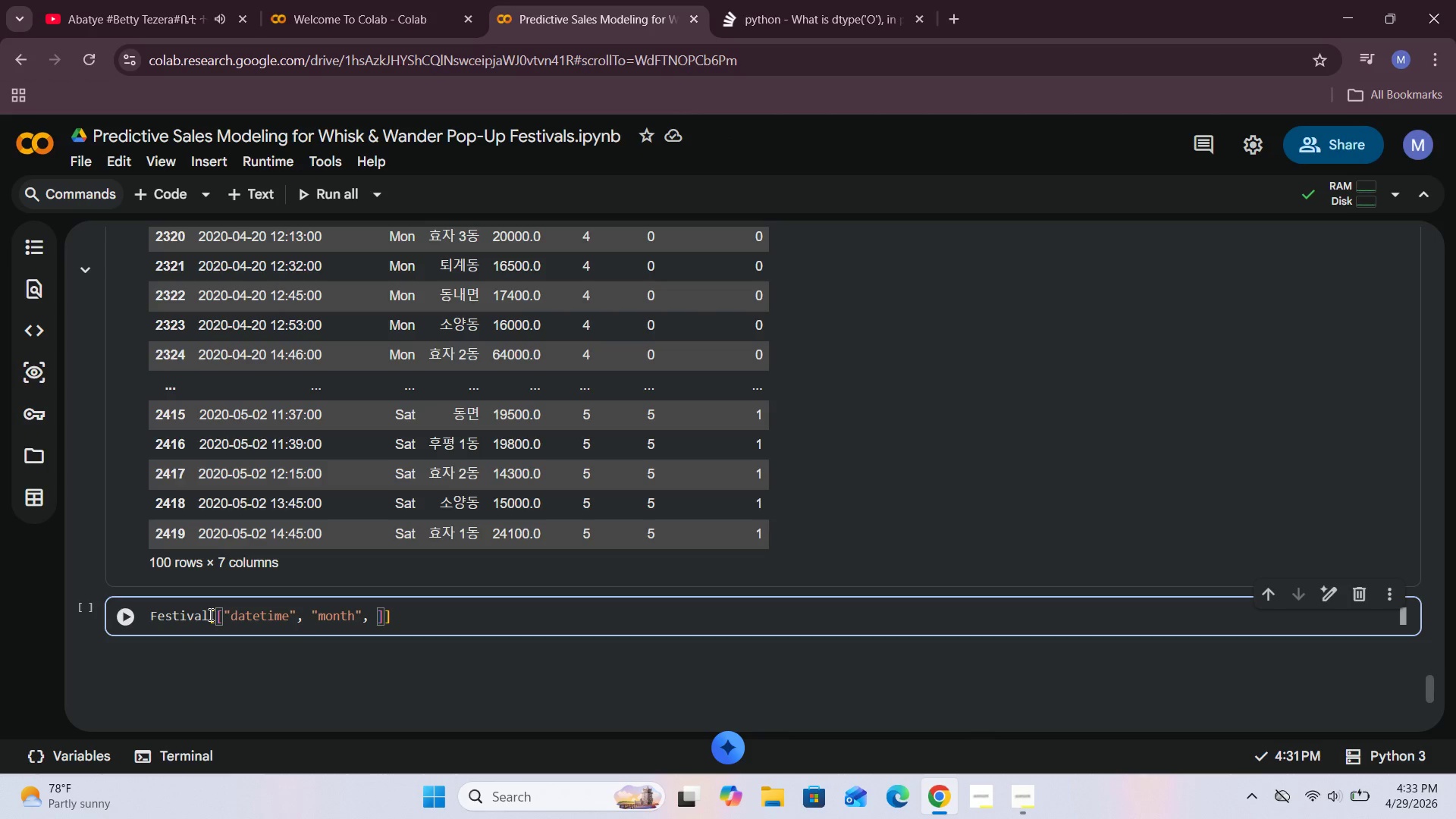 
key(Shift+Quote)
 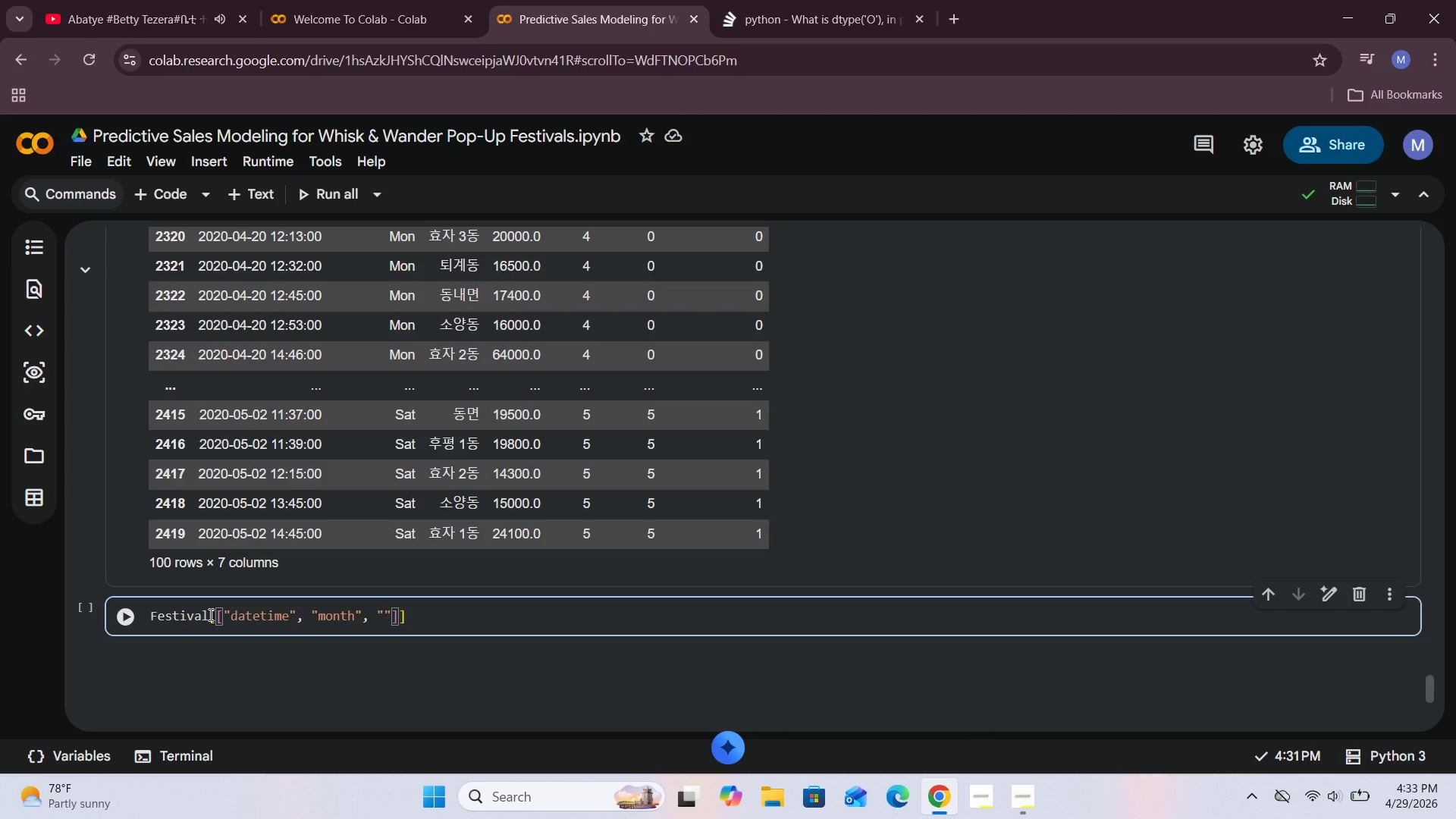 
type(day_num)
 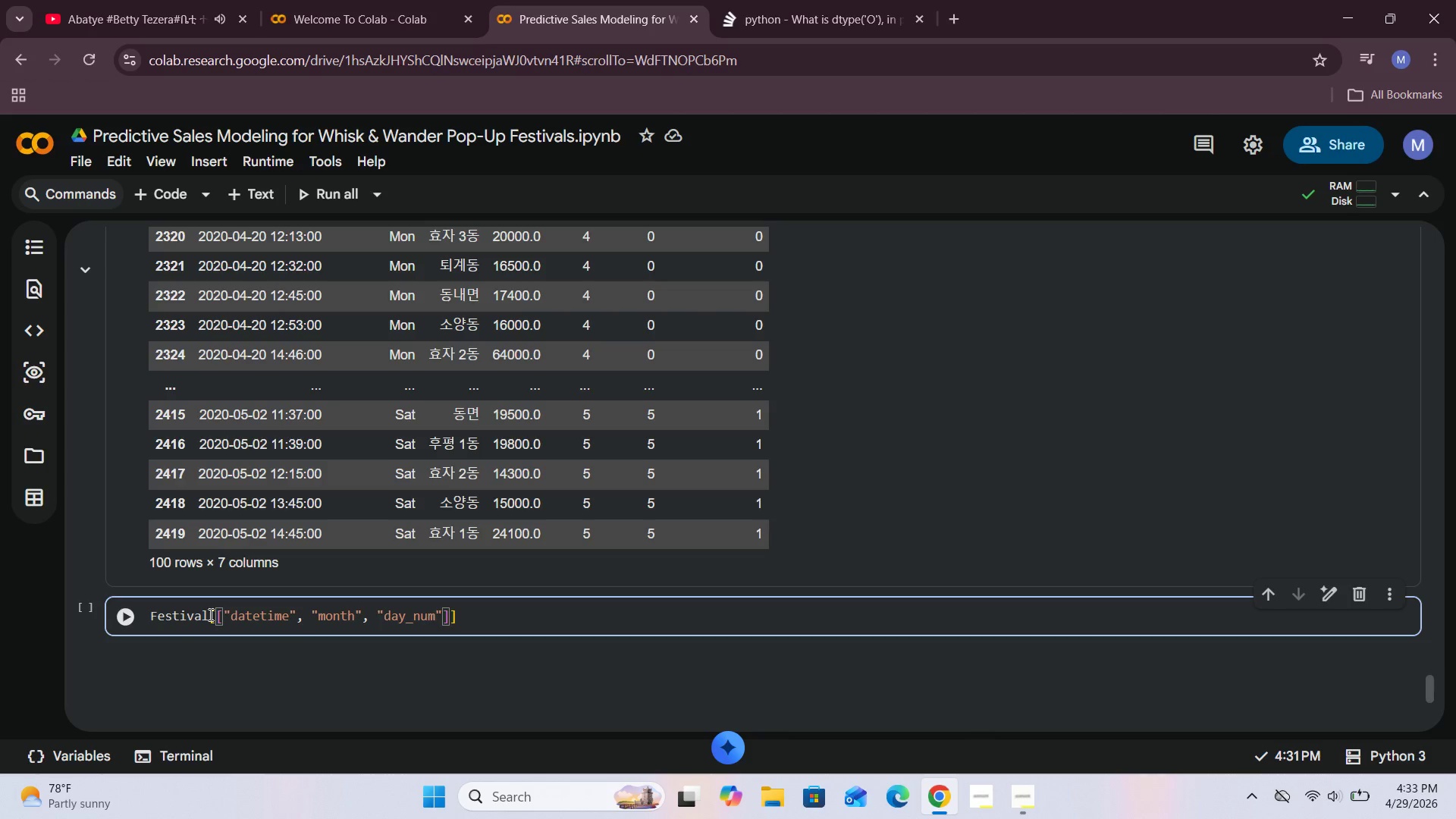 
key(ArrowRight)
 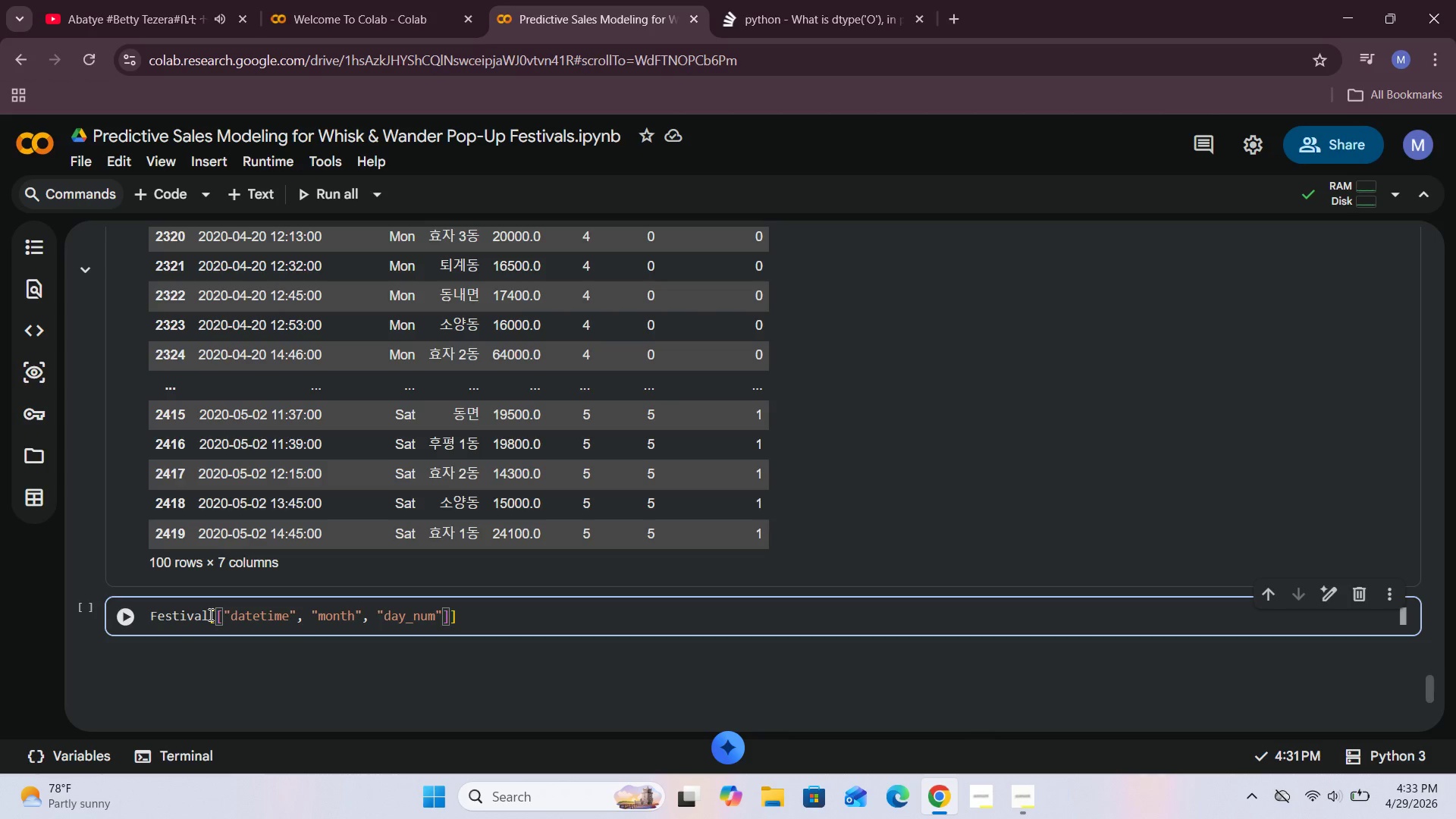 
type(, "weekend_event)
 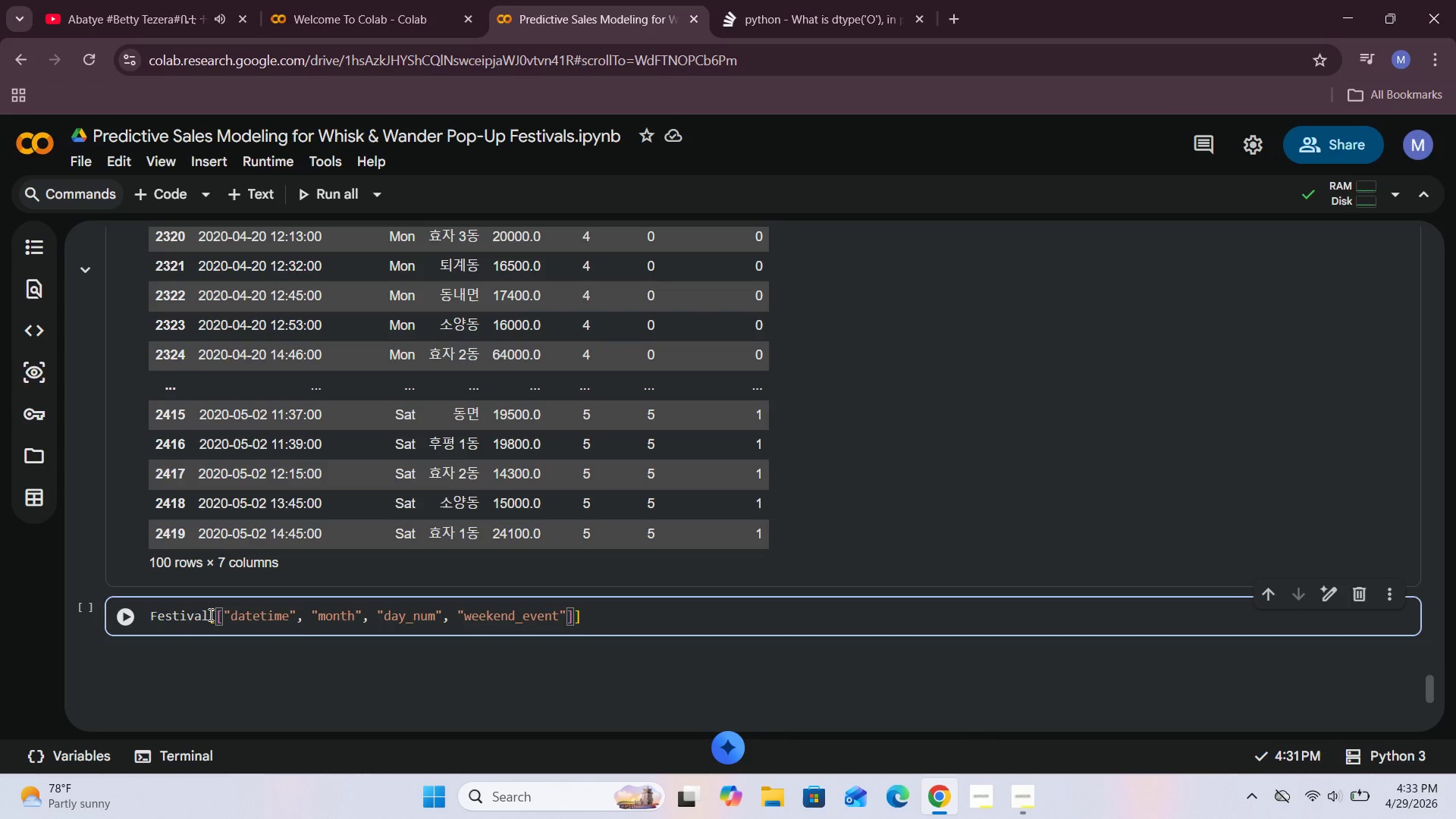 
hold_key(key=ArrowRight, duration=0.58)
 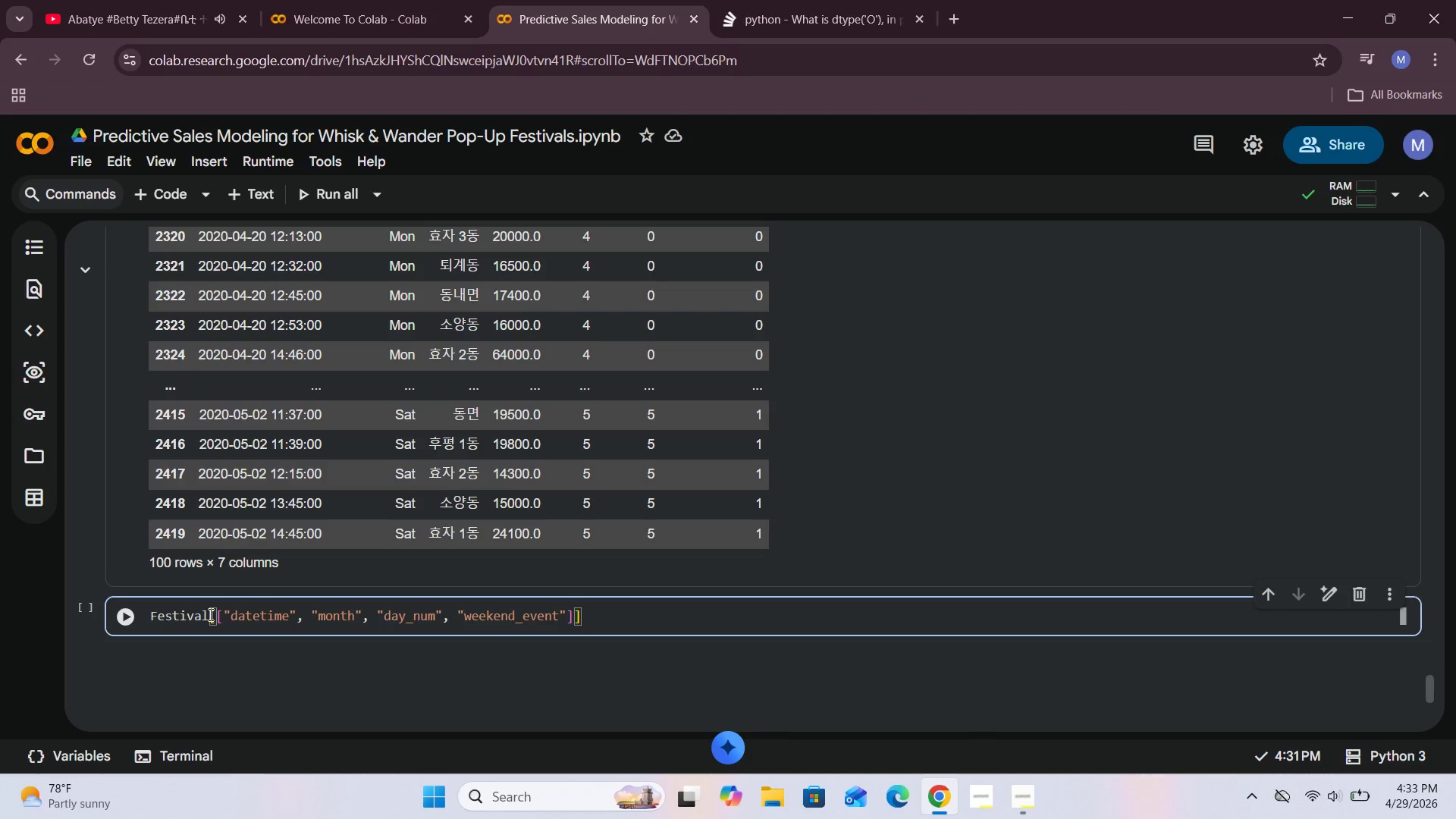 
type(.head()
 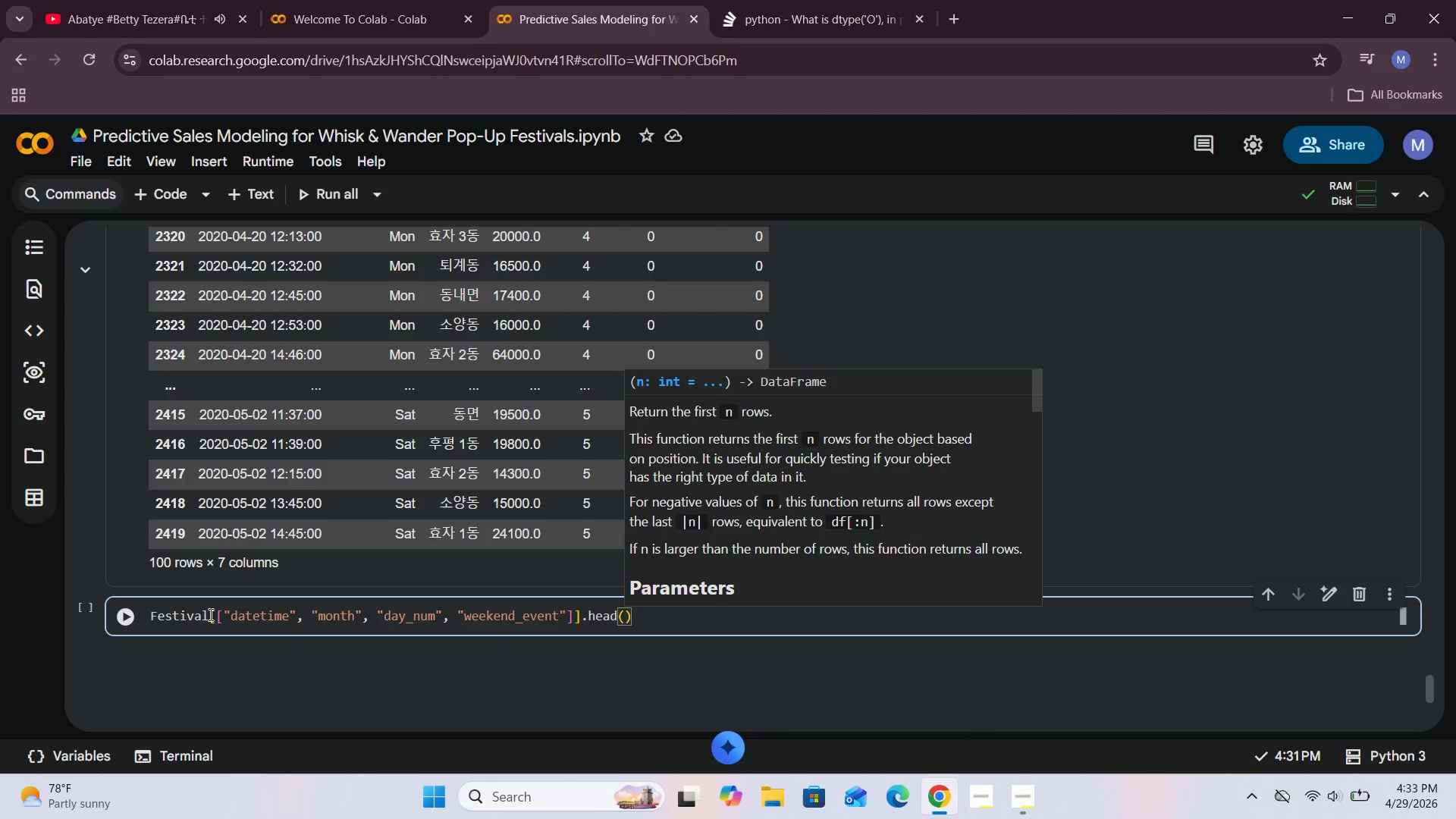 
left_click([117, 629])
 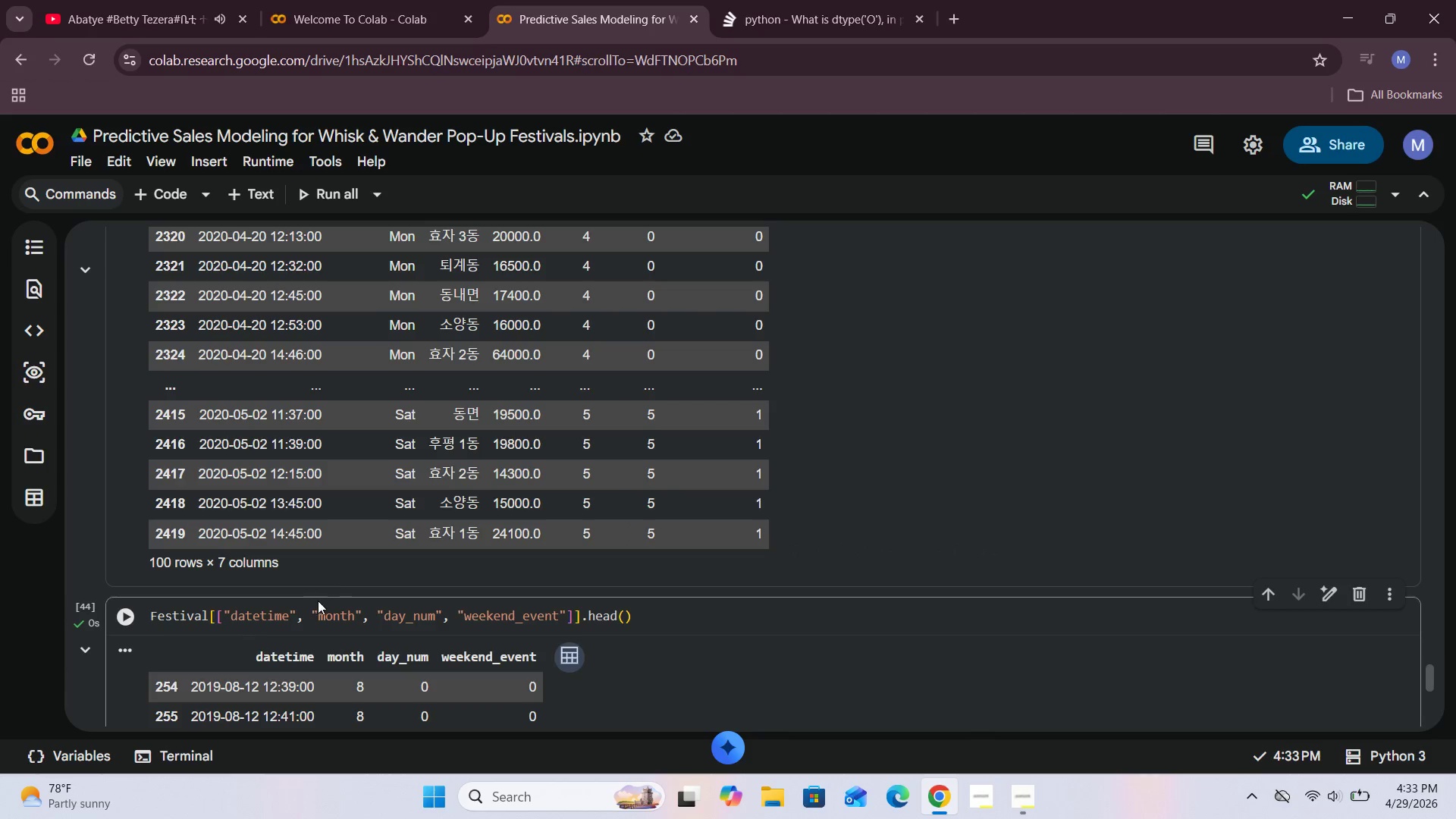 
scroll: coordinate [340, 591], scroll_direction: down, amount: 3.0
 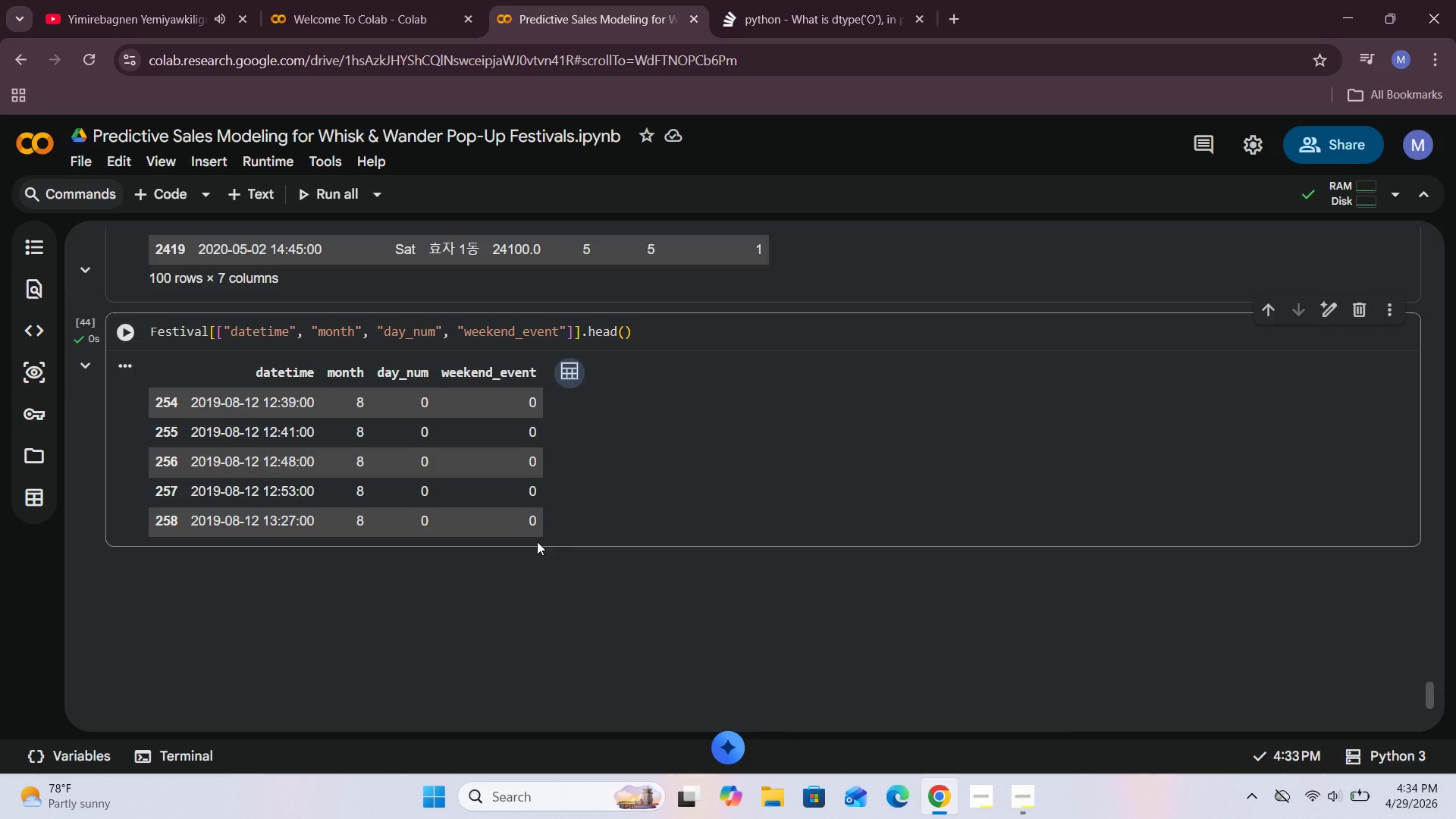 
wait(49.27)
 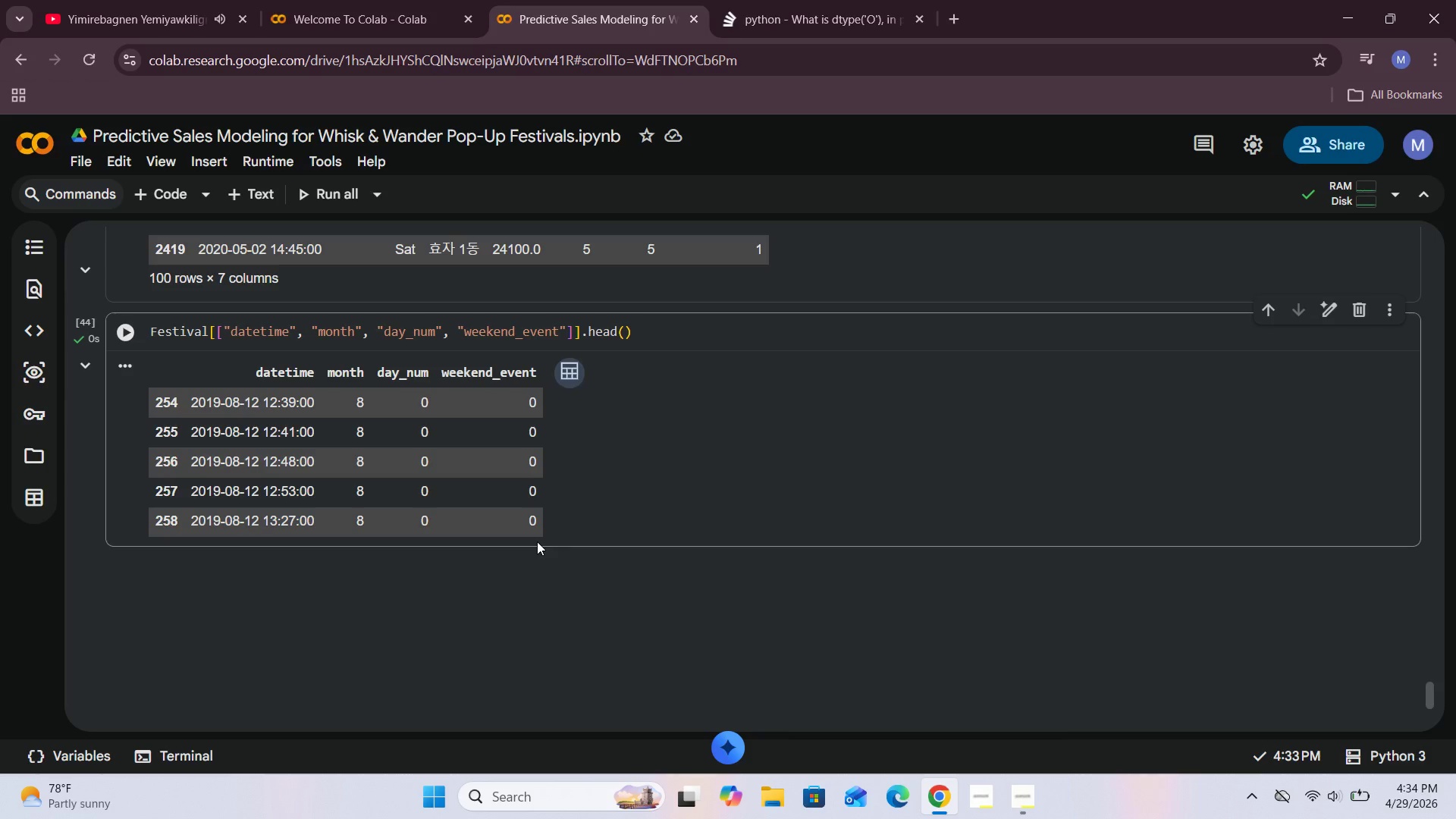 
scroll: coordinate [614, 455], scroll_direction: down, amount: 2.0
 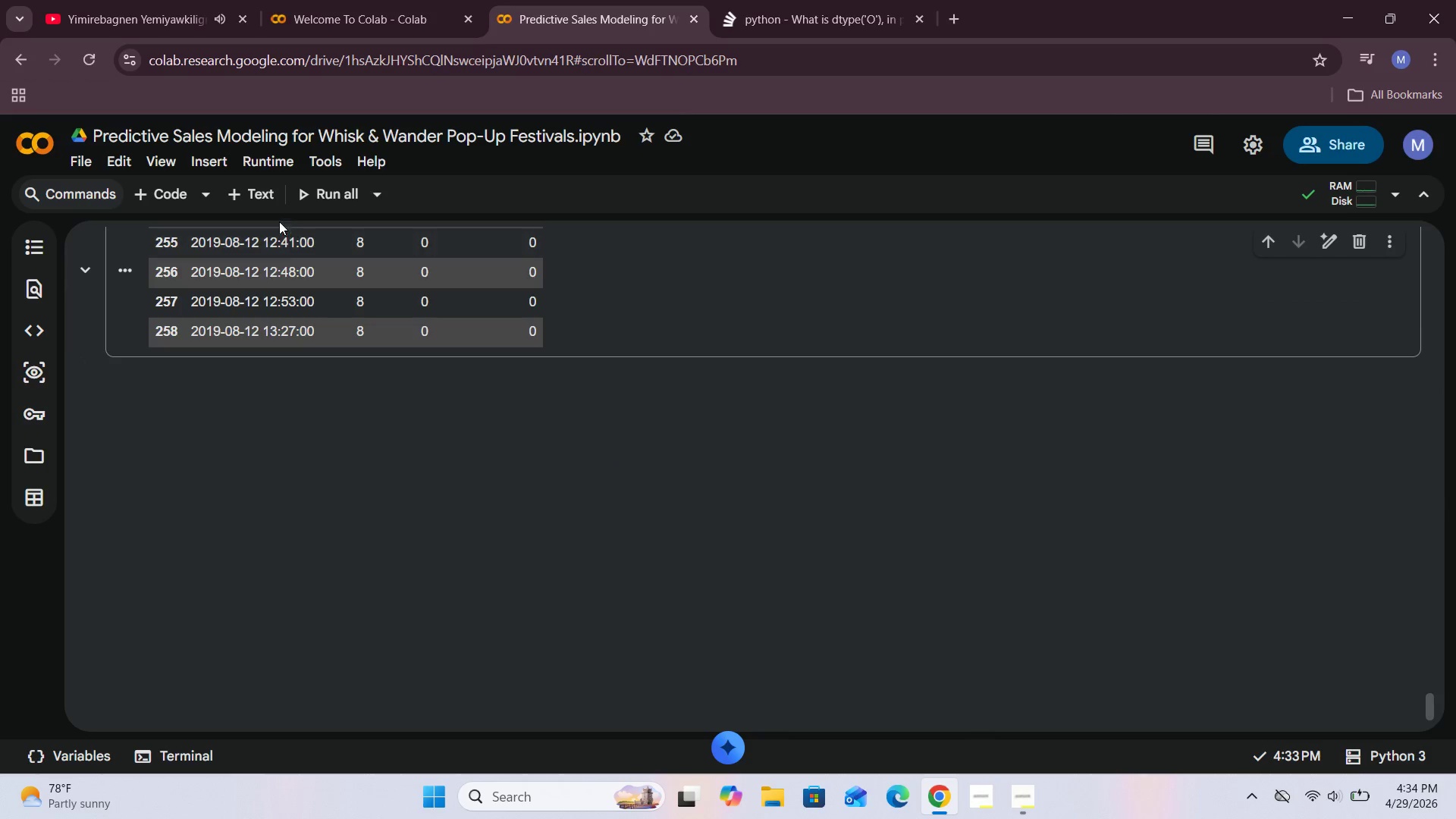 
left_click([266, 195])
 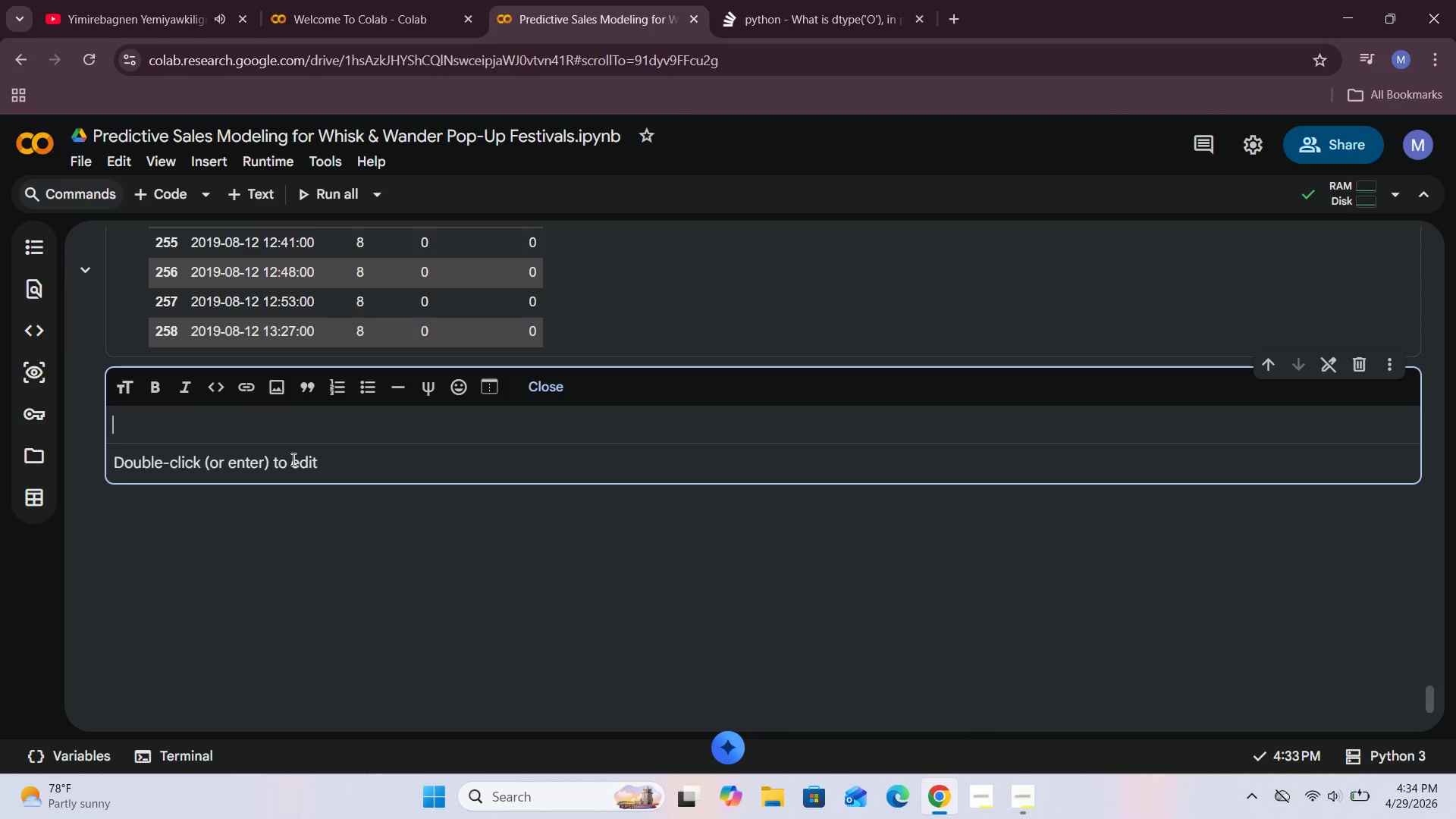 
left_click([214, 440])
 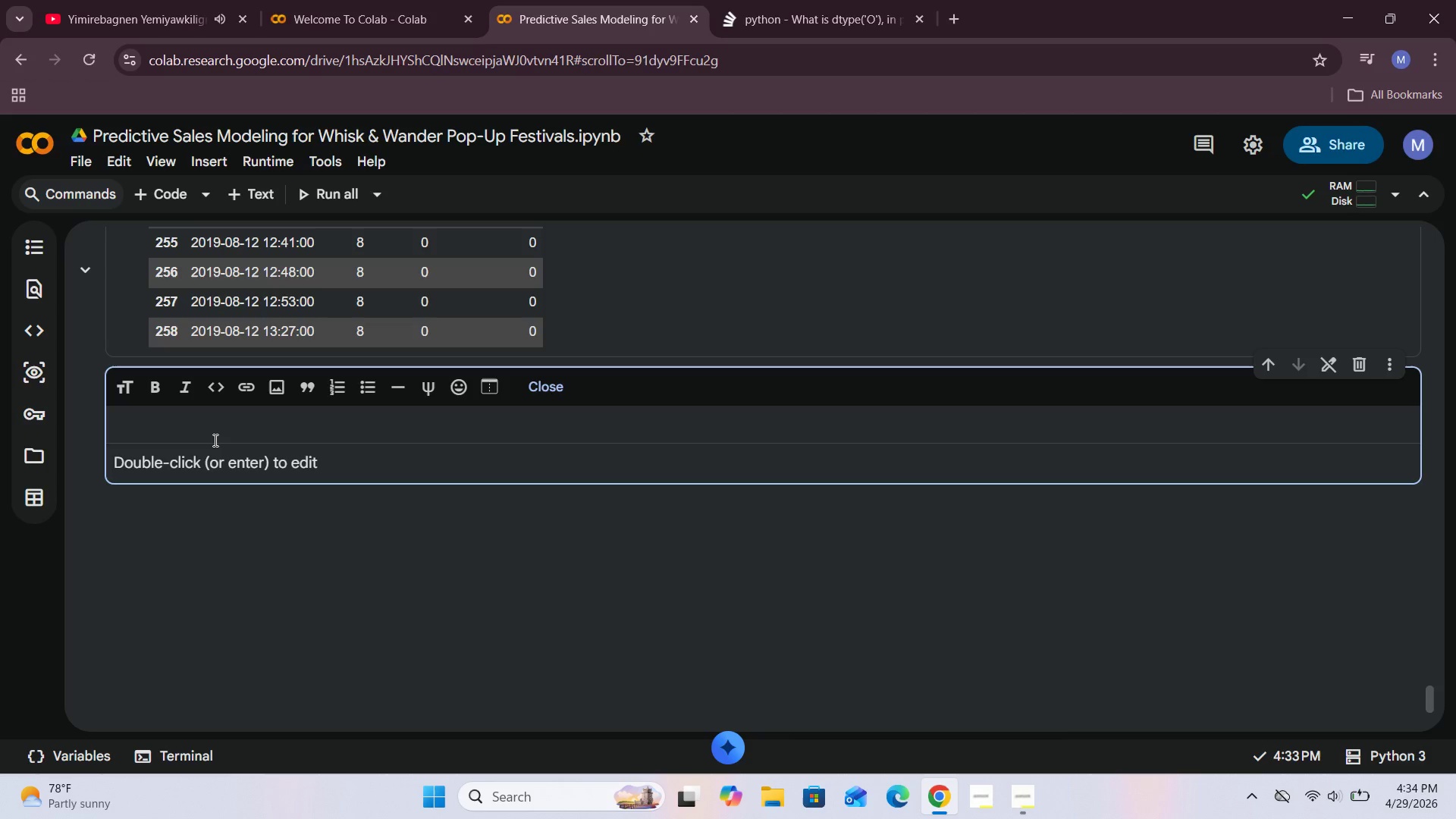 
type(Now )
 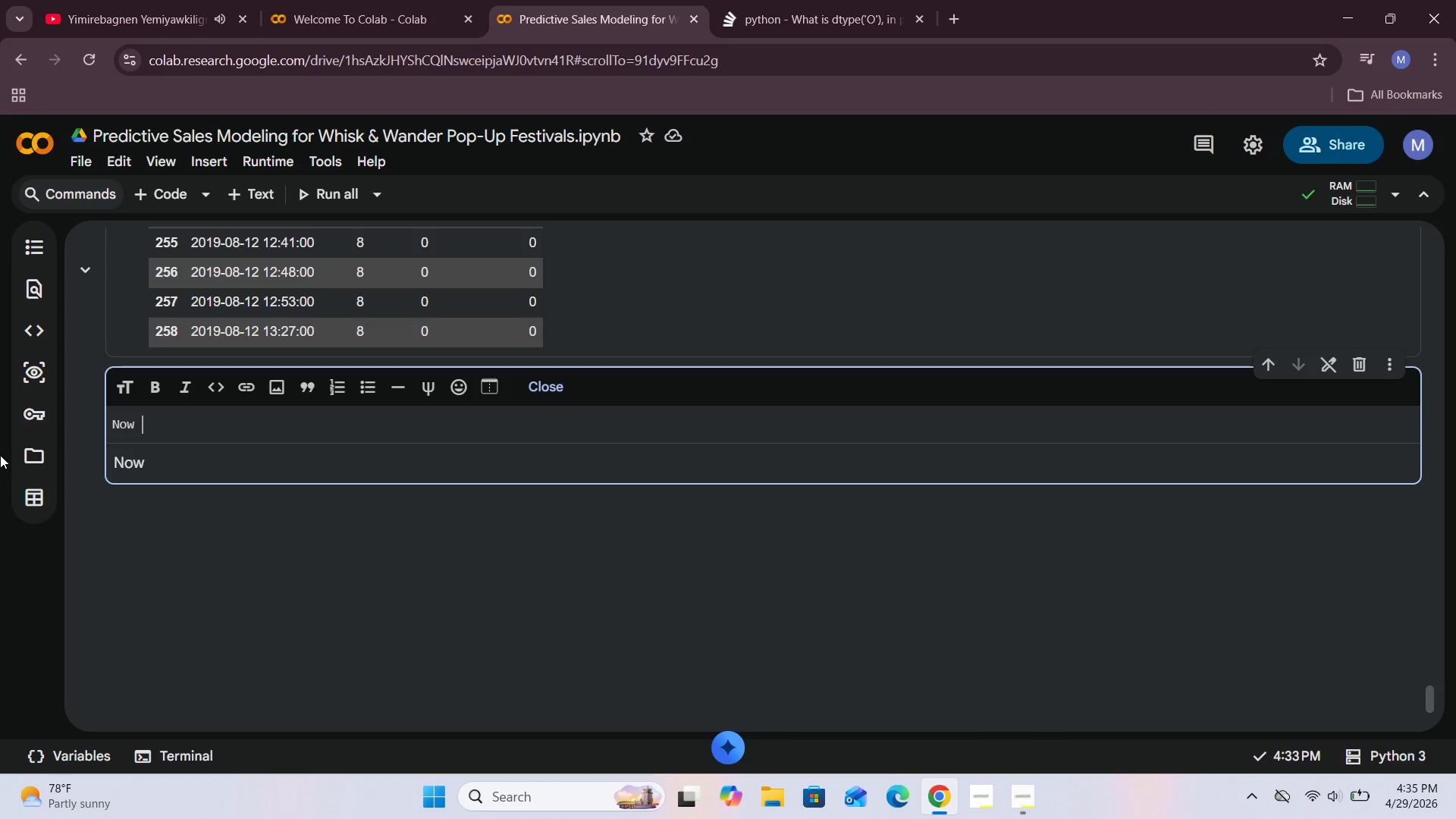 
wait(34.33)
 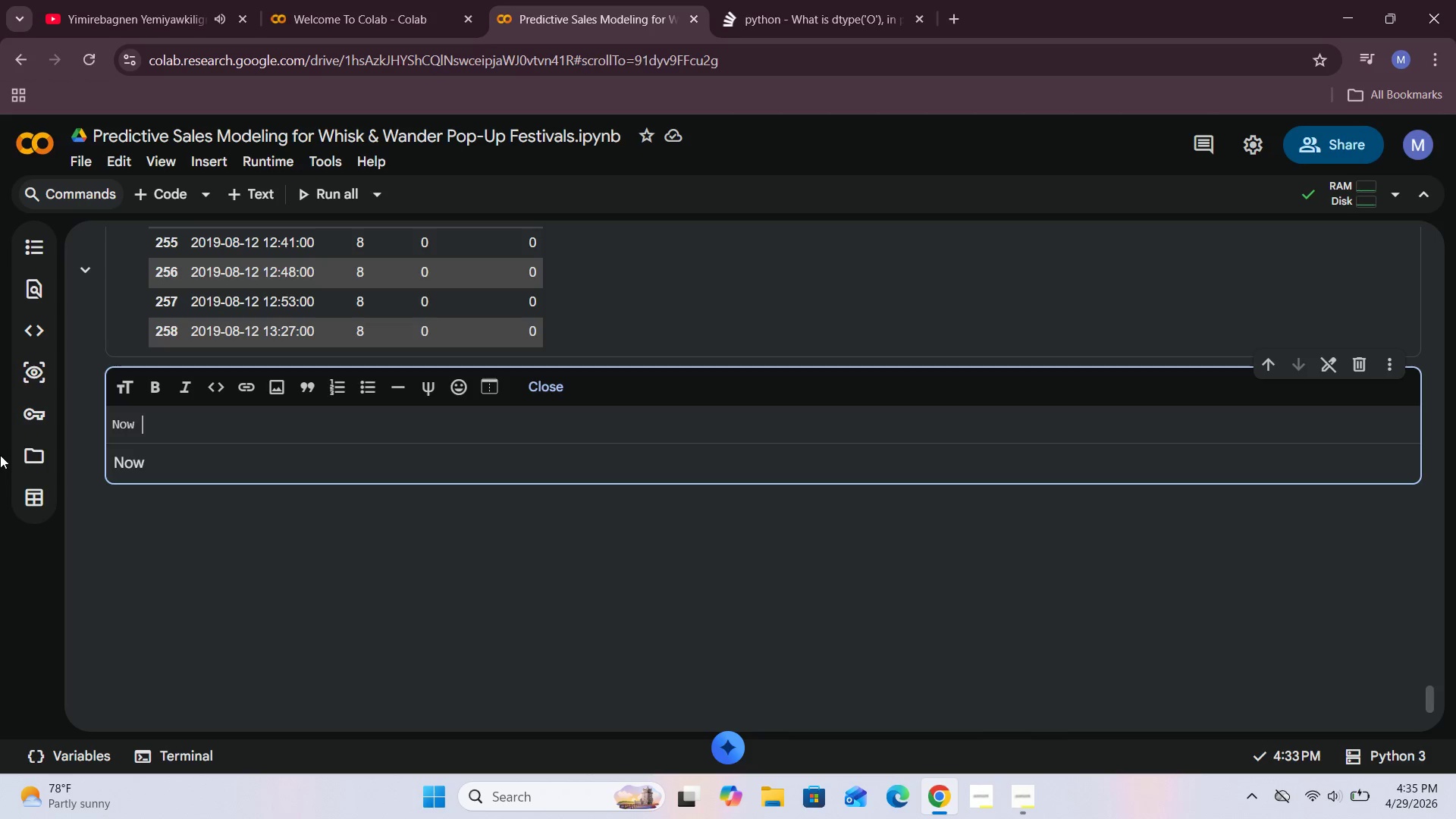 
hold_key(key=Backspace, duration=0.7)
 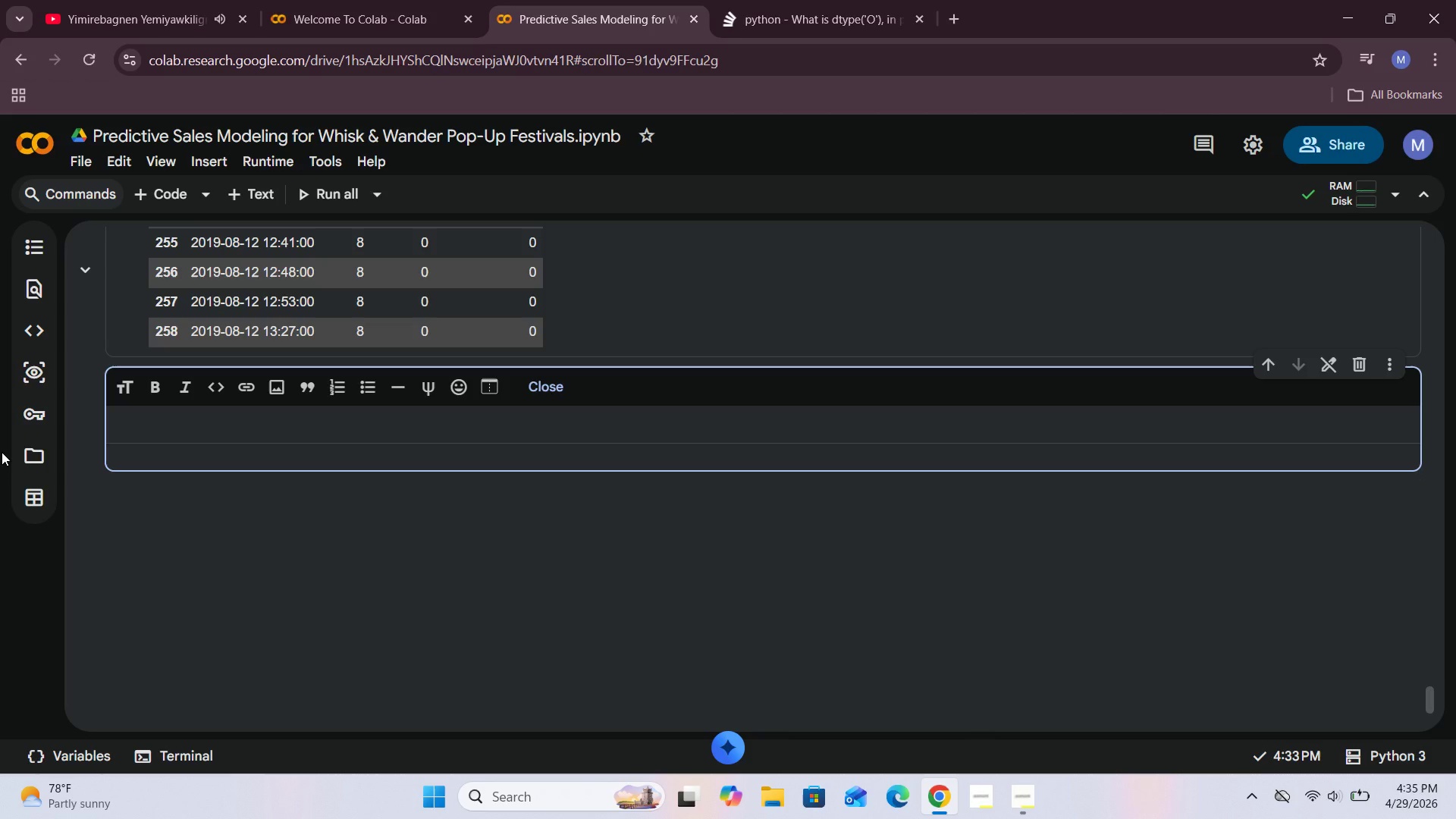 
type(The dataset now conta)
 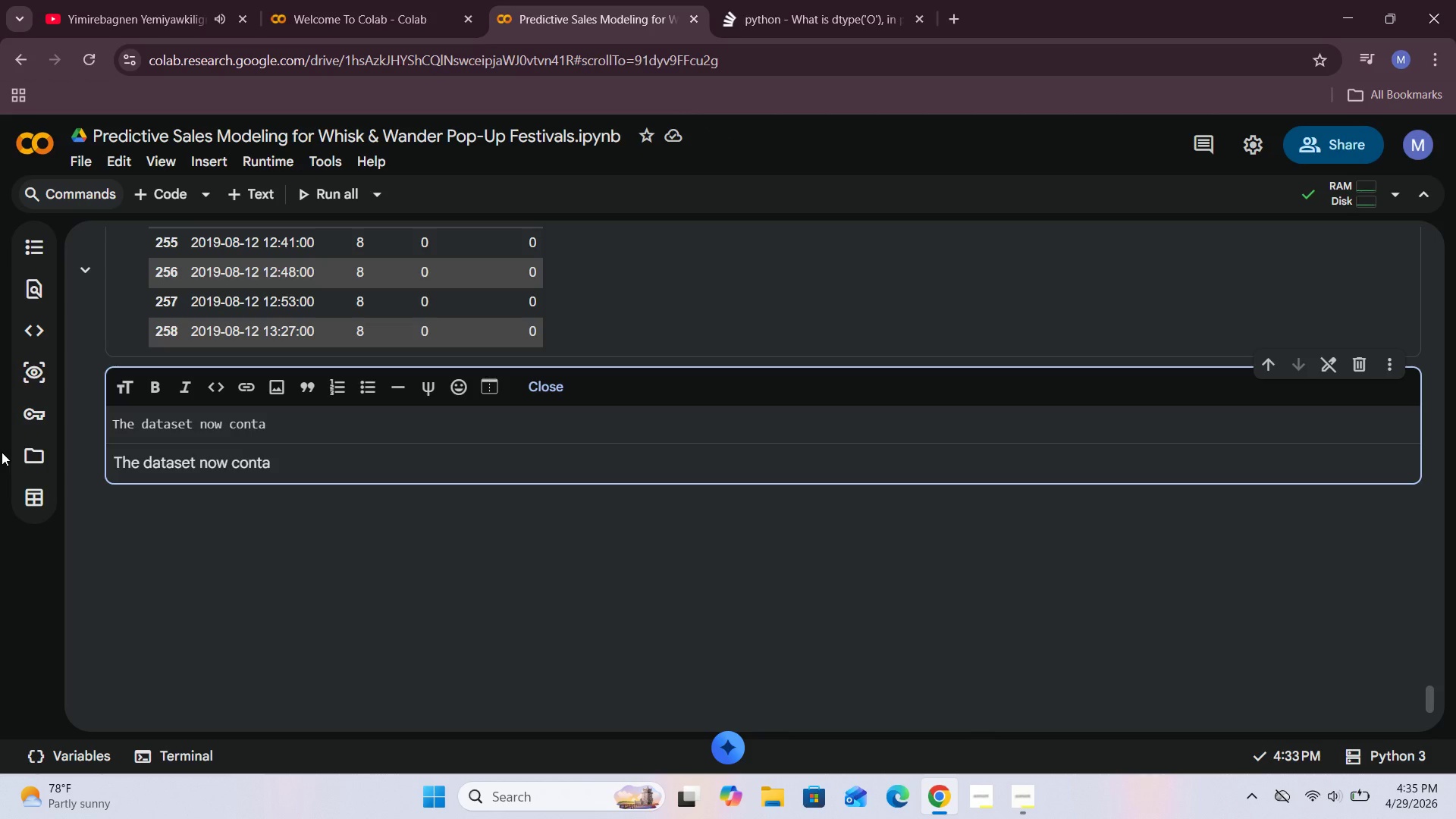 
type(ins the  ma===)
key(Backspace)
key(Backspace)
key(Backspace)
key(Backspace)
key(Backspace)
key(Backspace)
type(main sales columns, bt)
key(Backspace)
type(ut it does not yet include the environmental and event-related variables needed fr the project scenario.)
 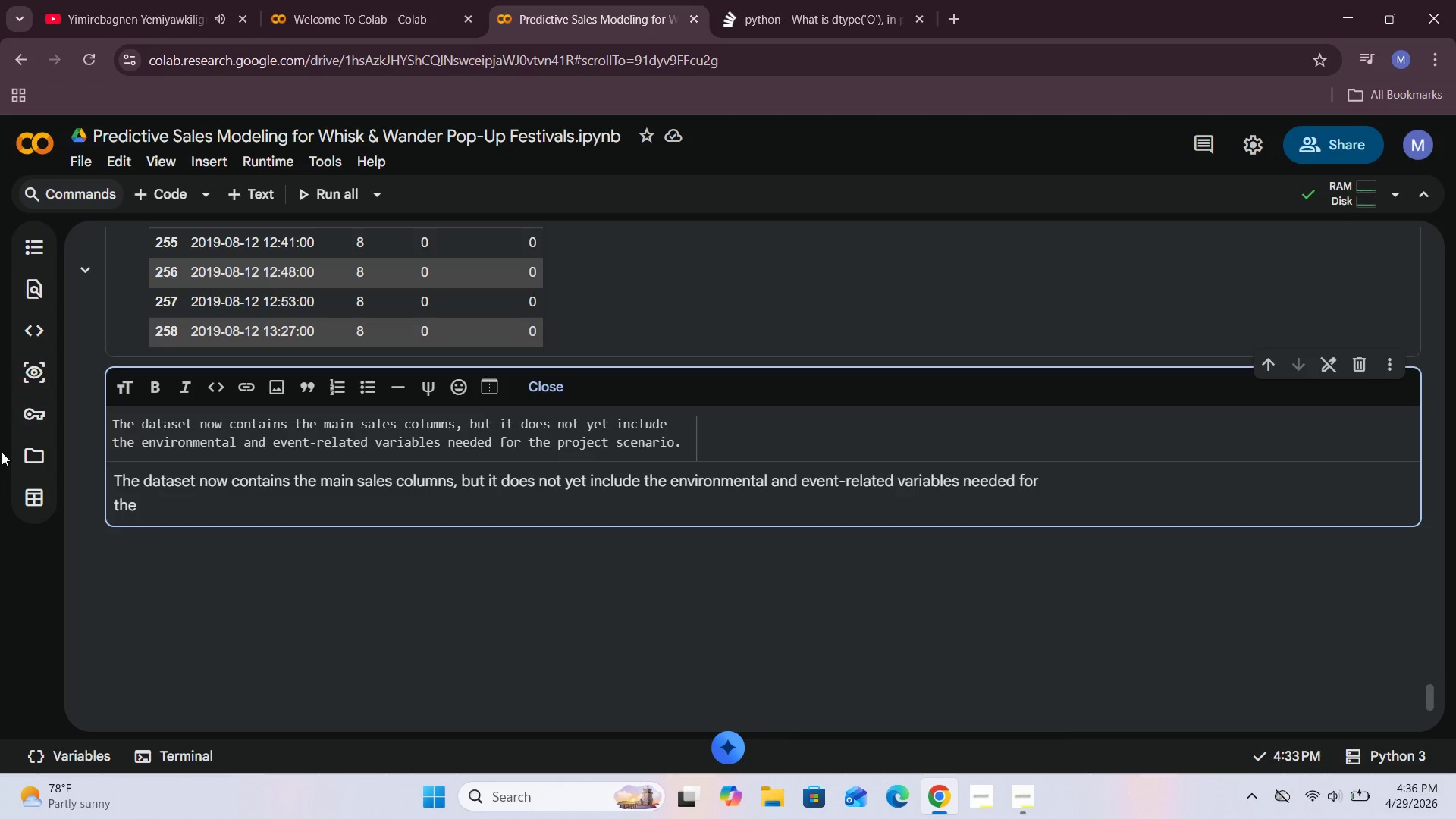 
type( These generated )
 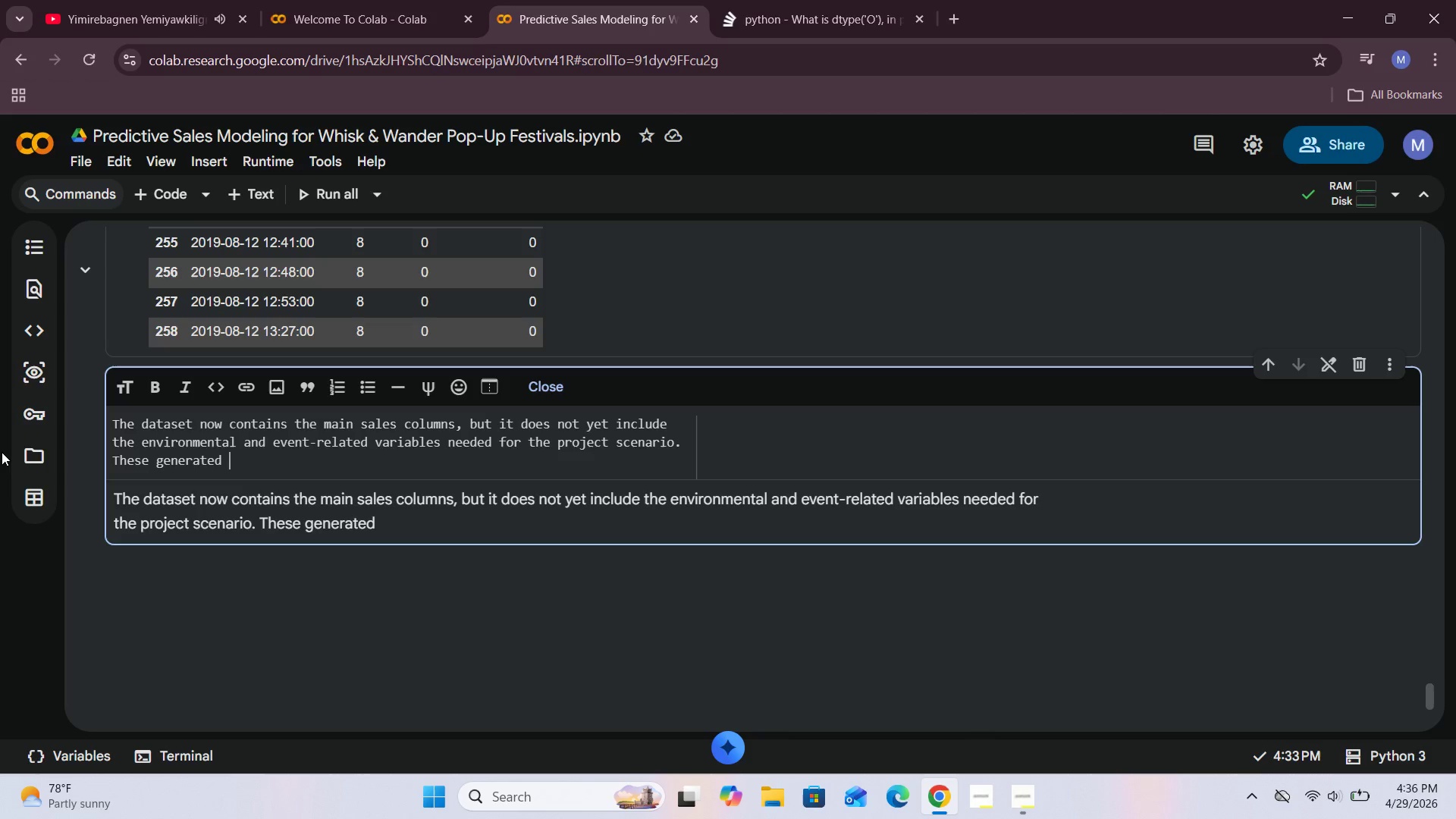 
type(variables wil )
key(Backspace)
type(l help s)
key(Backspace)
type(us r=t)
key(Backspace)
key(Backspace)
key(Backspace)
key(Backspace)
type( to simuka==)
key(Backspace)
key(Backspace)
key(Backspace)
key(Backspace)
type(lae the outdoor pop-up)
 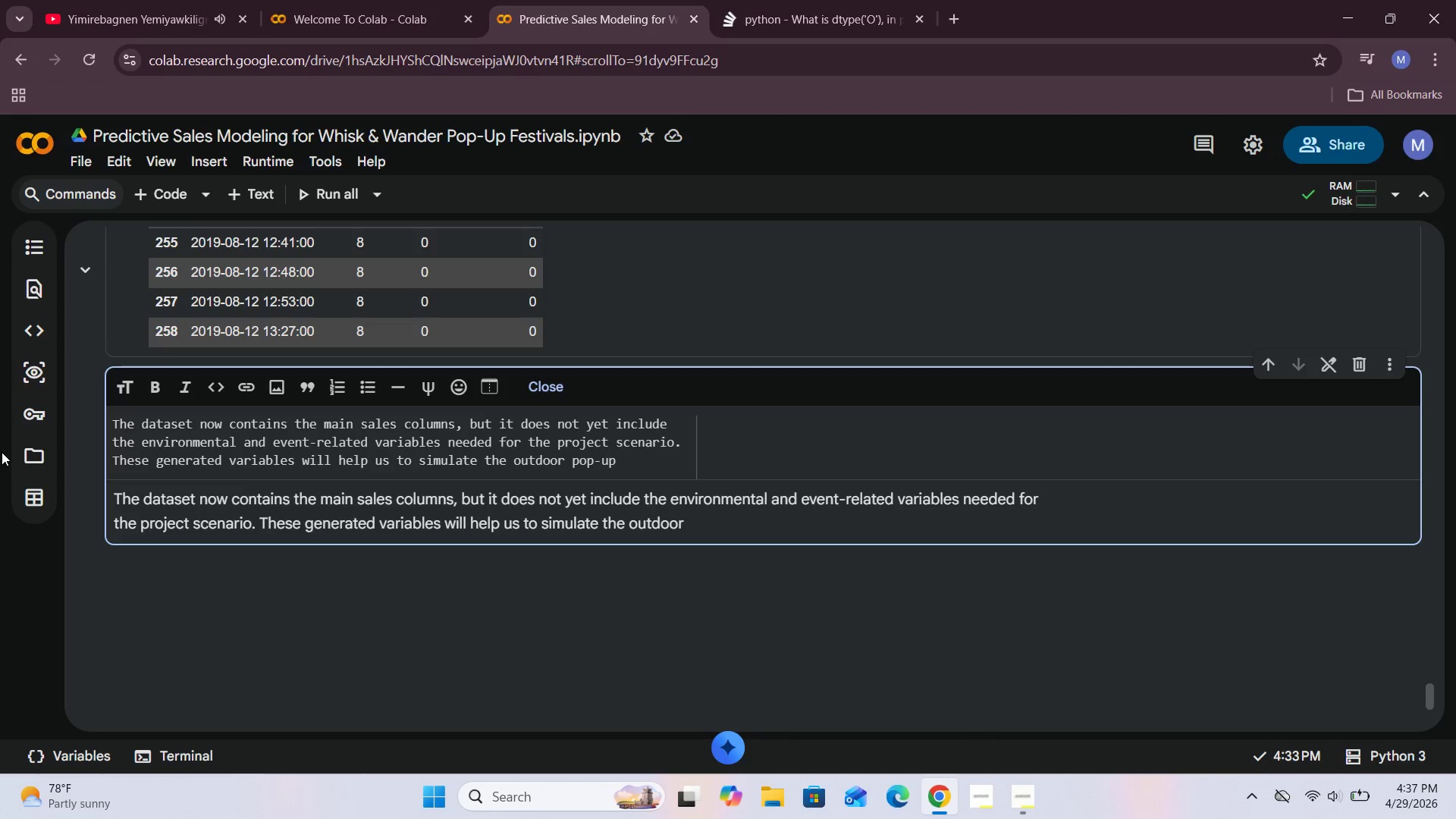 
type( Cnditins i the business probelm)
key(Backspace)
type(e)
key(Backspace)
key(Backspace)
key(Backspace)
type(le, )
key(Backspace)
key(Backspace)
key(Backspace)
type(e definfoi)
key(Backspace)
key(Backspace)
key(Backspace)
type(ition,)
key(Backspace)
type(.)
 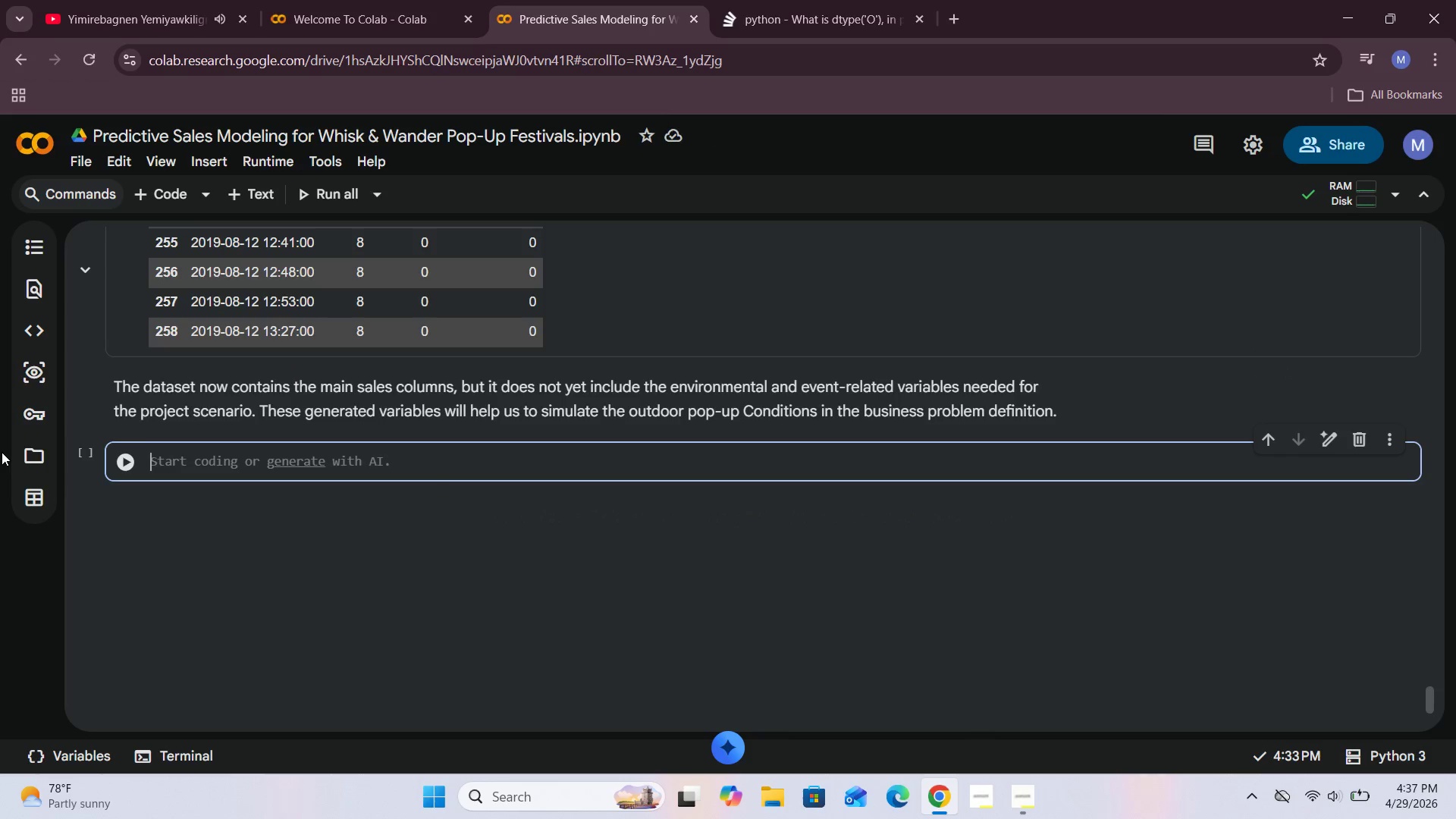 
key(Shift+Enter)
 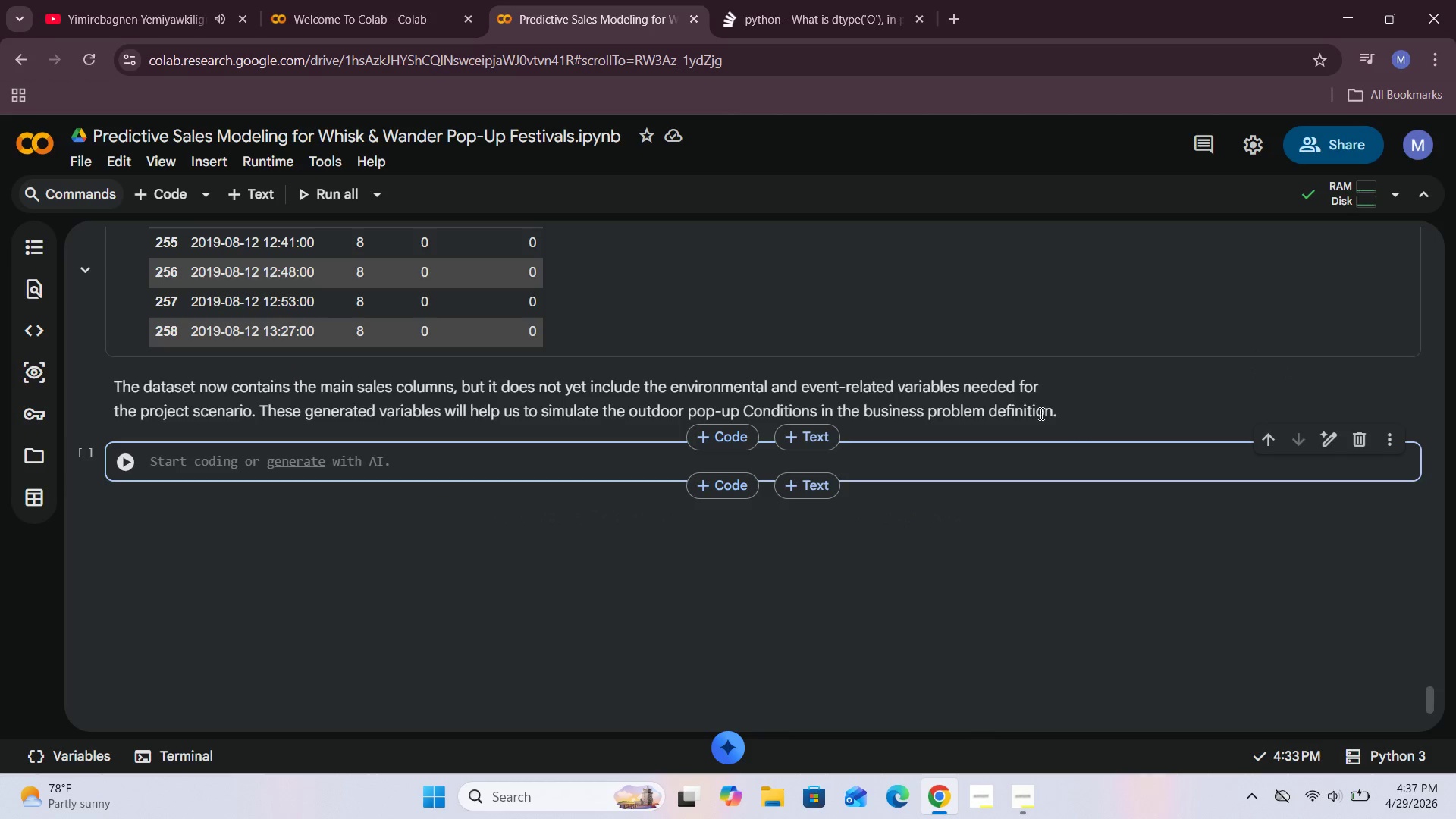 
left_click([667, 339])
 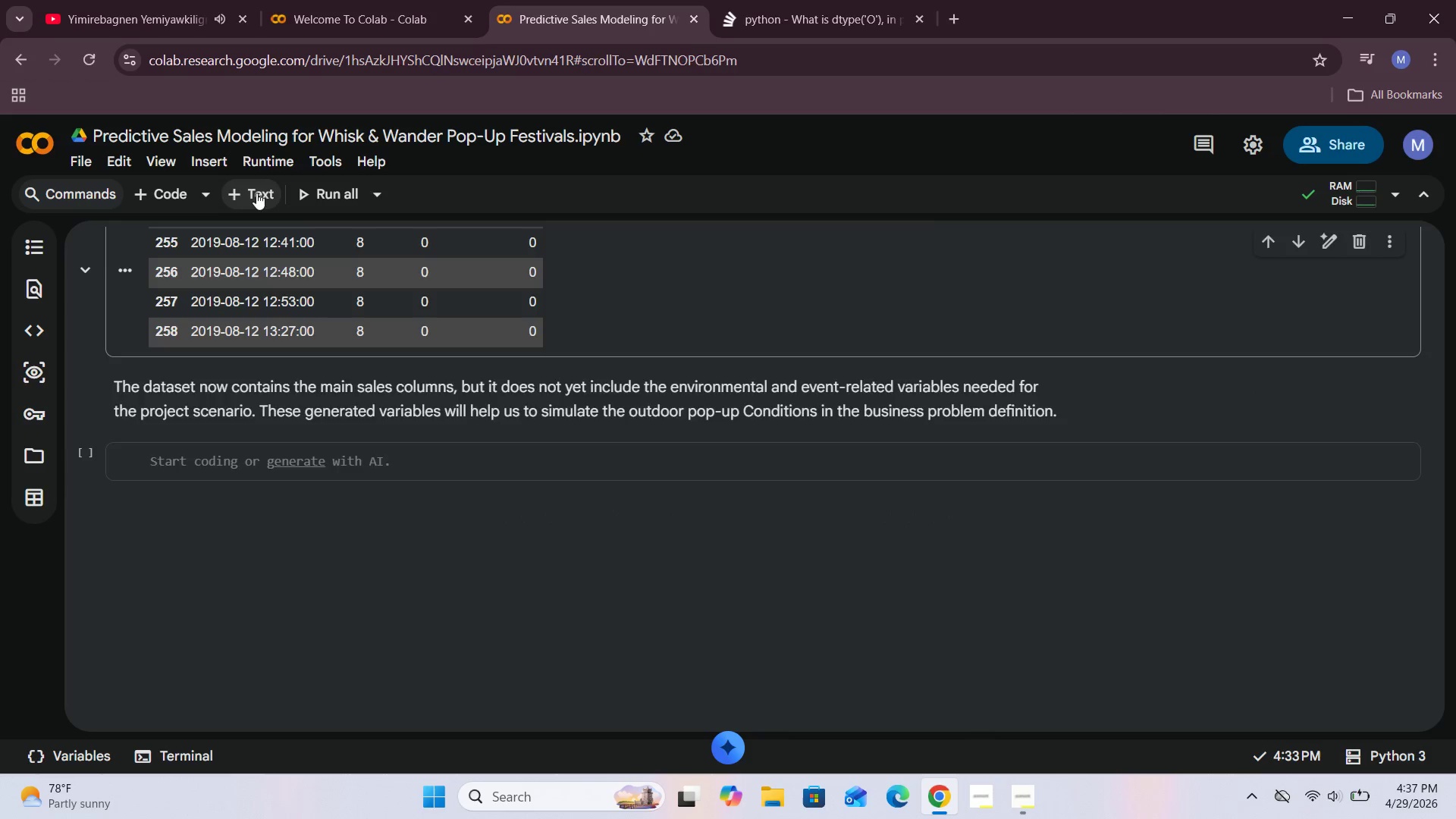 
left_click([164, 429])
 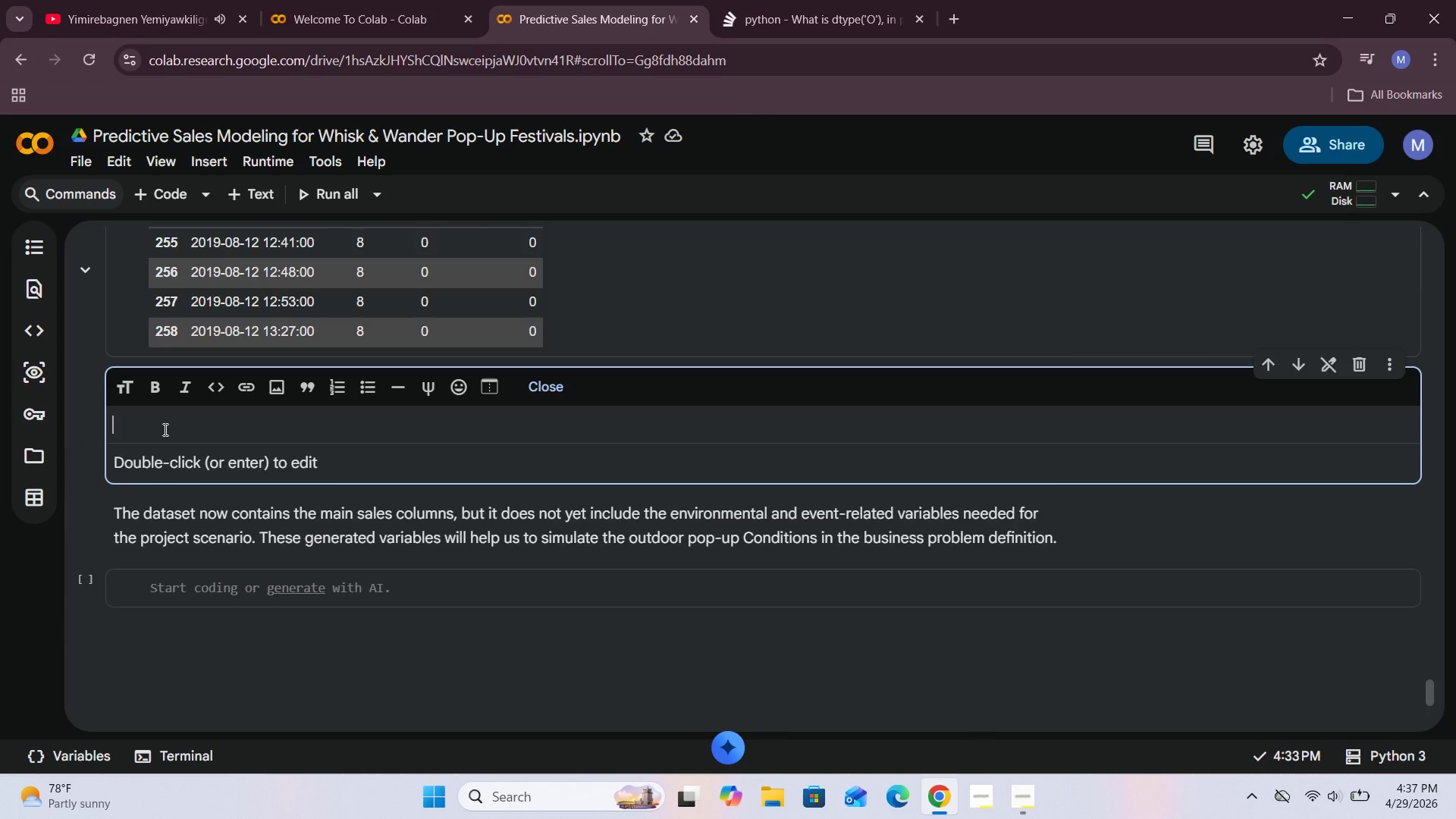 
type(### )
 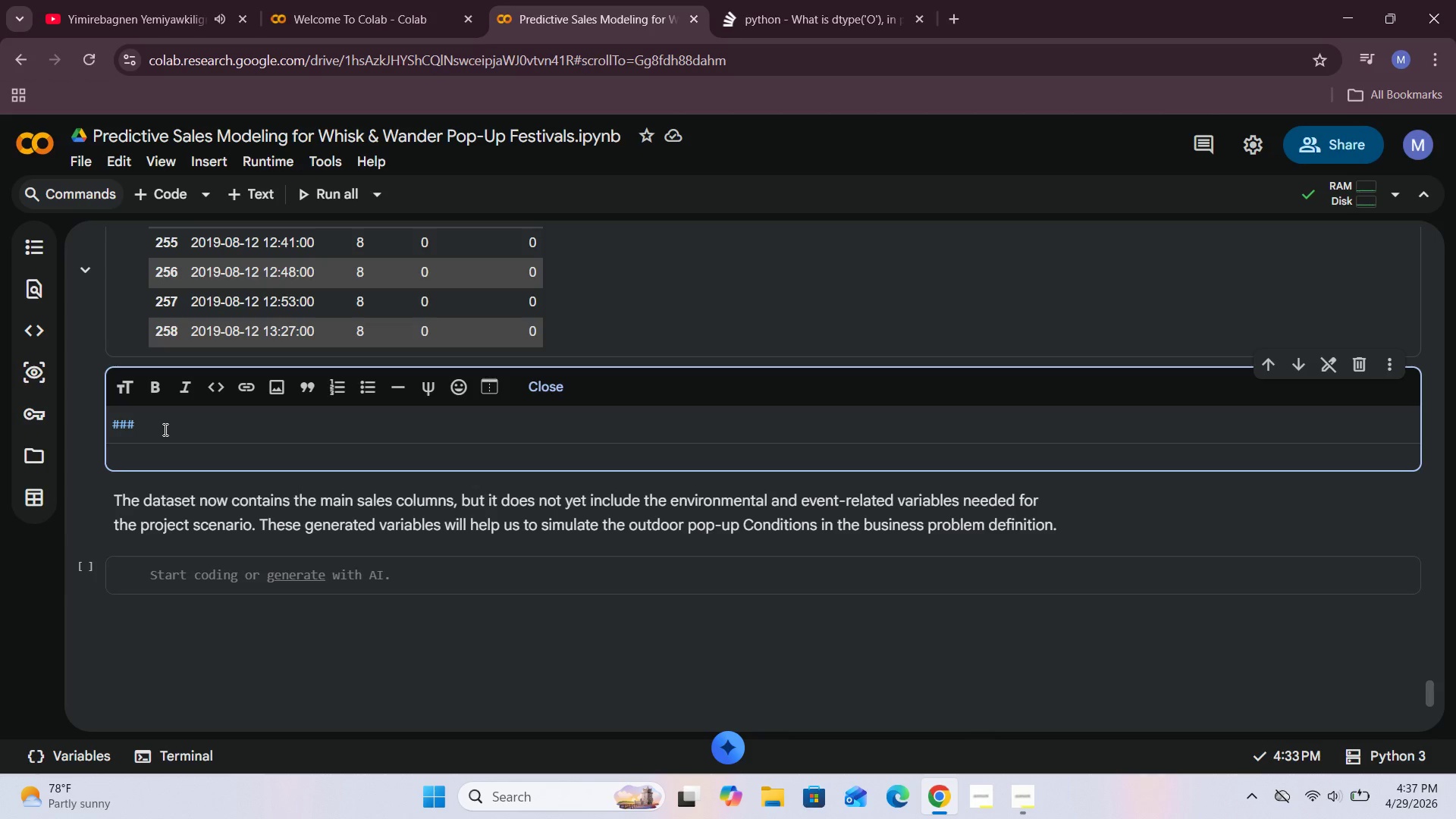 
type(Gerate )
key(Backspace)
key(Backspace)
key(Backspace)
key(Backspace)
 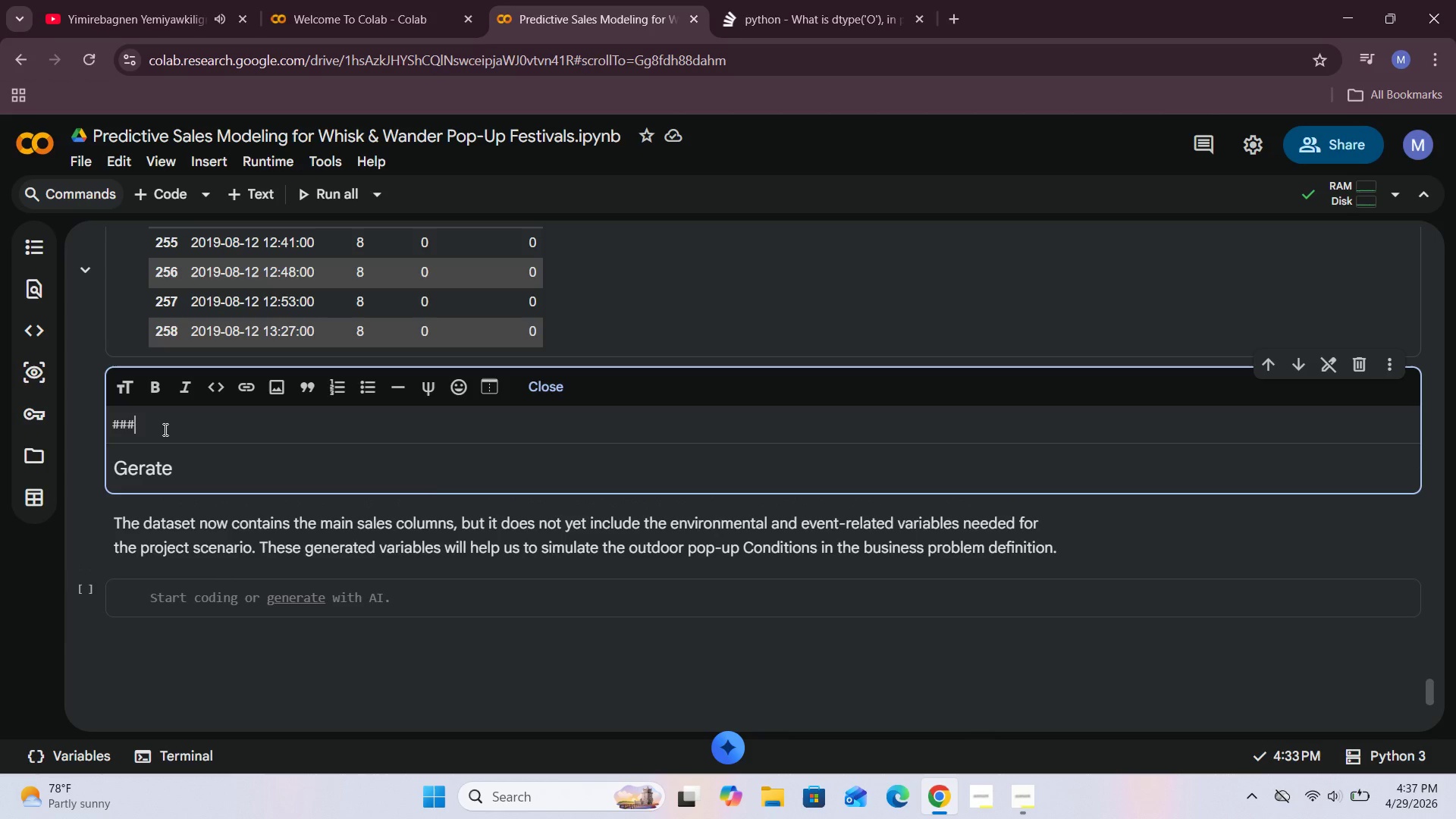 
hold_key(key=Backspace, duration=0.75)
 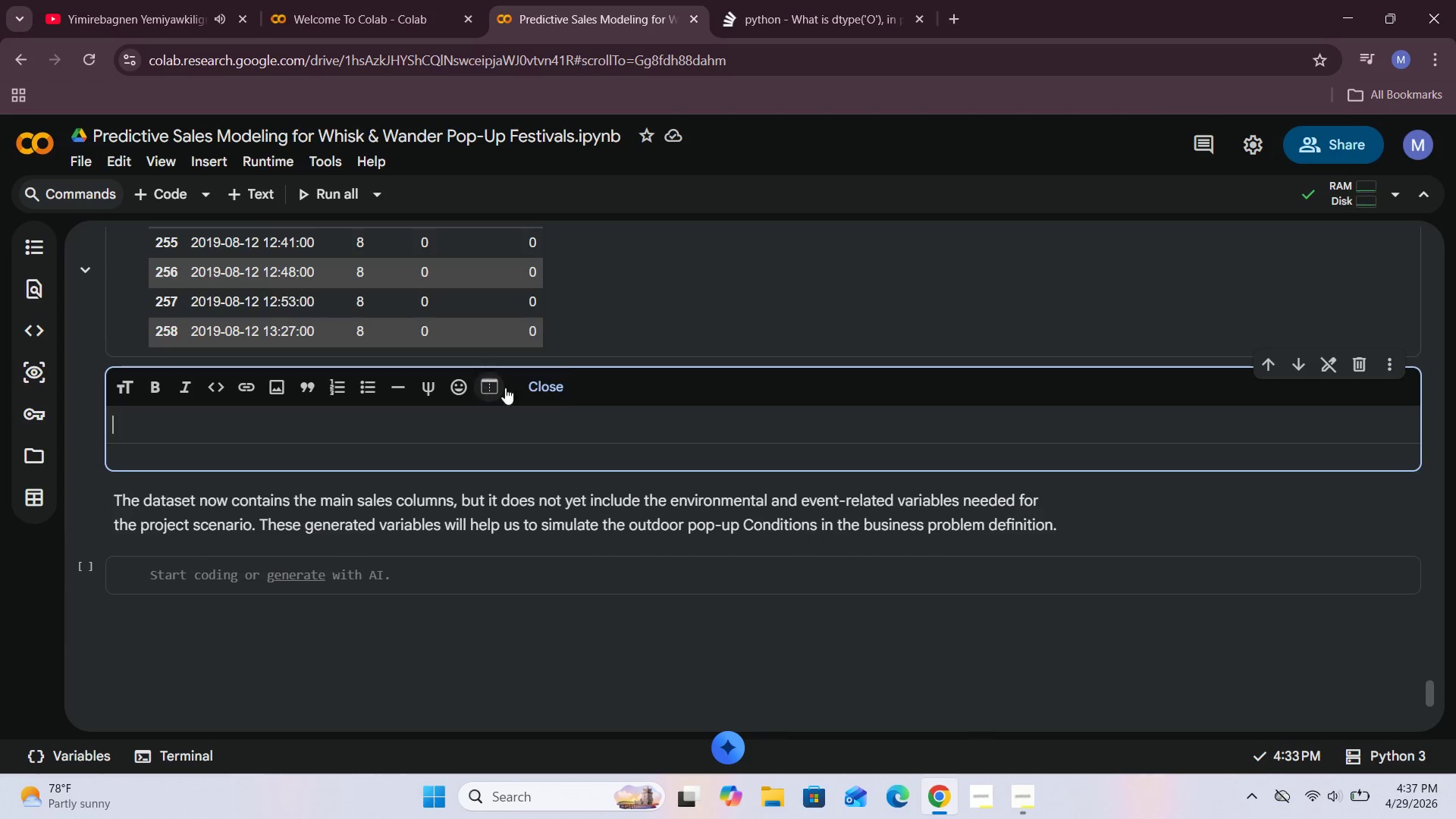 
left_click([535, 383])
 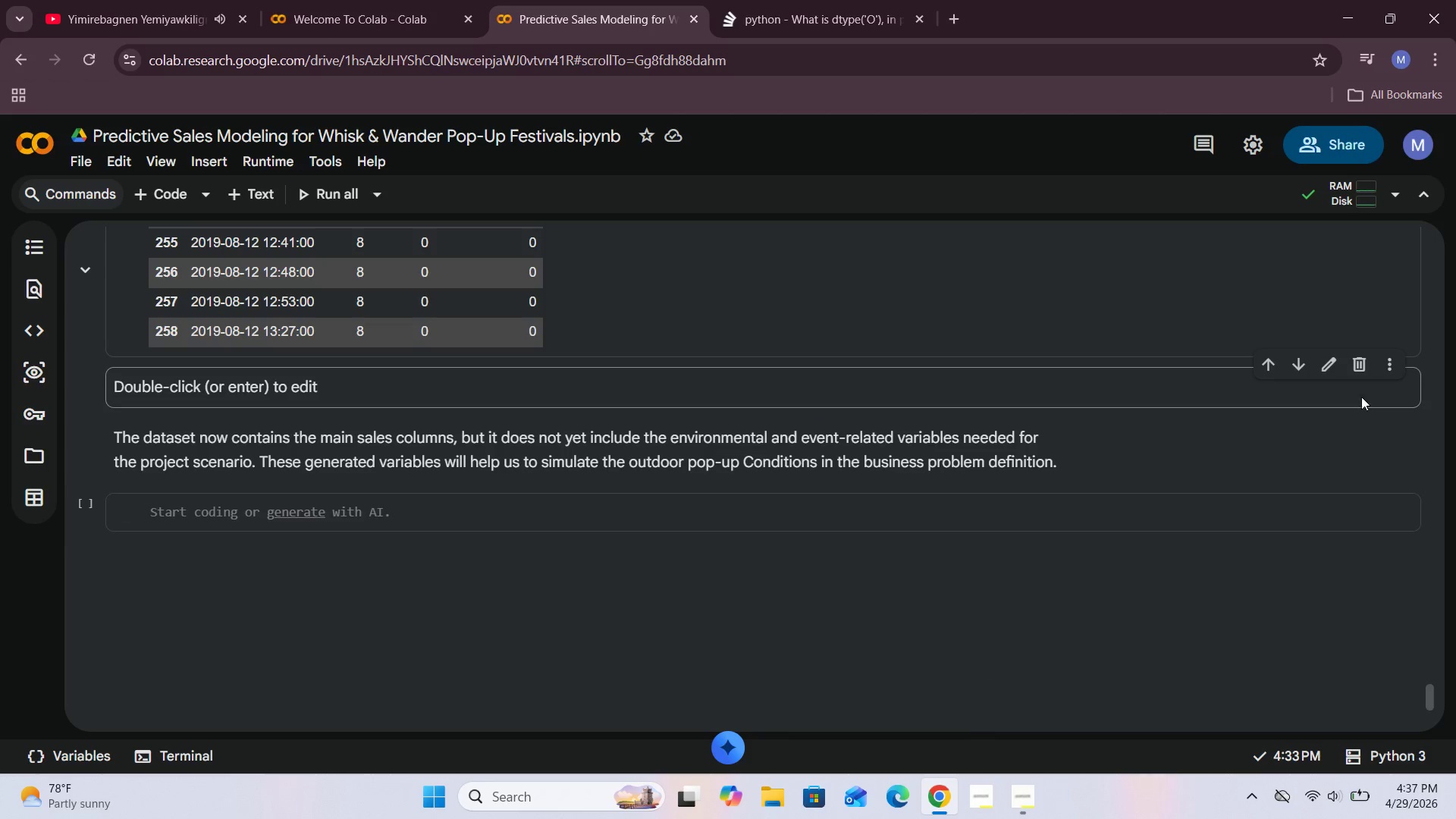 
left_click([1361, 365])
 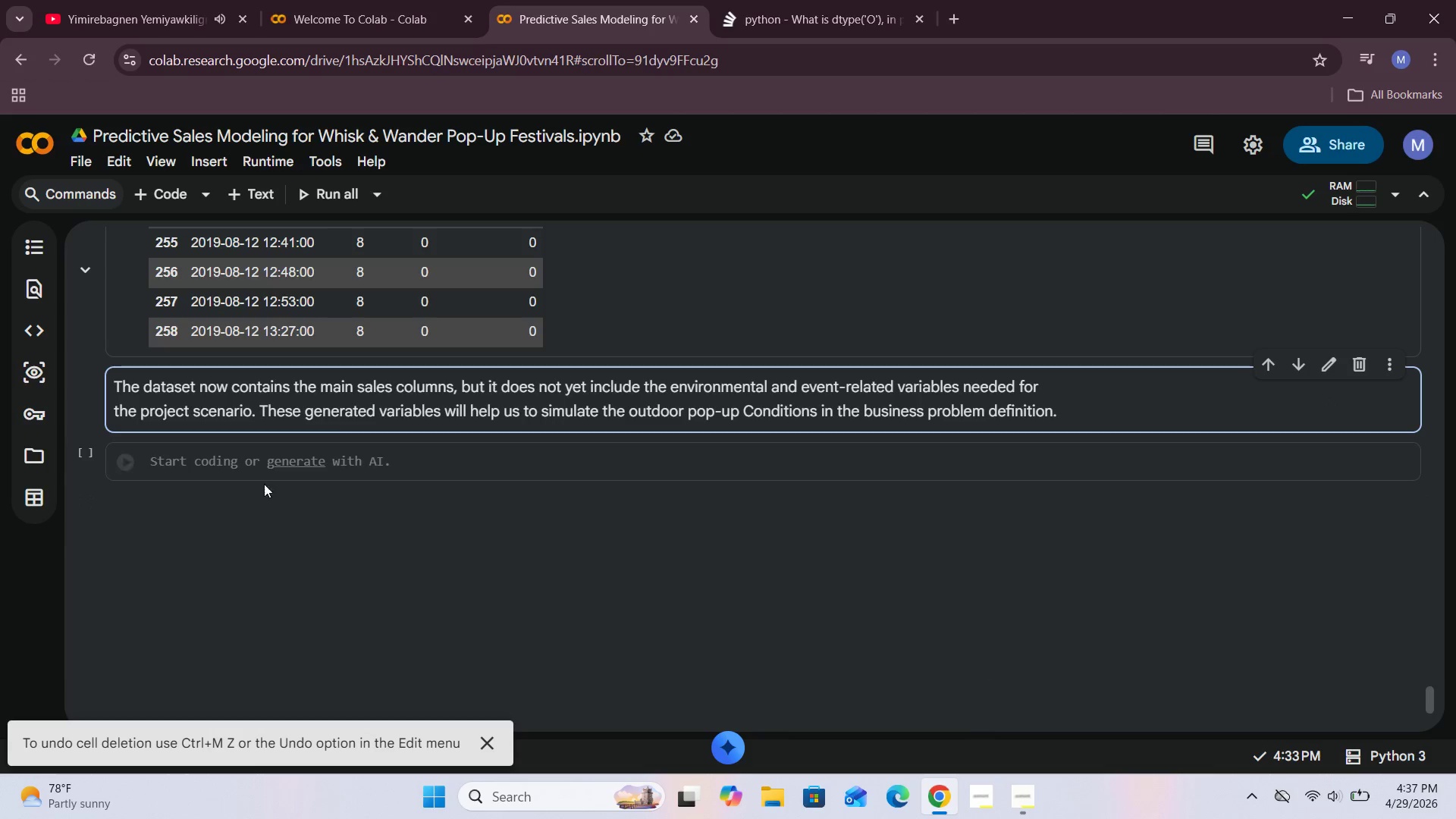 
left_click([184, 458])
 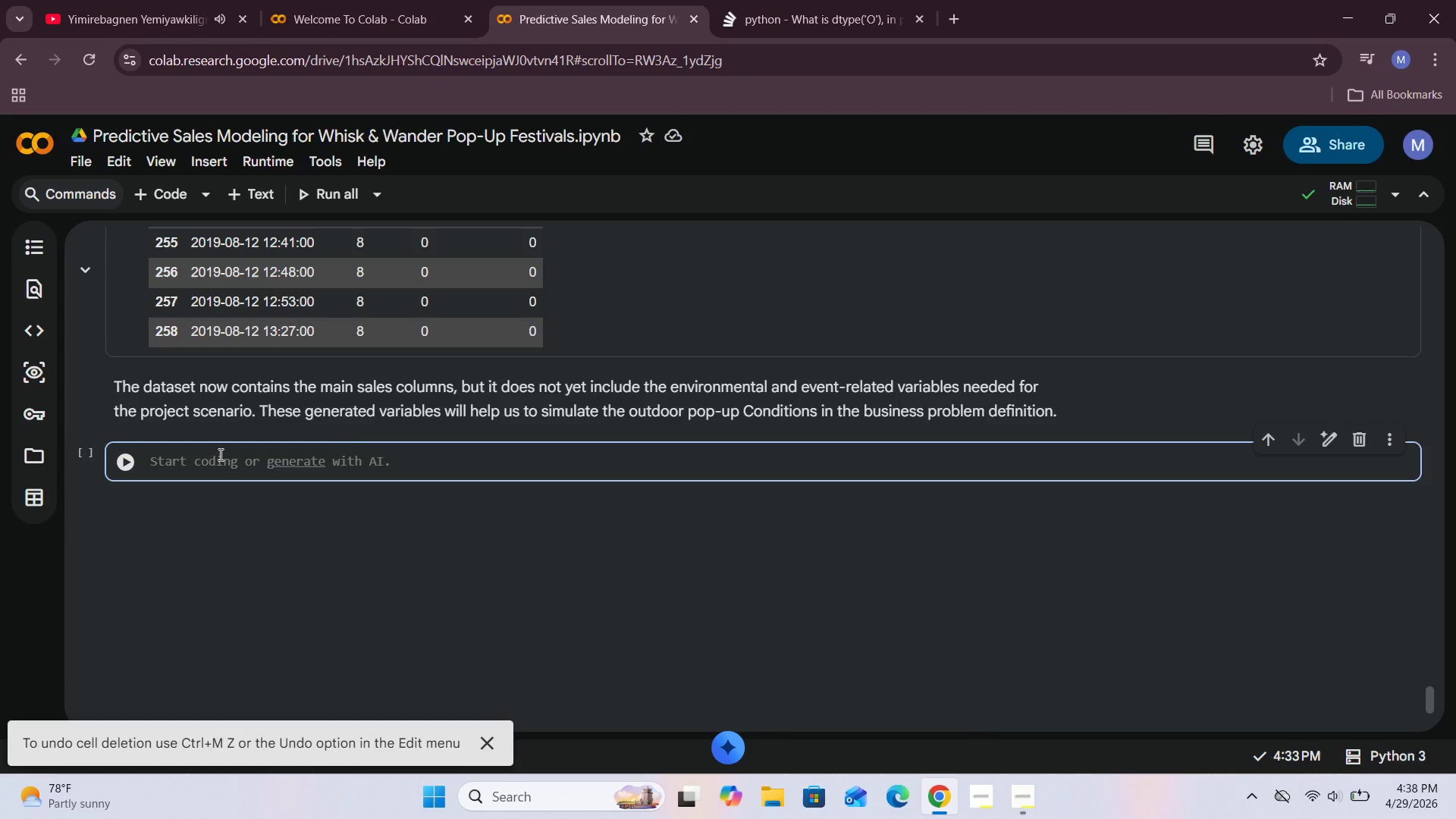 
left_click([1222, 381])
 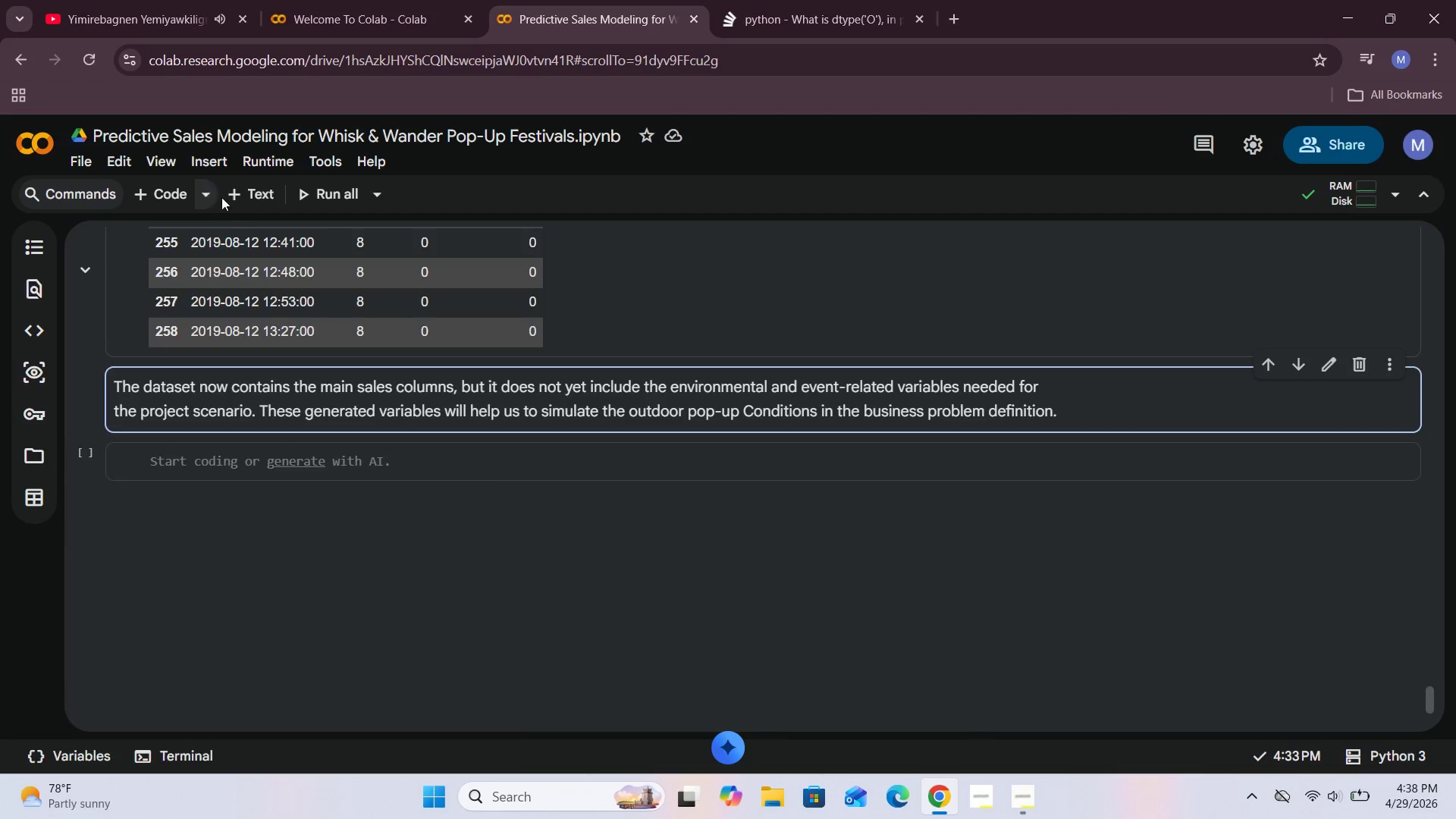 
left_click([243, 196])
 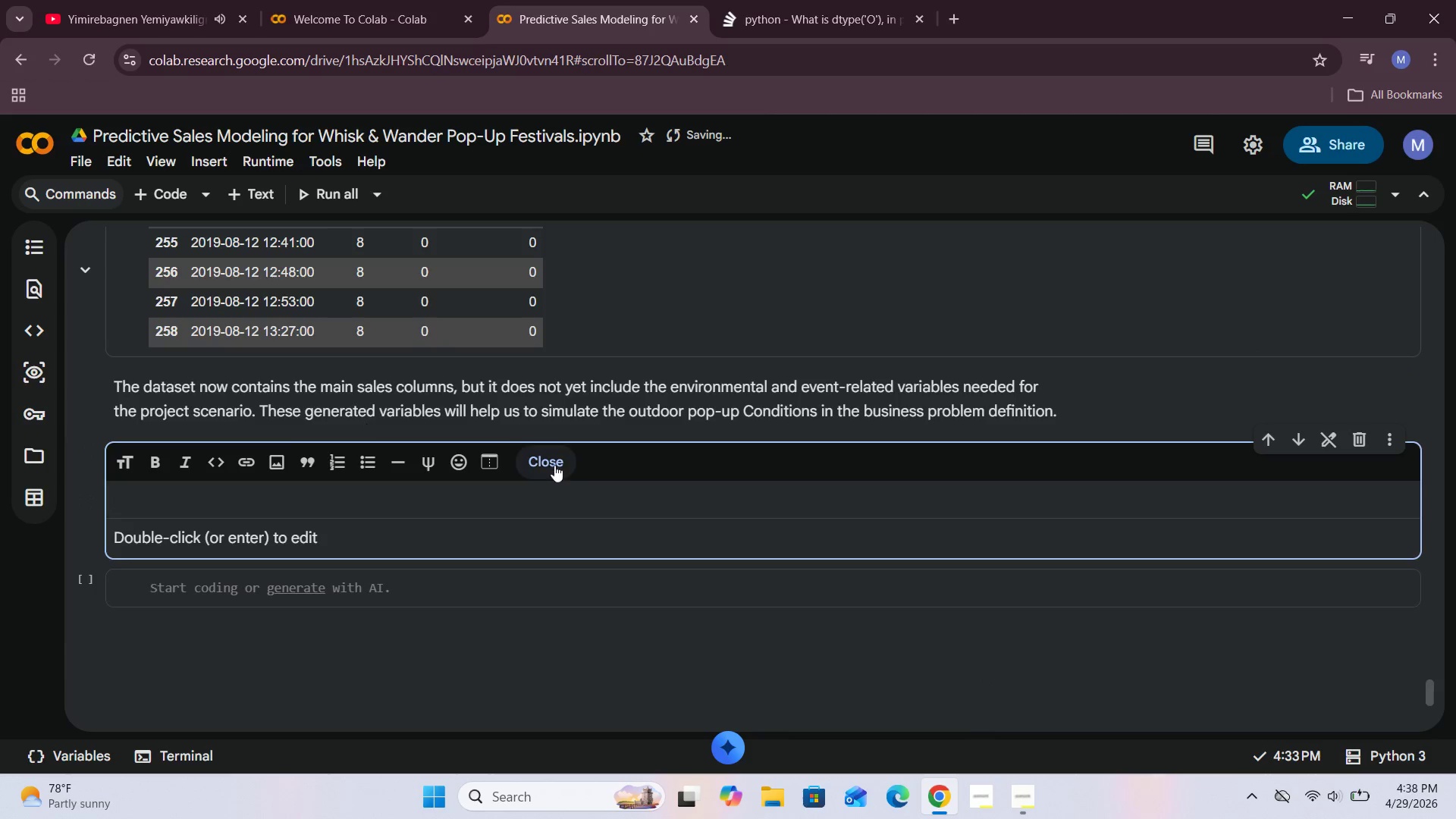 
left_click([762, 397])
 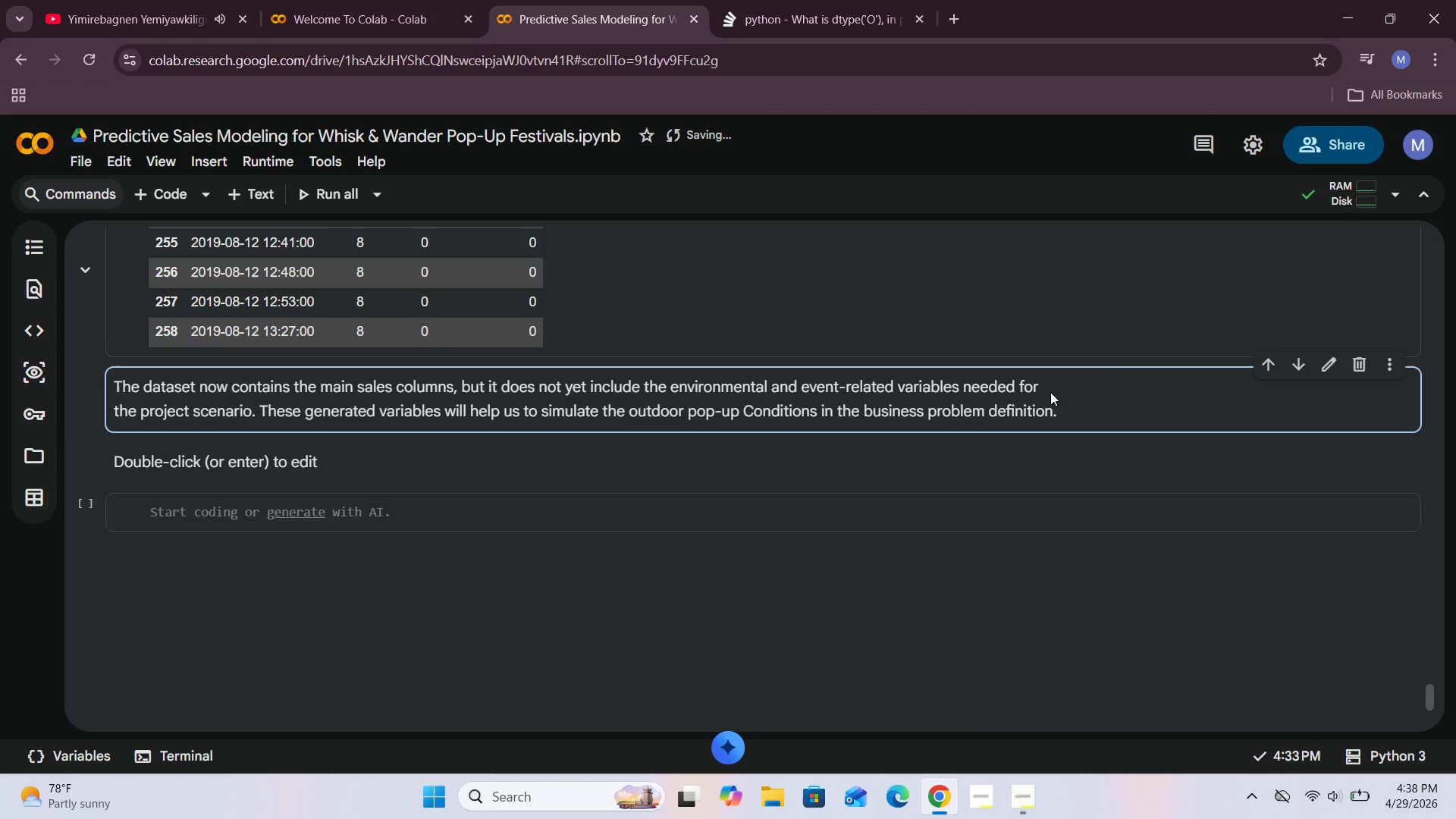 
left_click([1113, 367])
 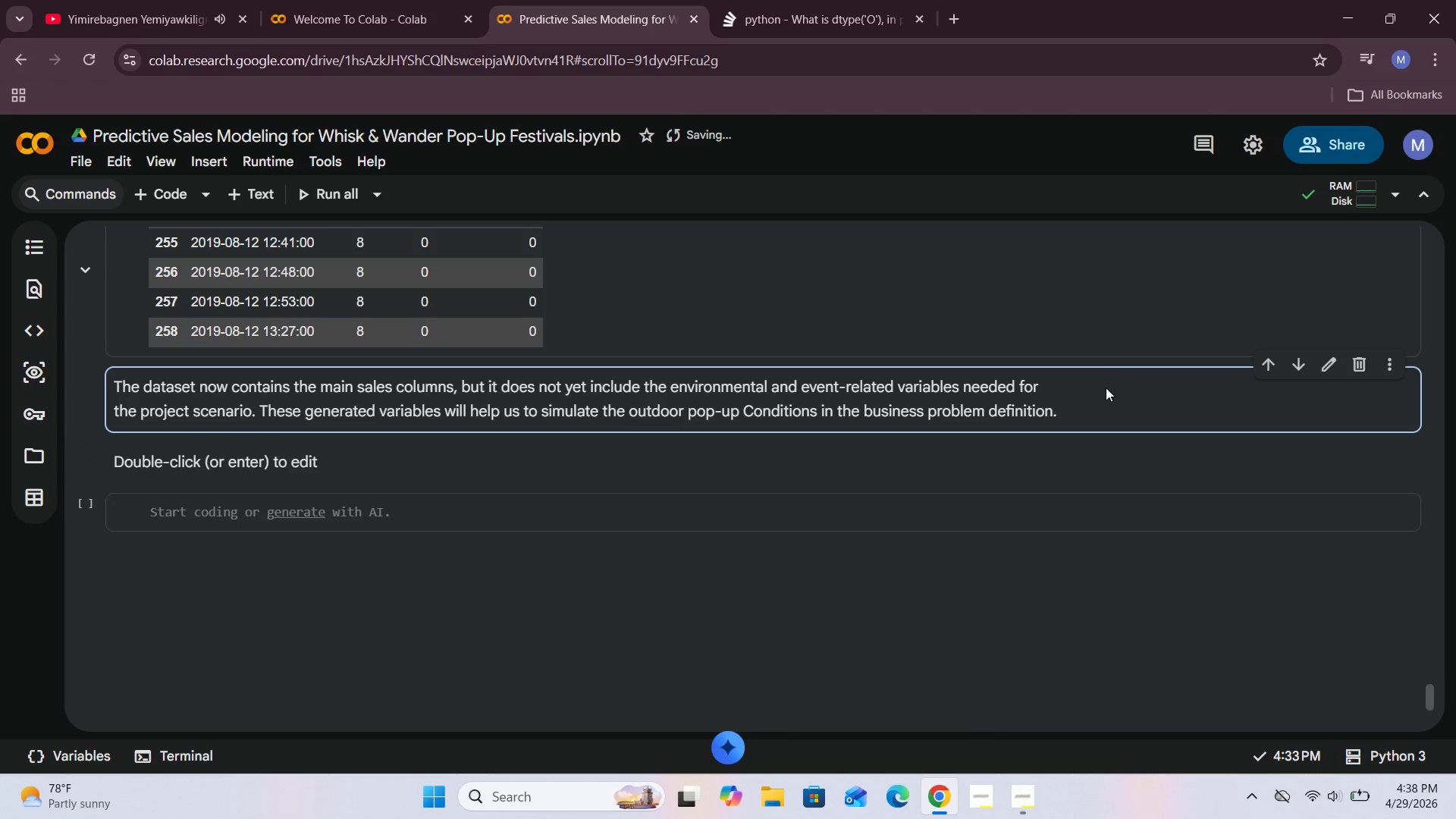 
double_click([1106, 388])
 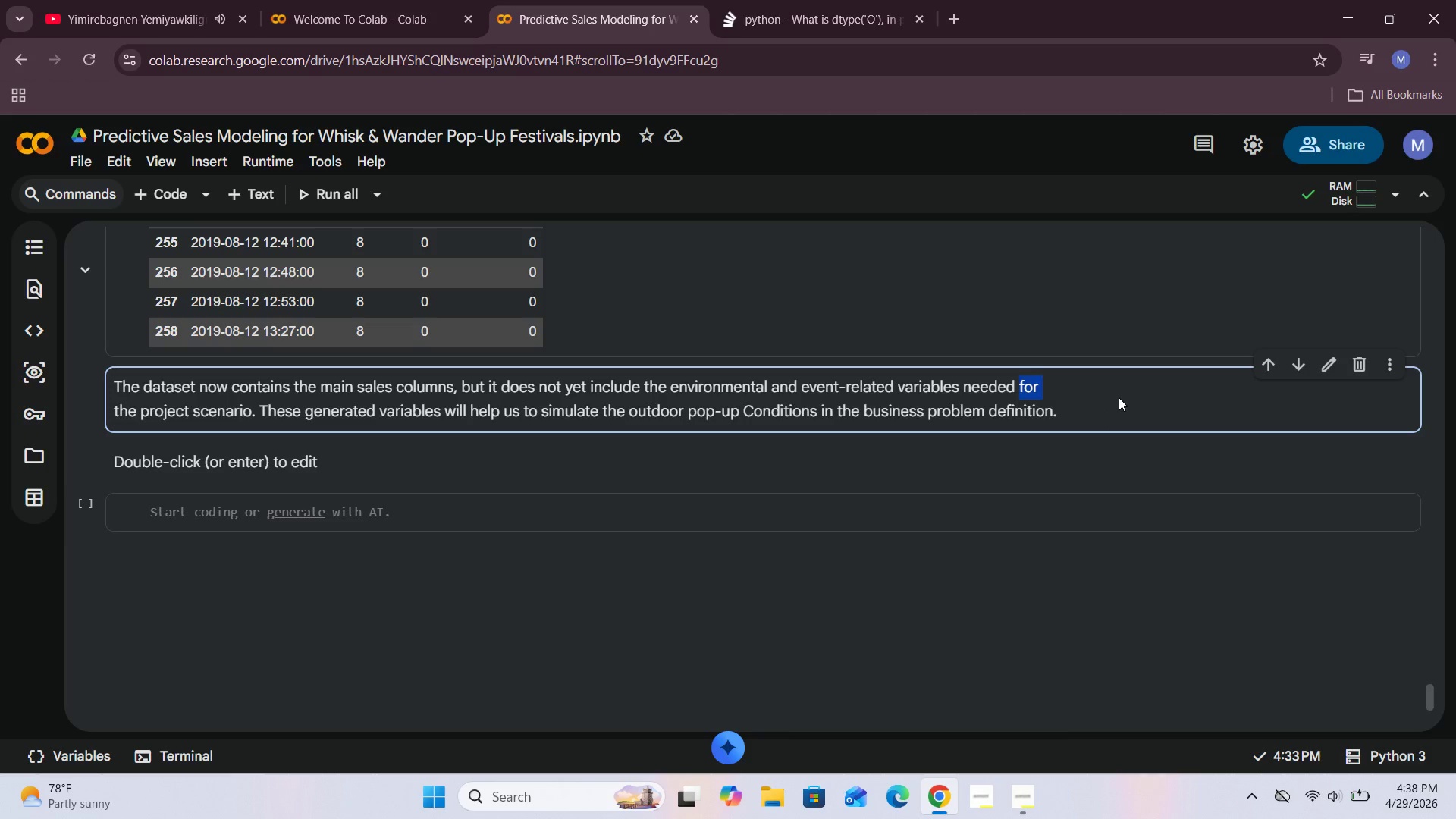 
double_click([1117, 397])
 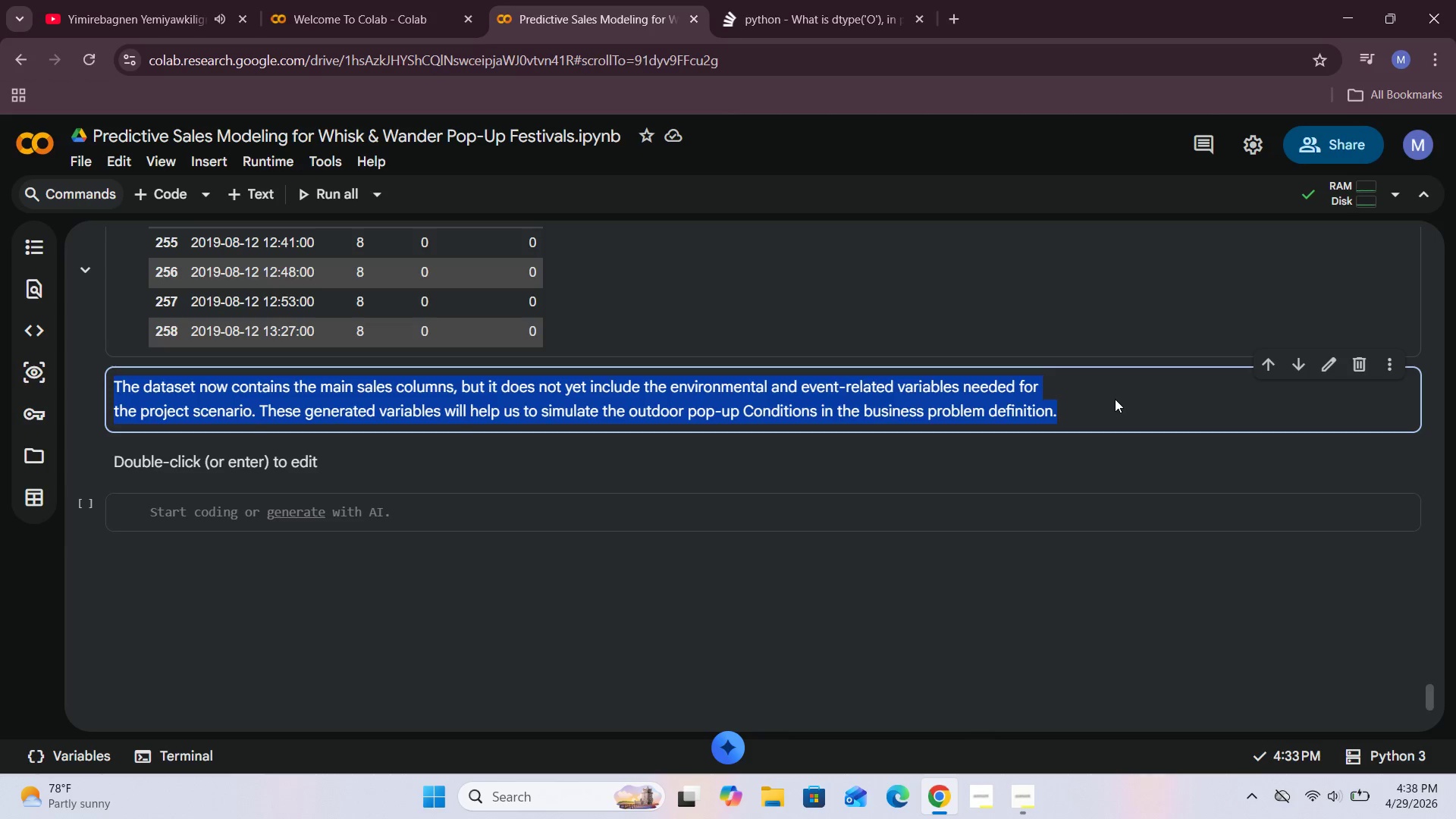 
triple_click([1115, 399])
 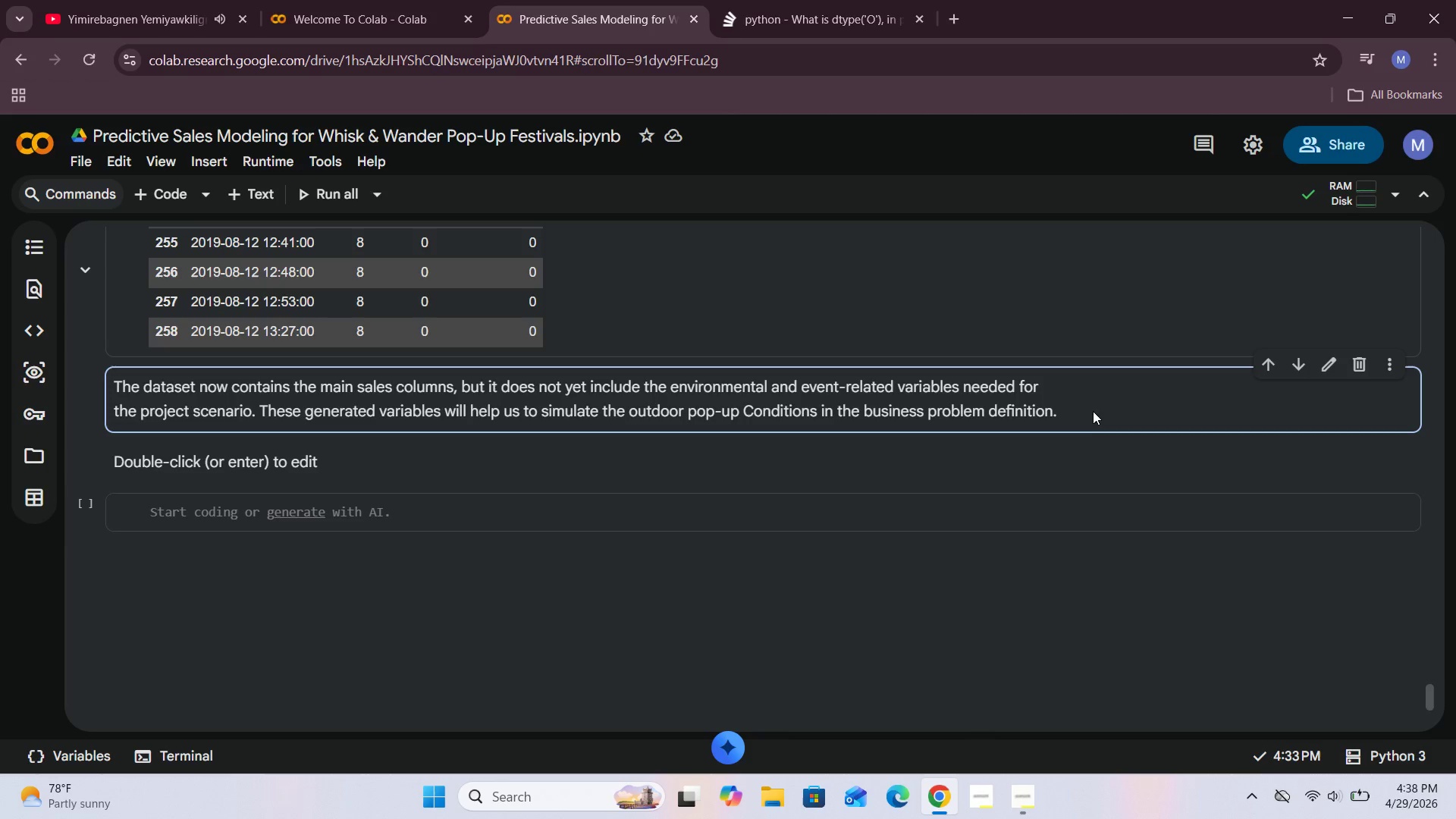 
double_click([1092, 411])
 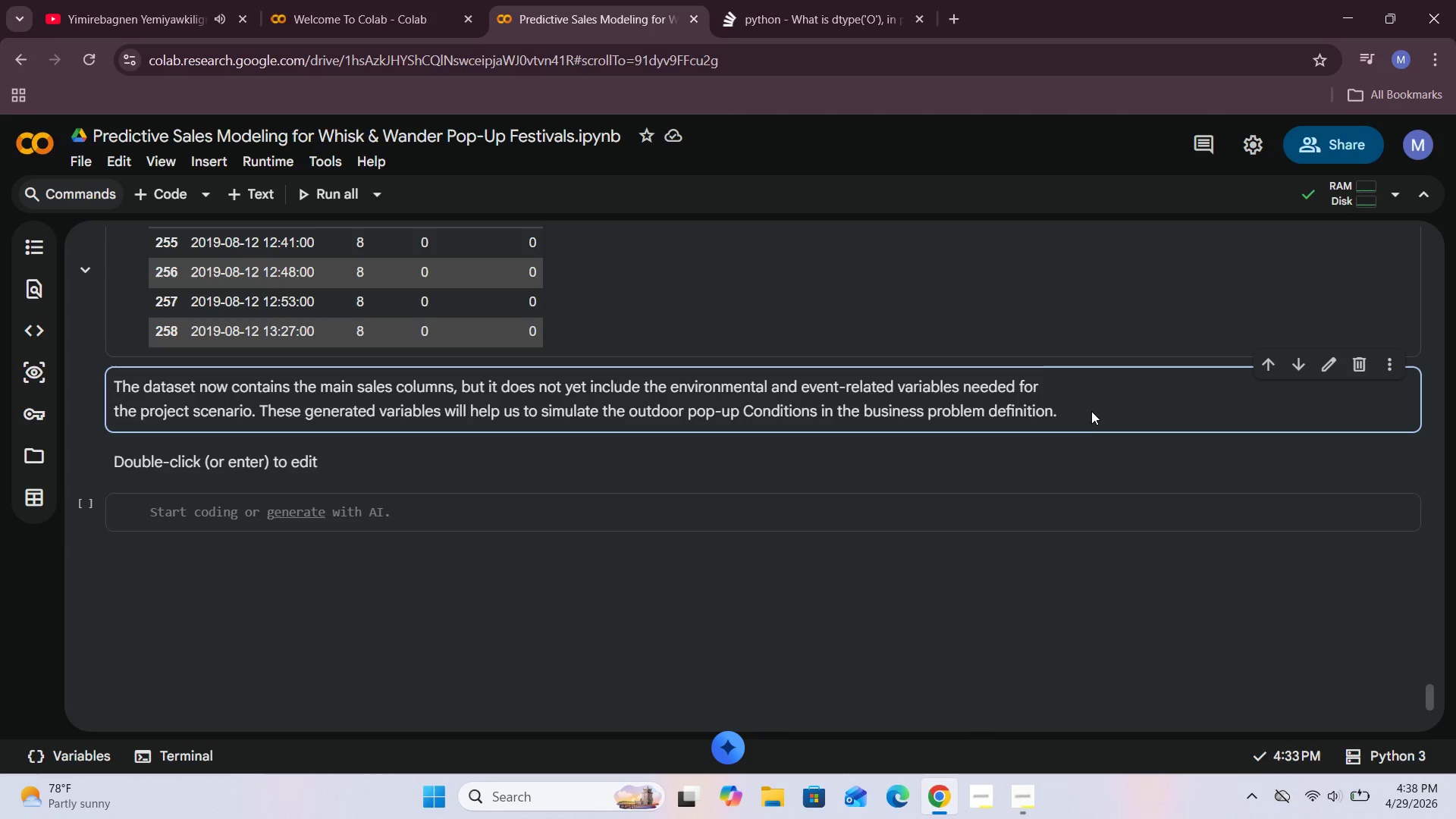 
triple_click([1091, 411])
 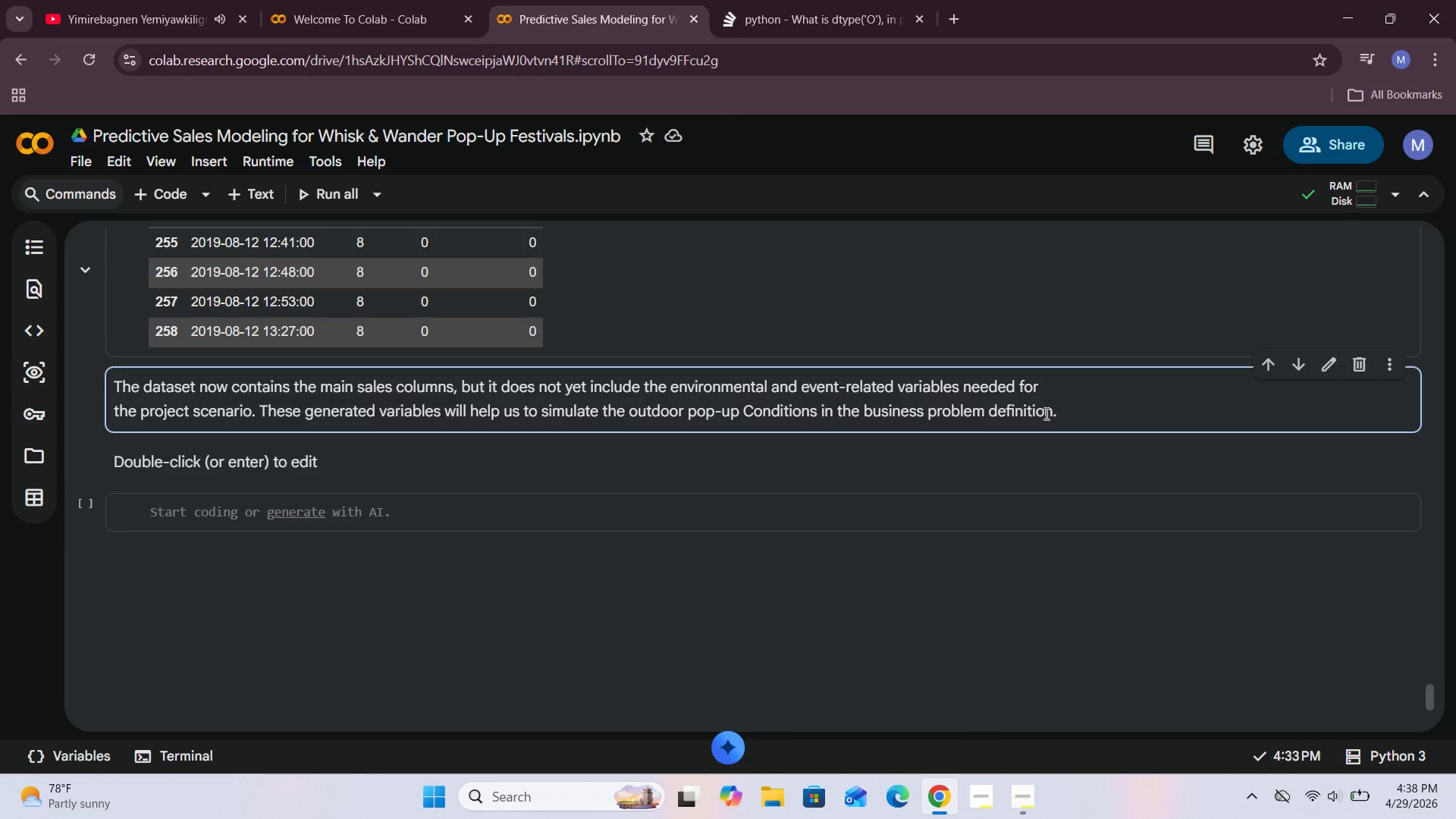 
double_click([1049, 413])
 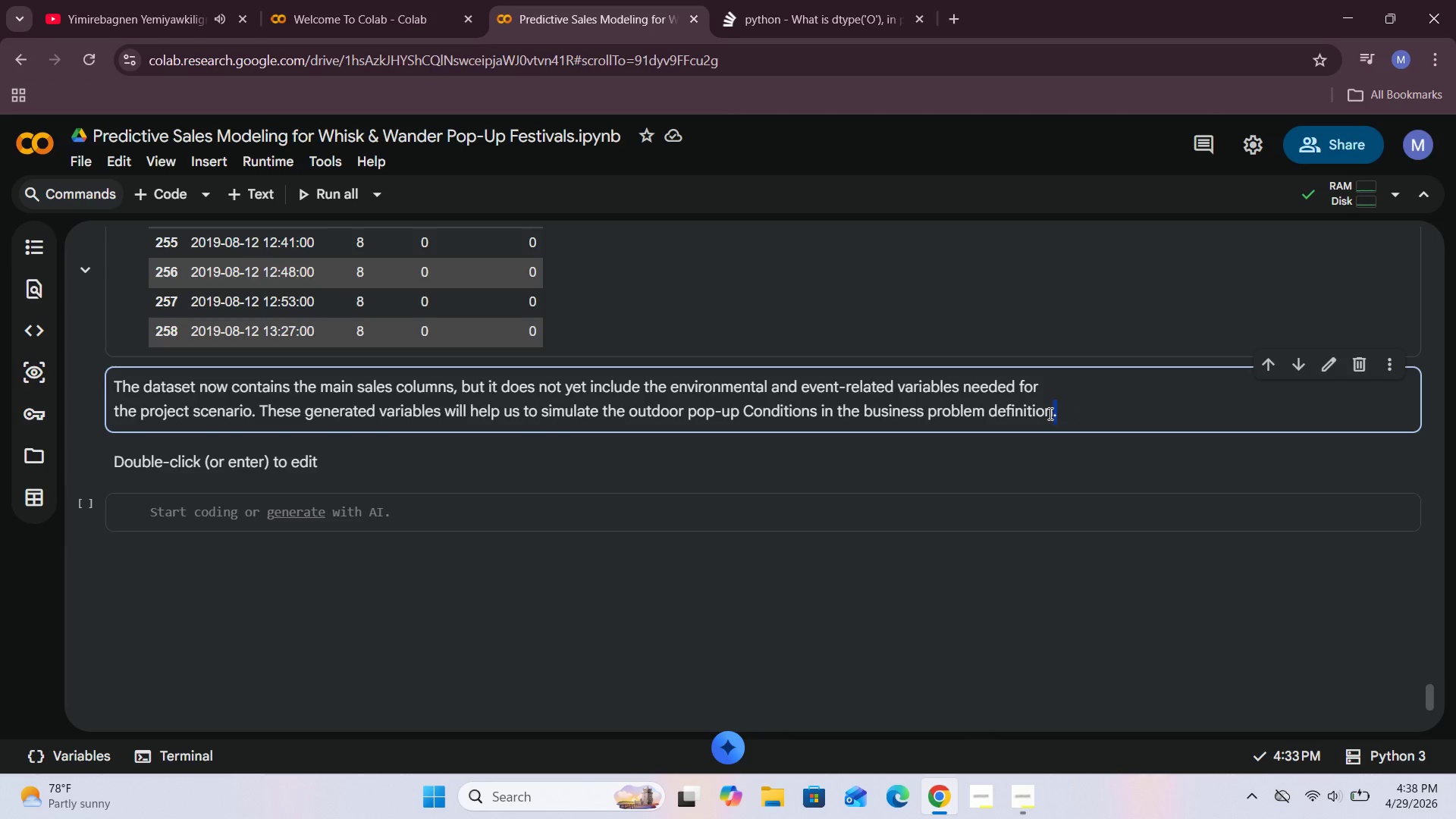 
triple_click([1049, 413])
 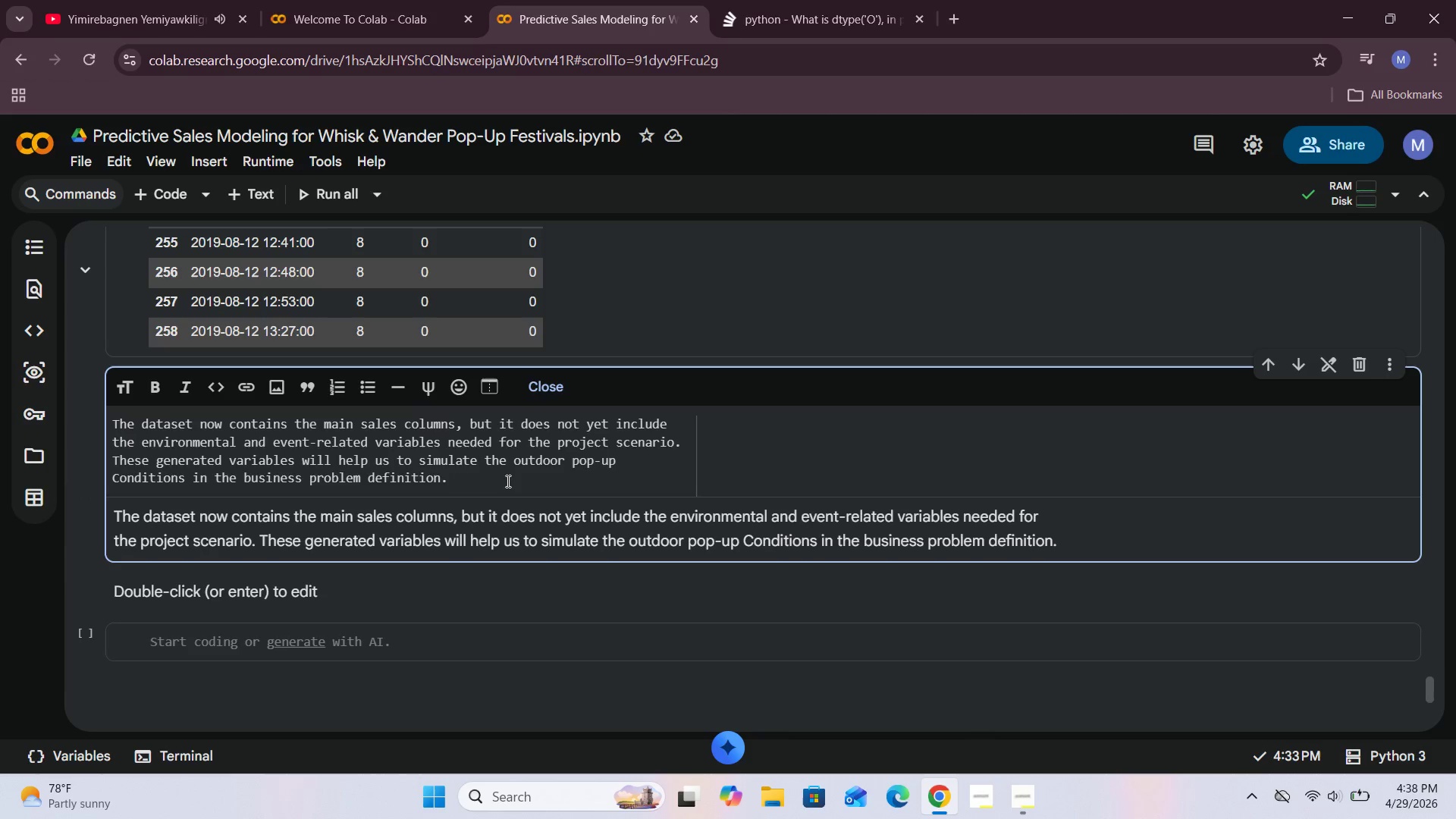 
left_click([461, 484])
 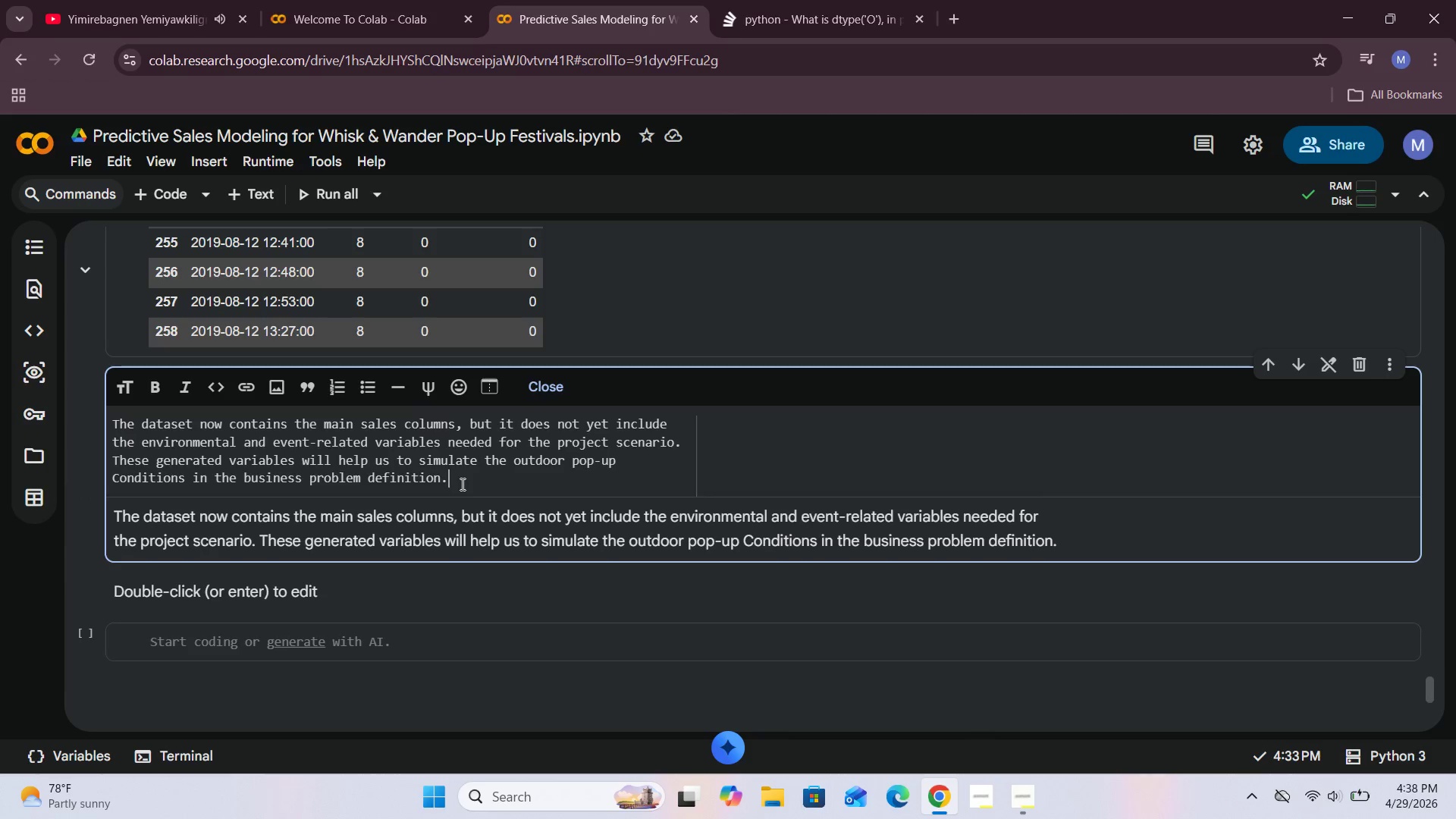 
key(Space)
 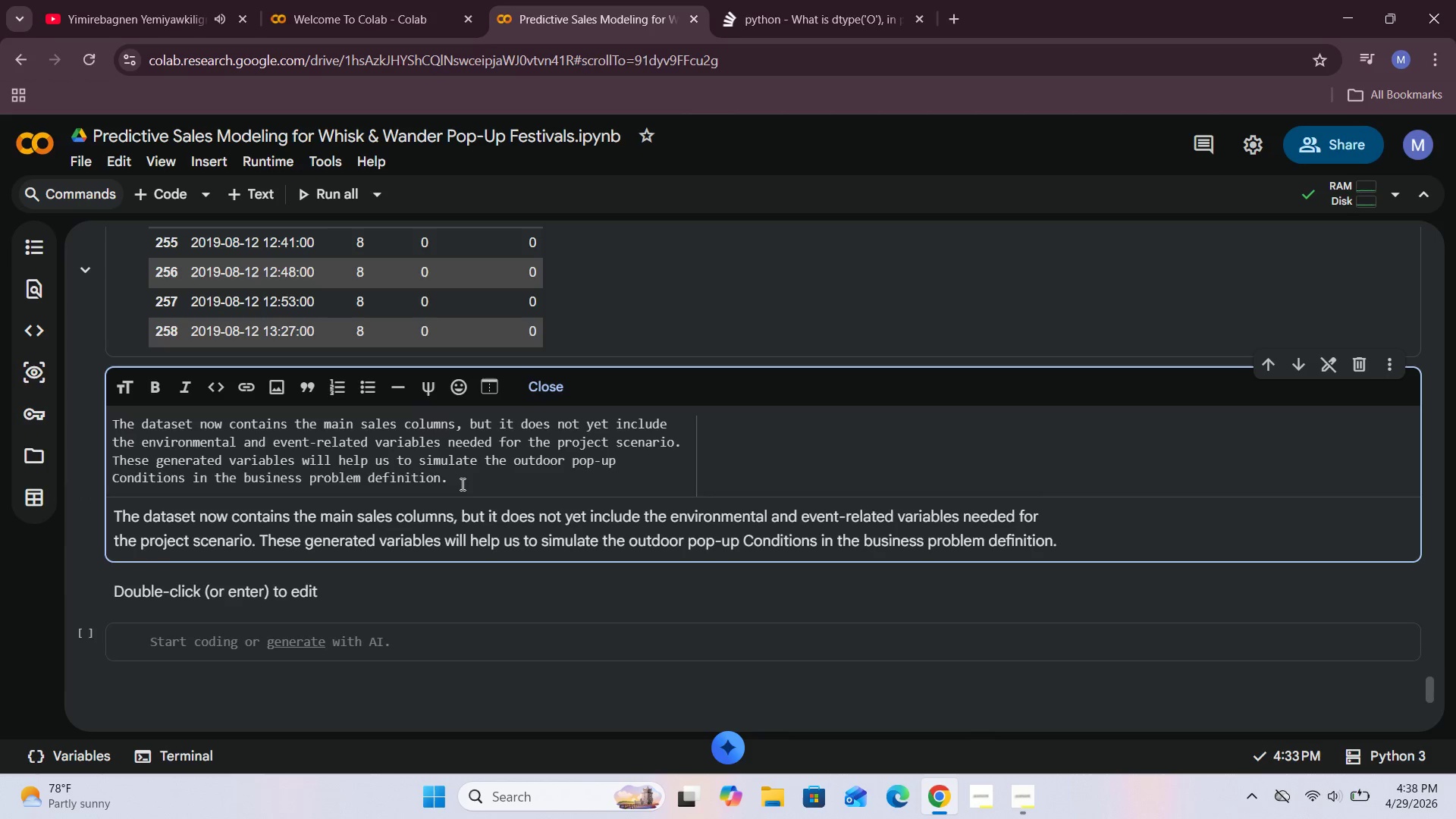 
key(Enter)
 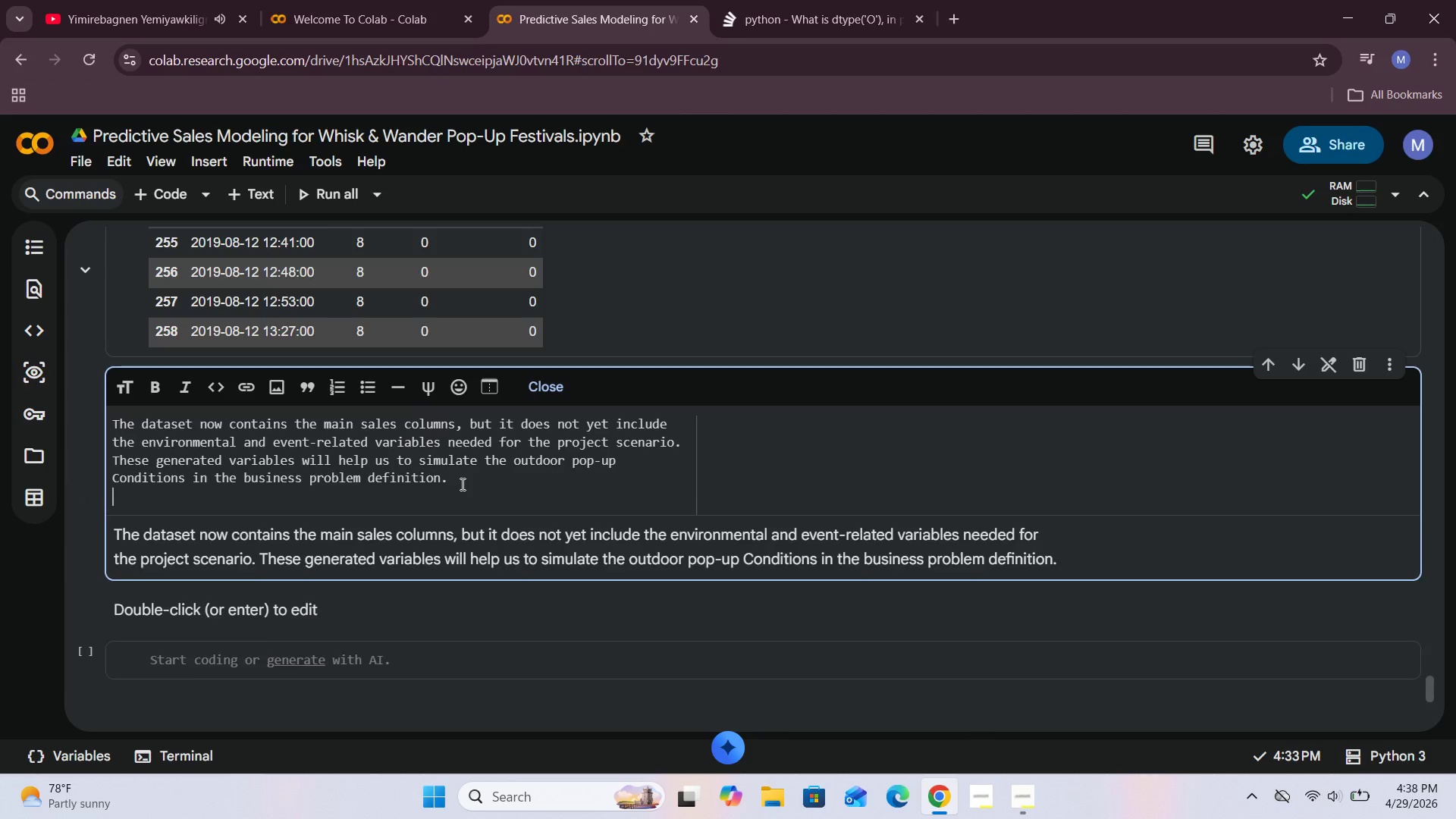 
key(Enter)
 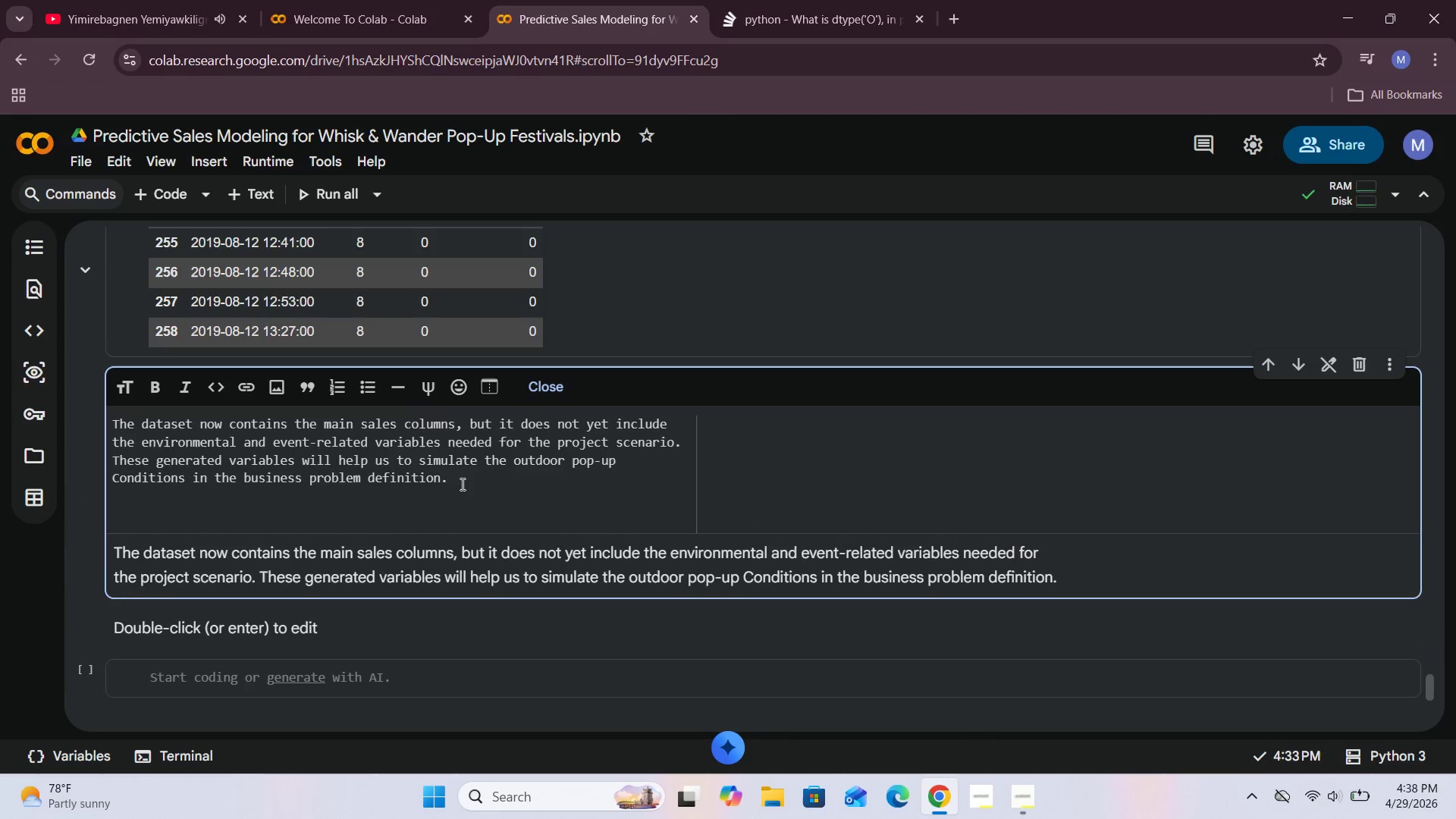 
type(- d)
key(Backspace)
key(Backspace)
key(Backspace)
type(These includes :    )
 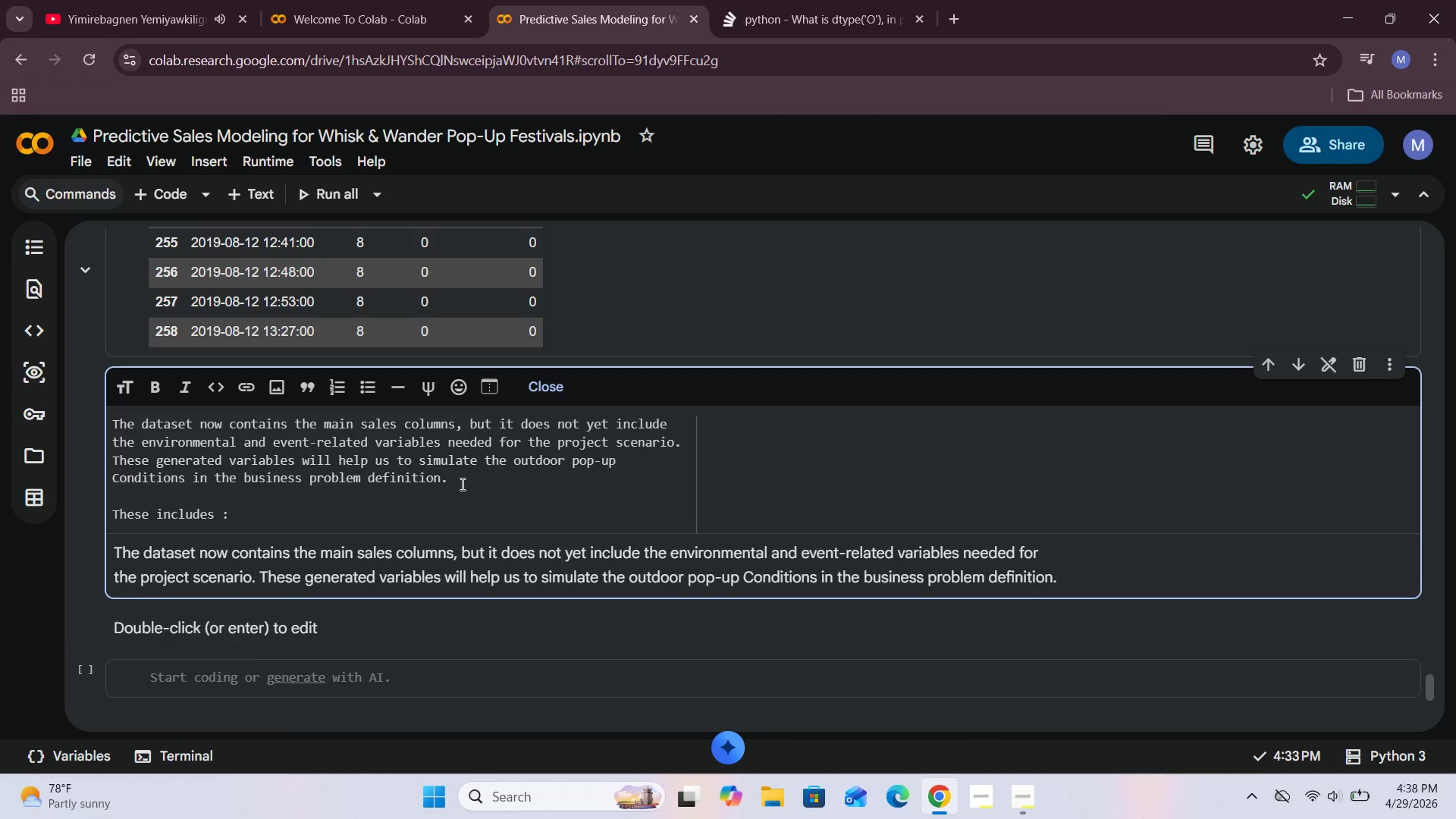 
key(Enter)
 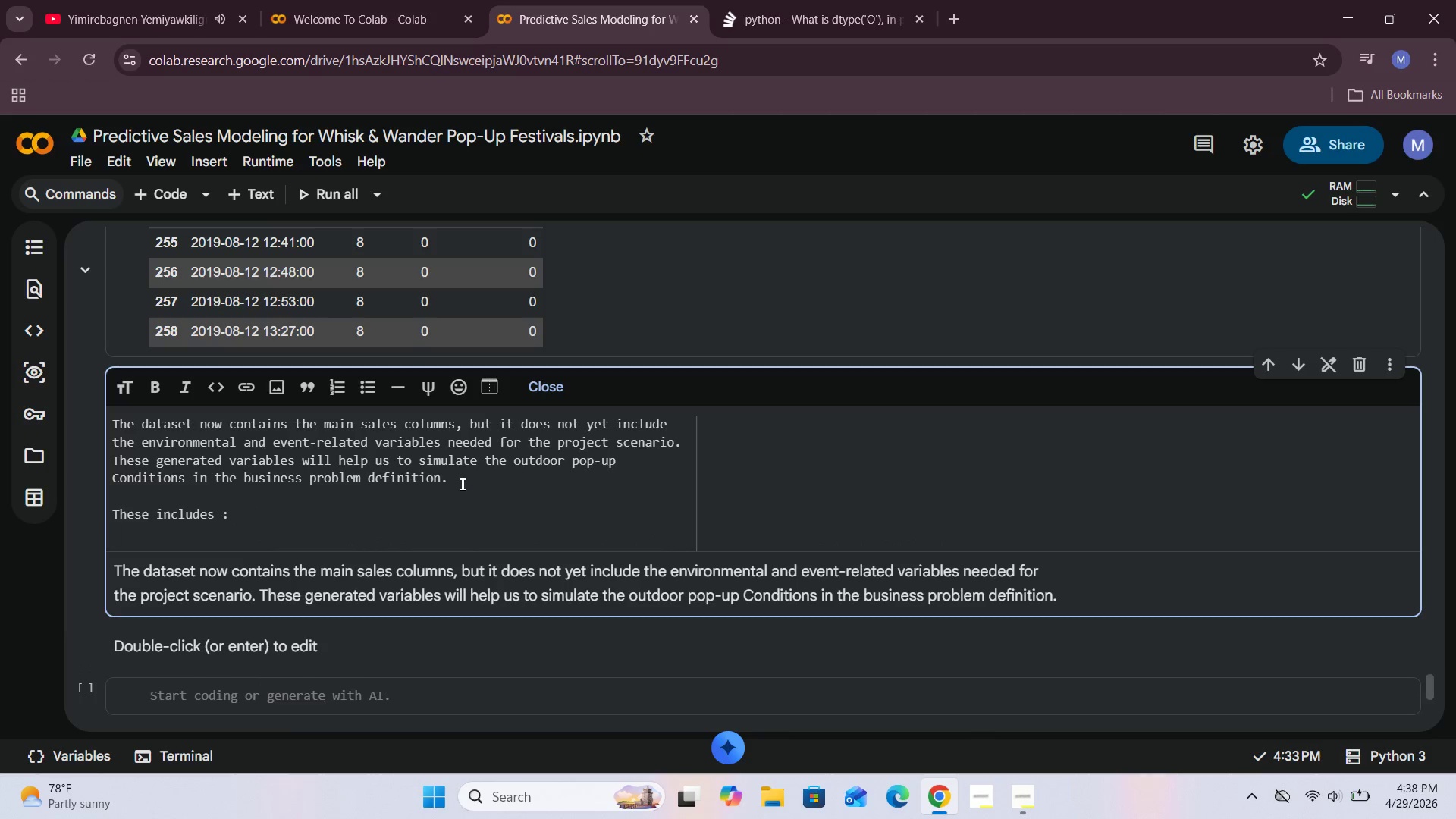 
key(Space)
 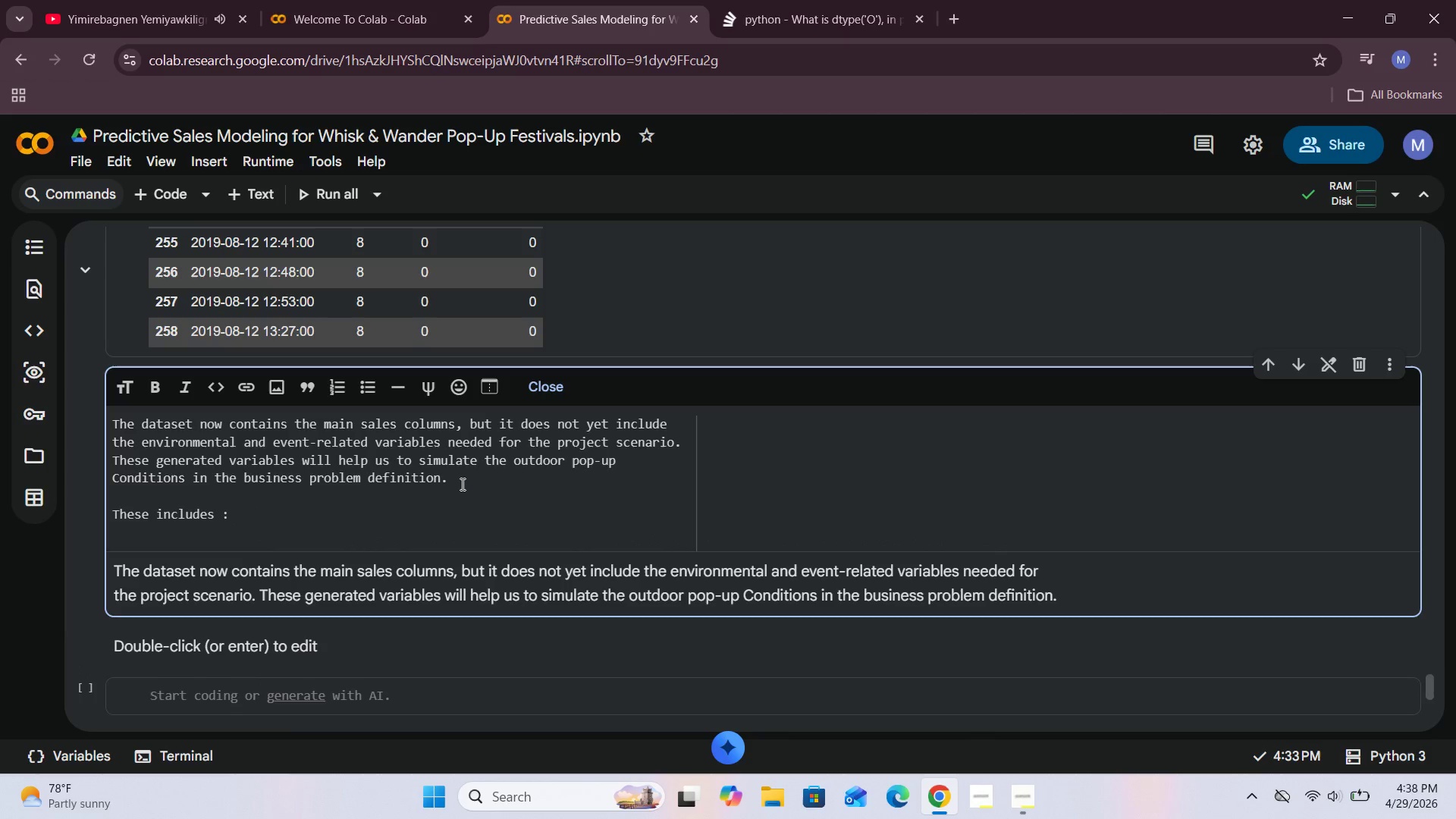 
key(Minus)
 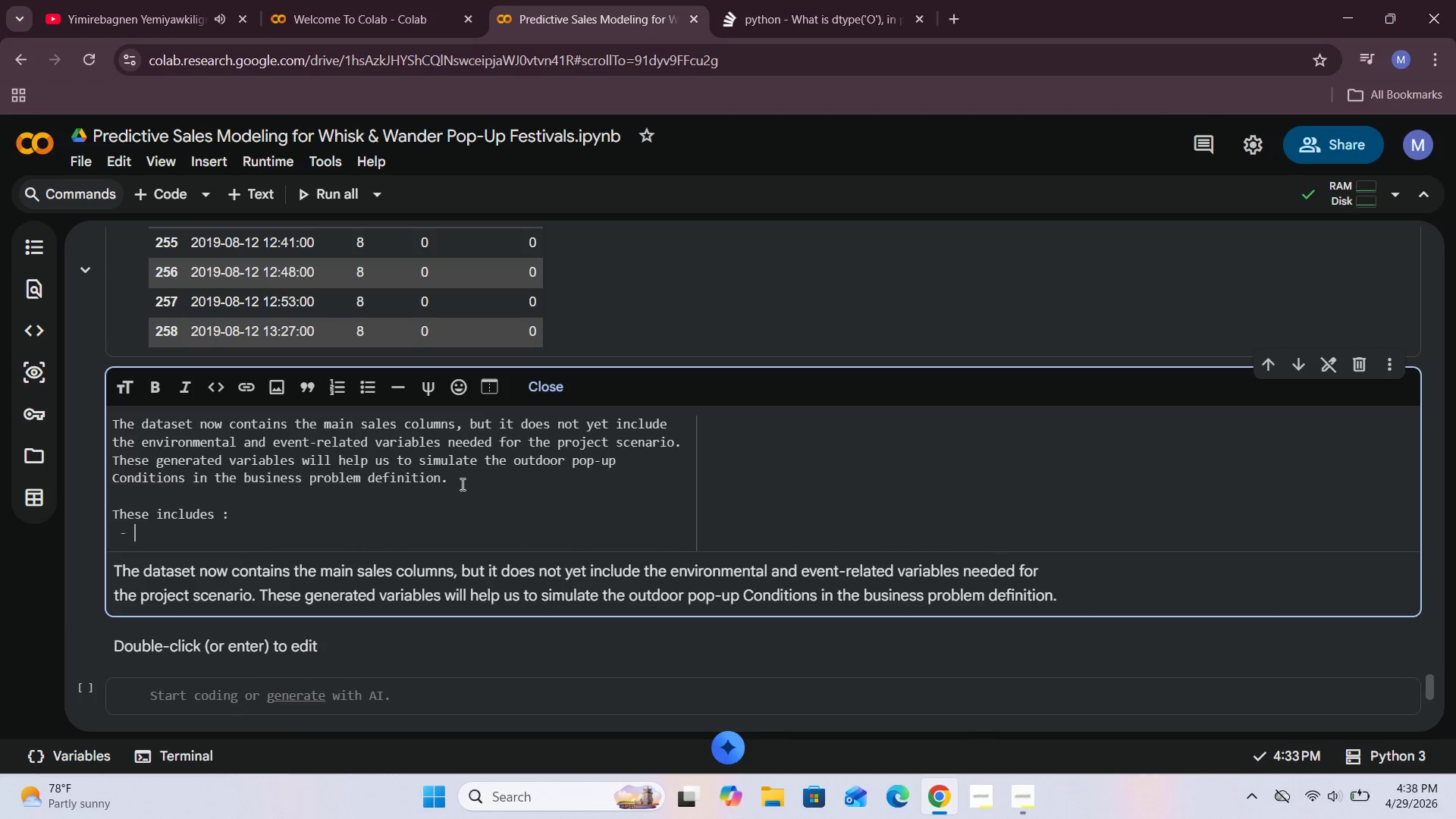 
key(Space)
 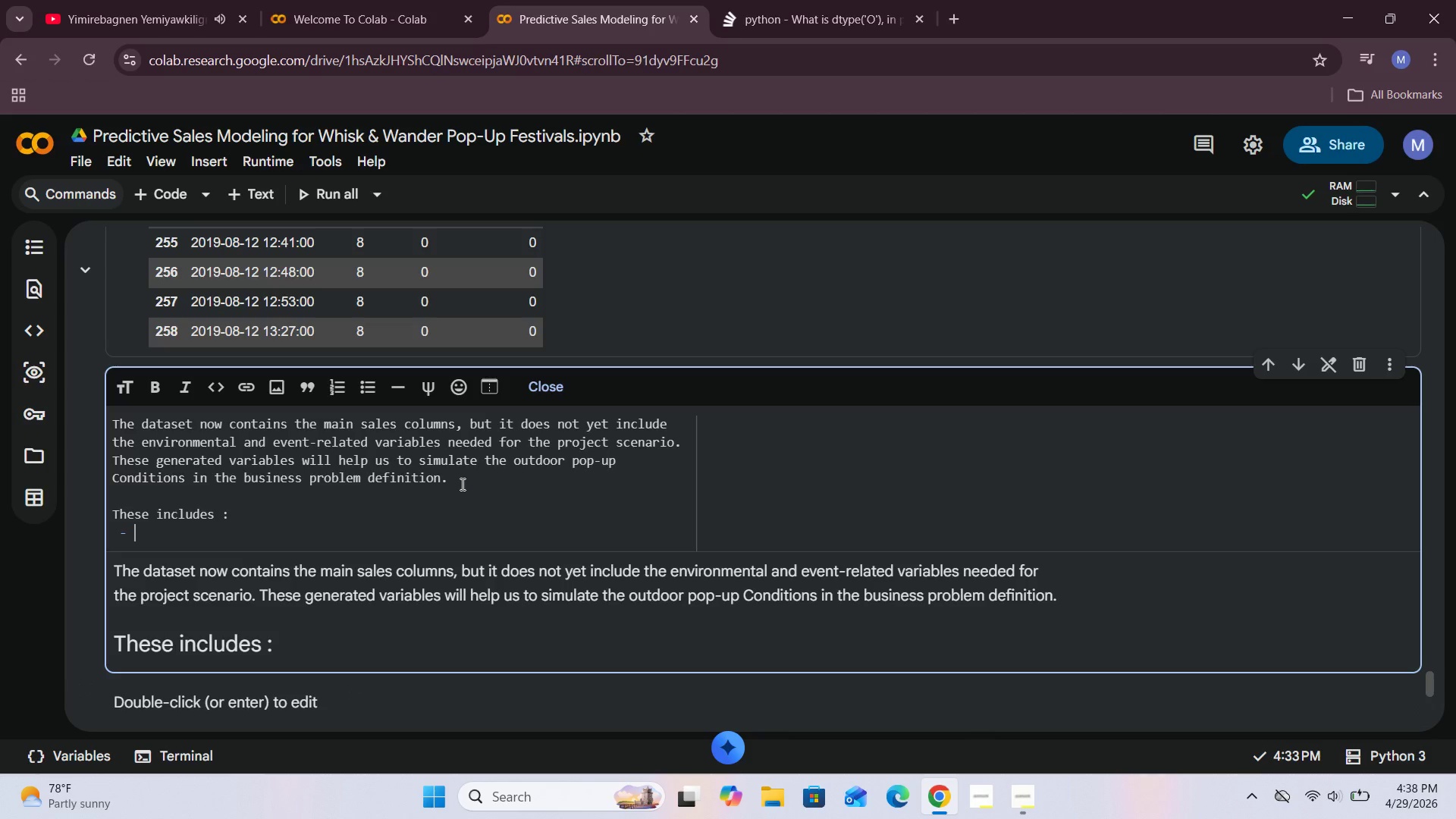 
type(temperature )
 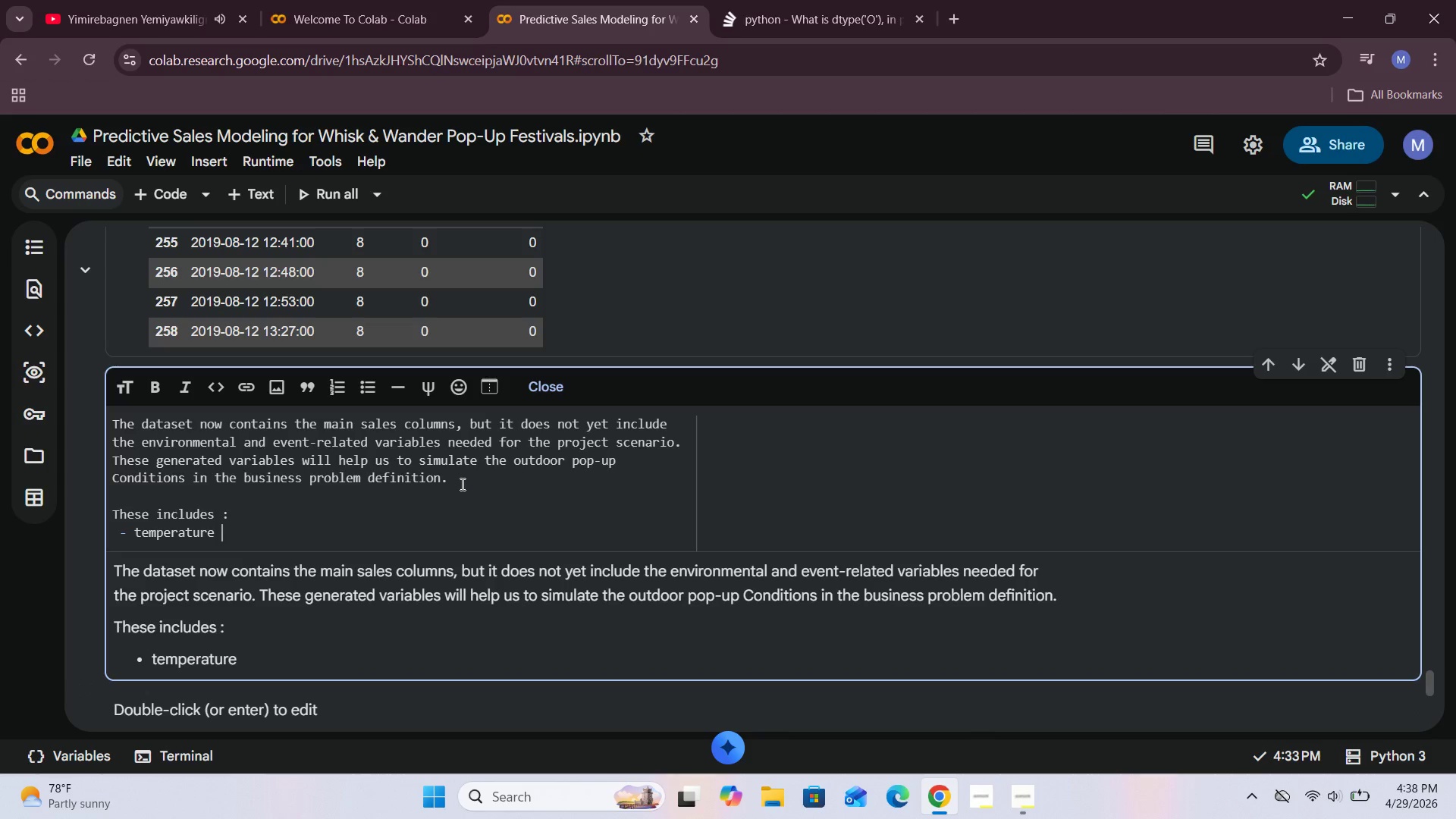 
key(Enter)
 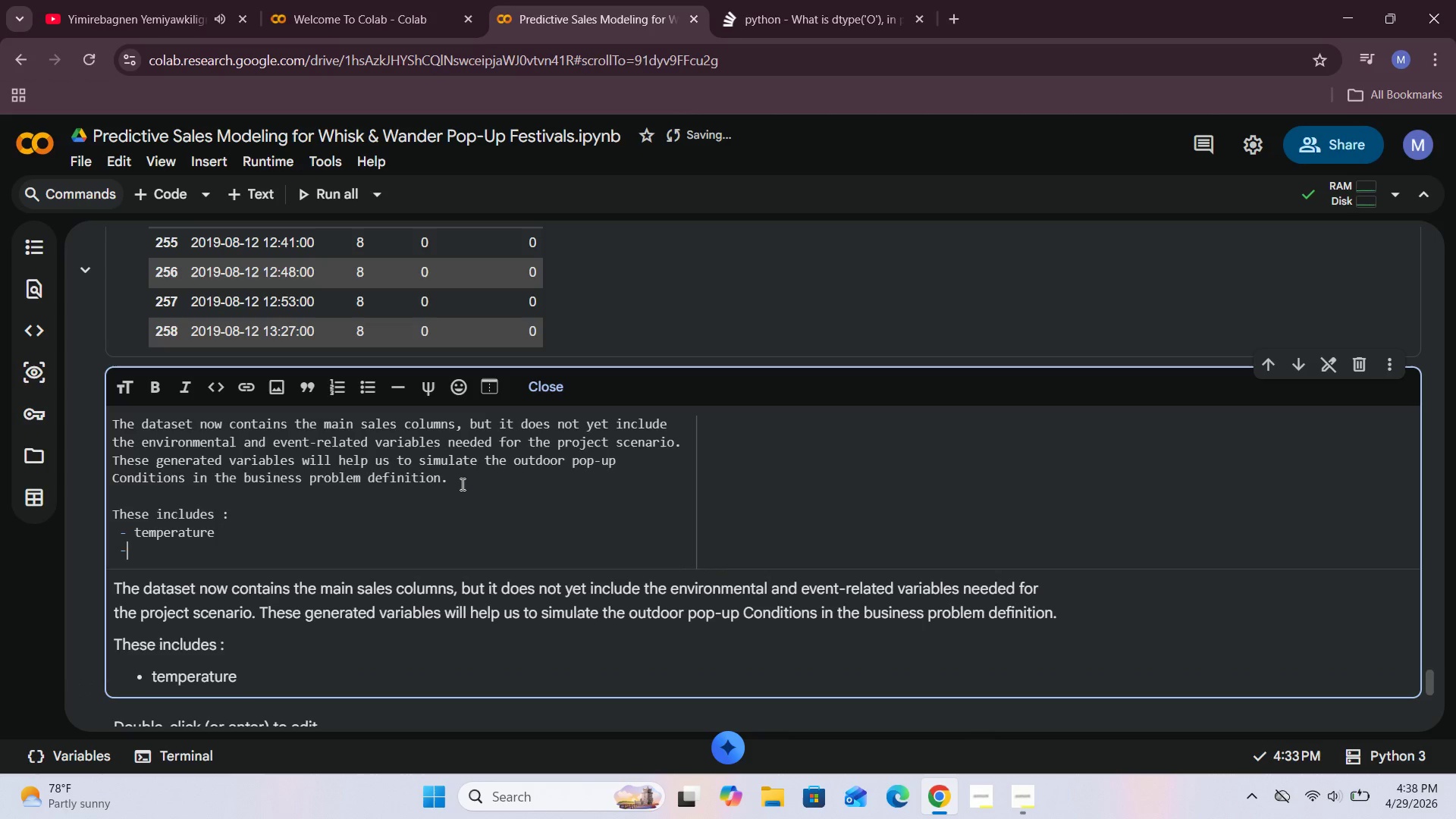 
type(- hui)
key(Backspace)
type(midity )
 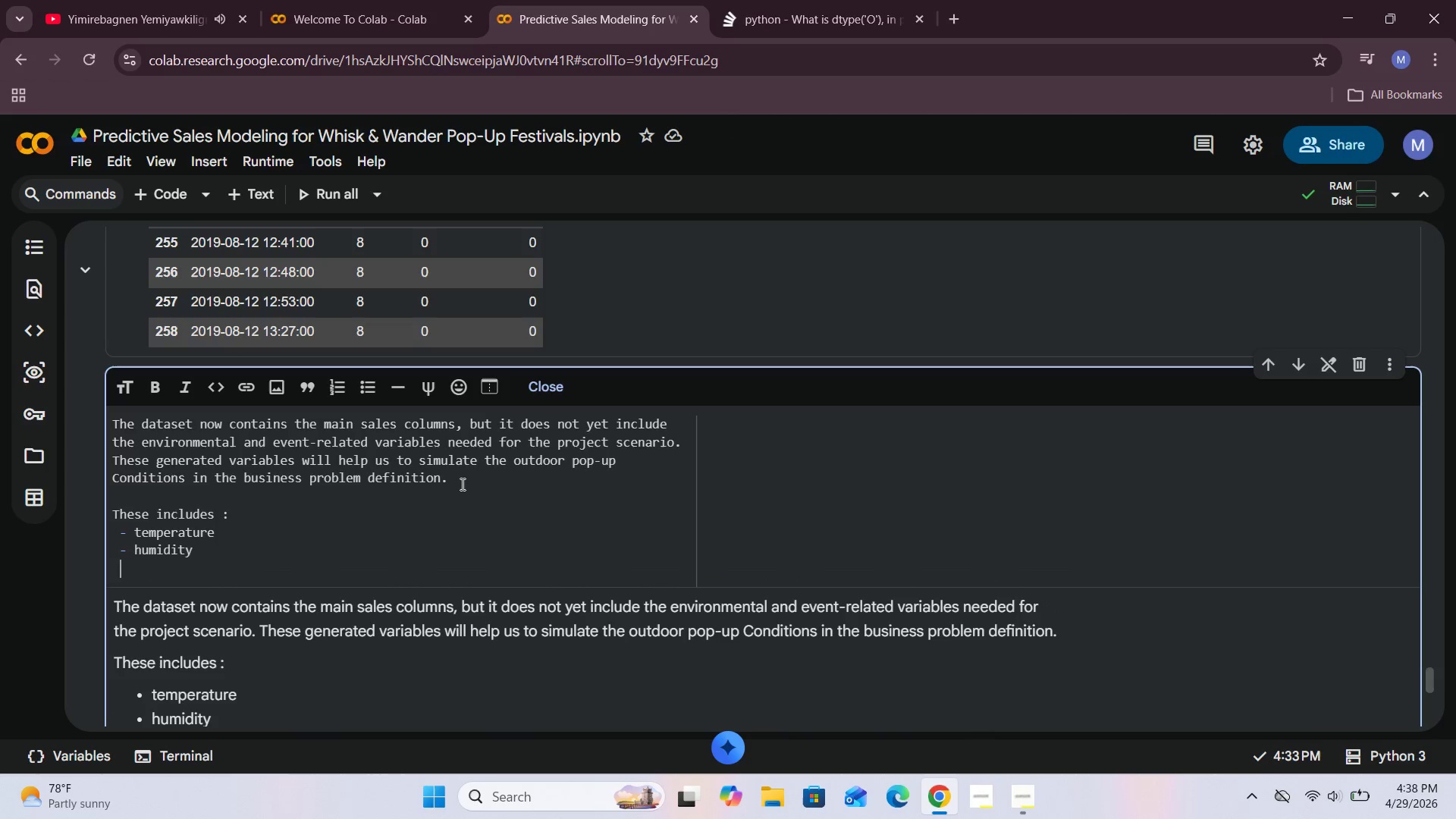 
key(Enter)
 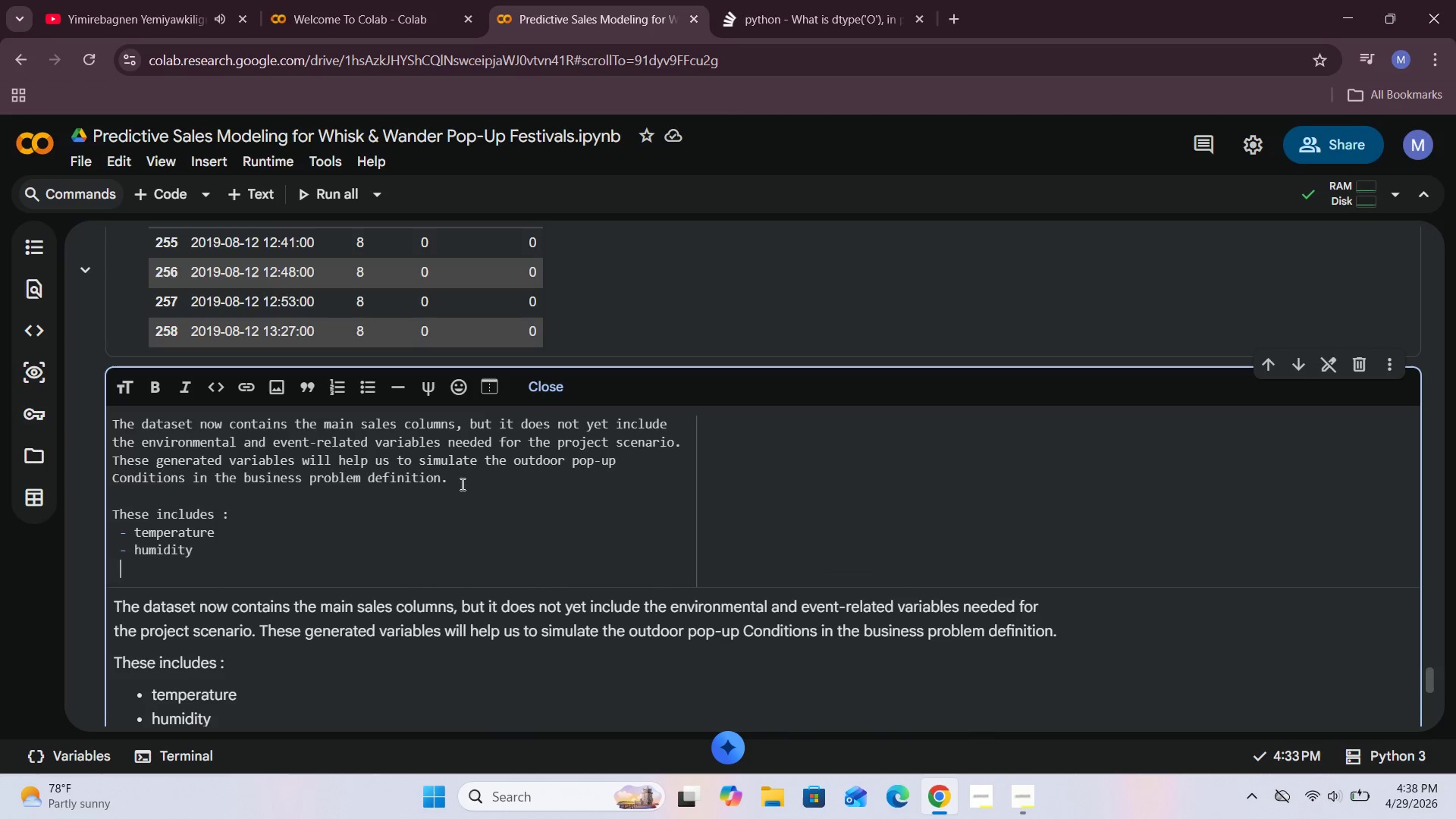 
type(- Festival Duratin )
 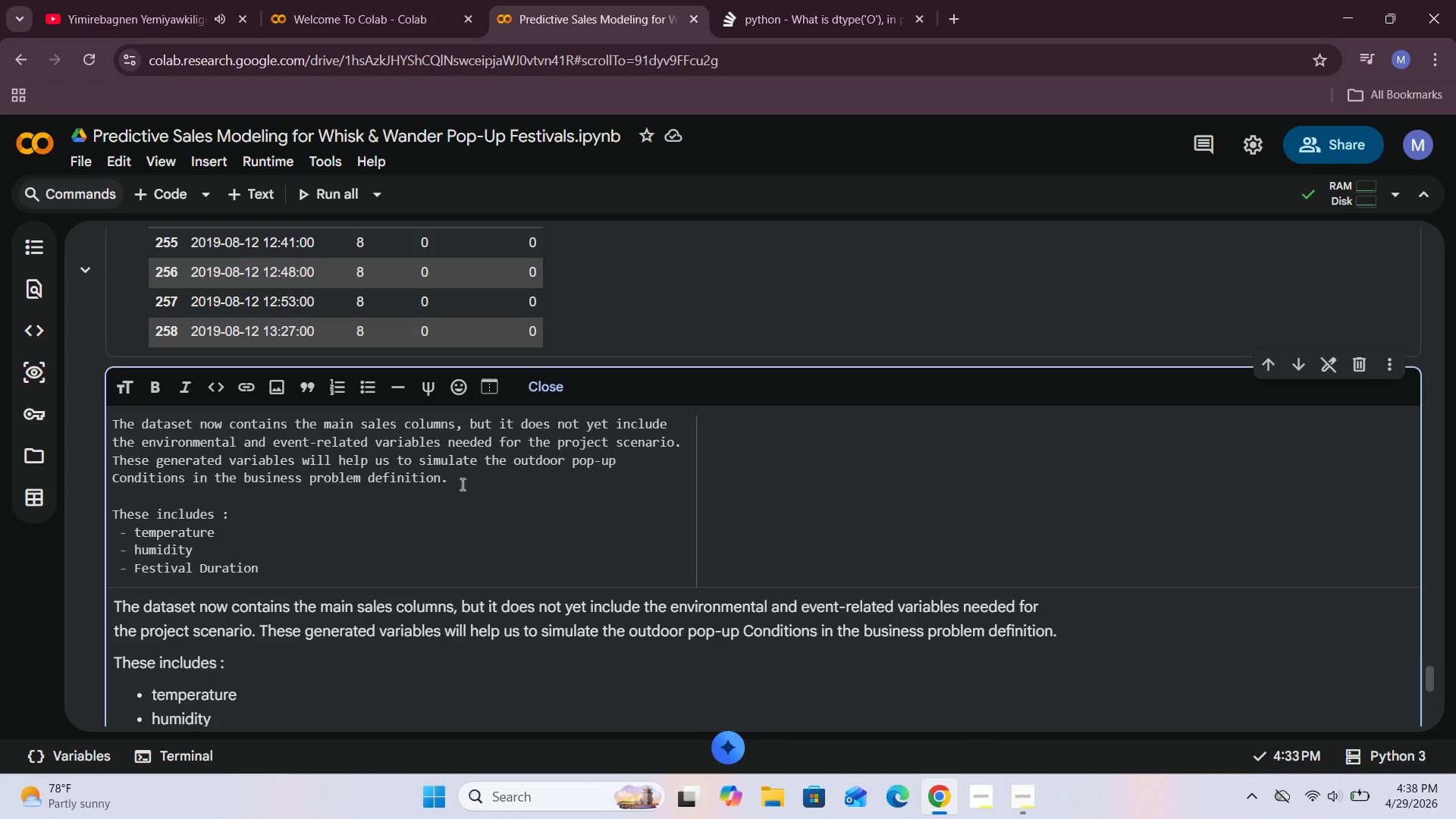 
hold_key(key=O, duration=0.33)
 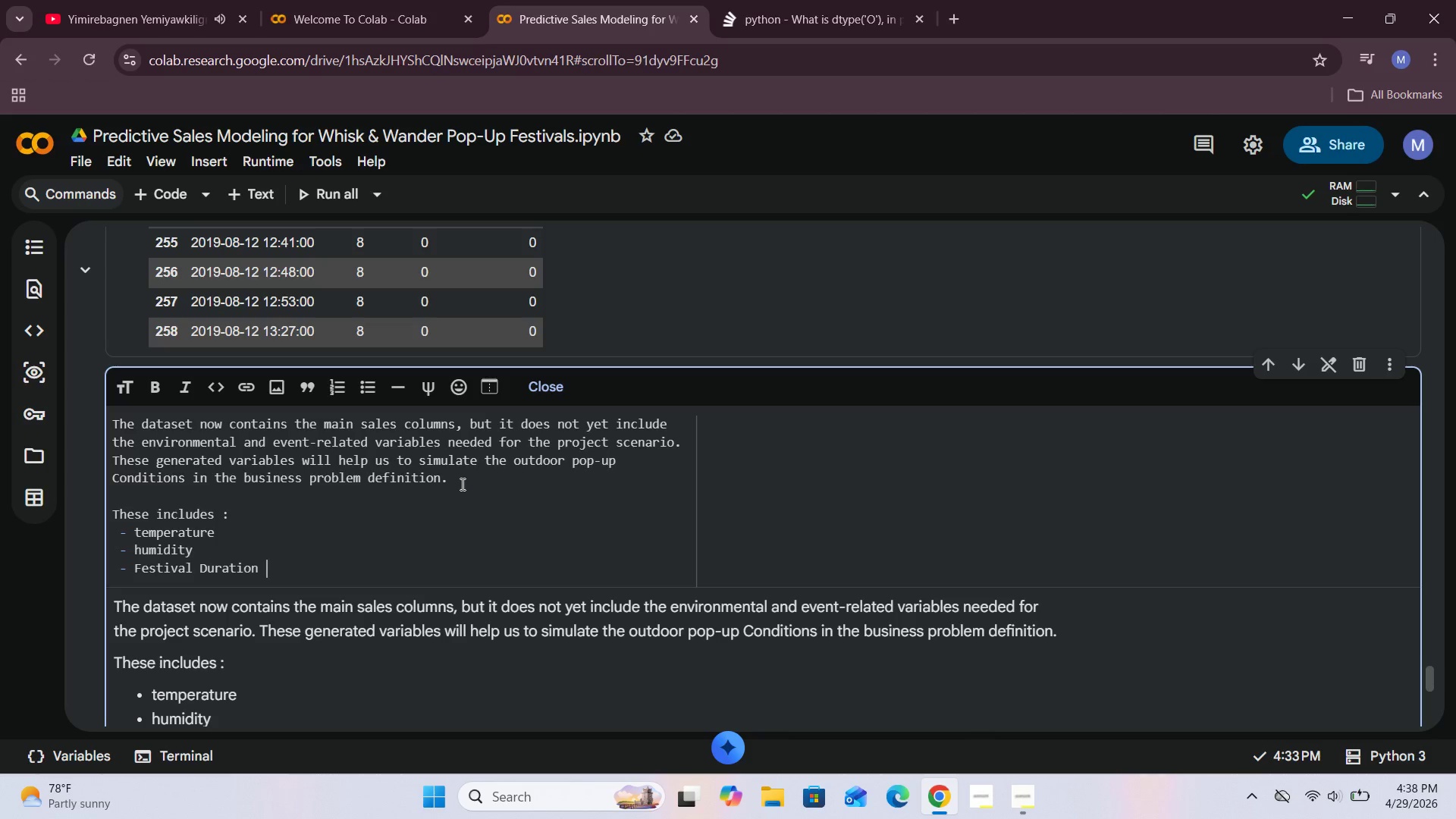 
key(ArrowUp)
 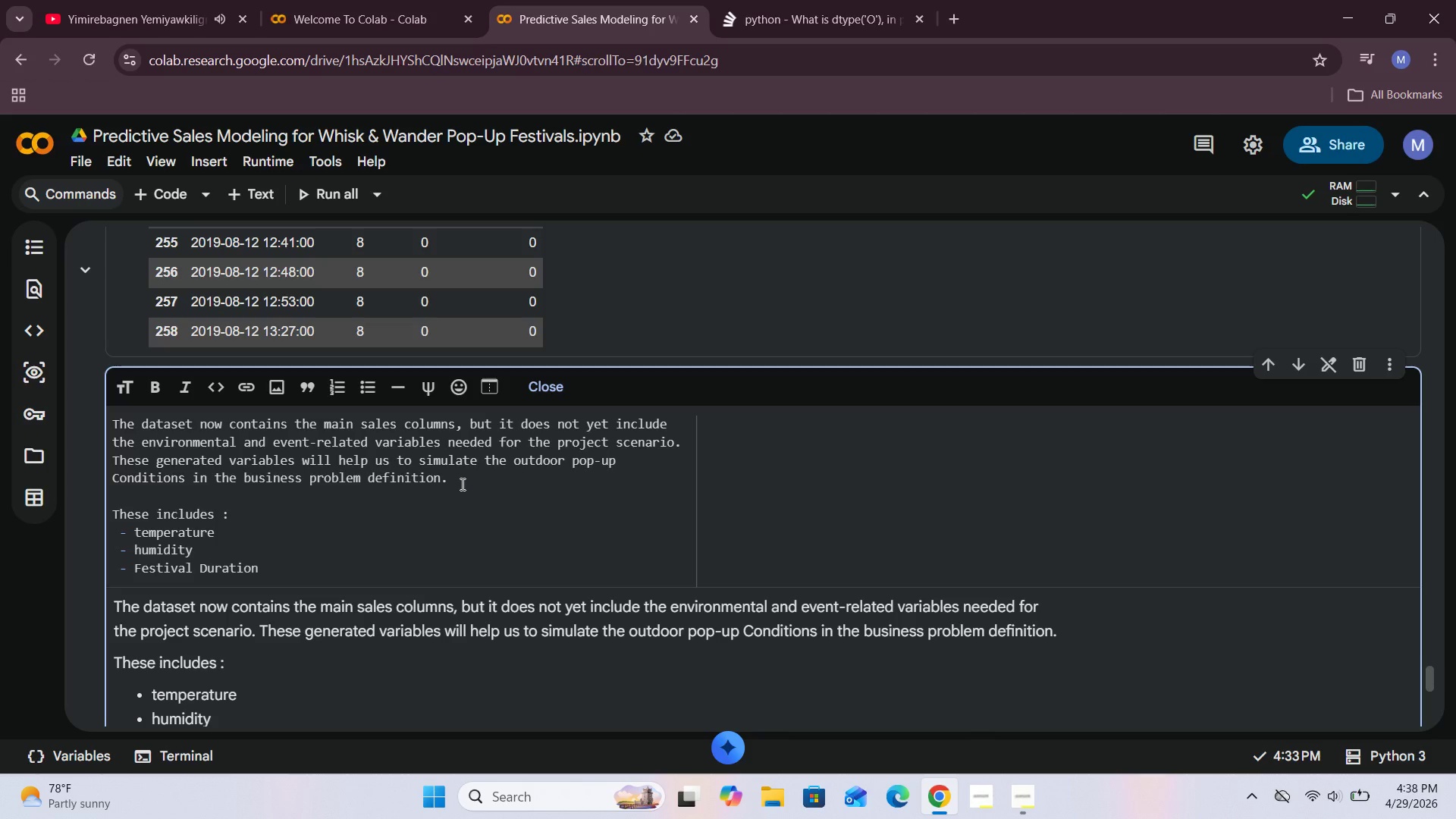 
hold_key(key=ArrowLeft, duration=0.66)
 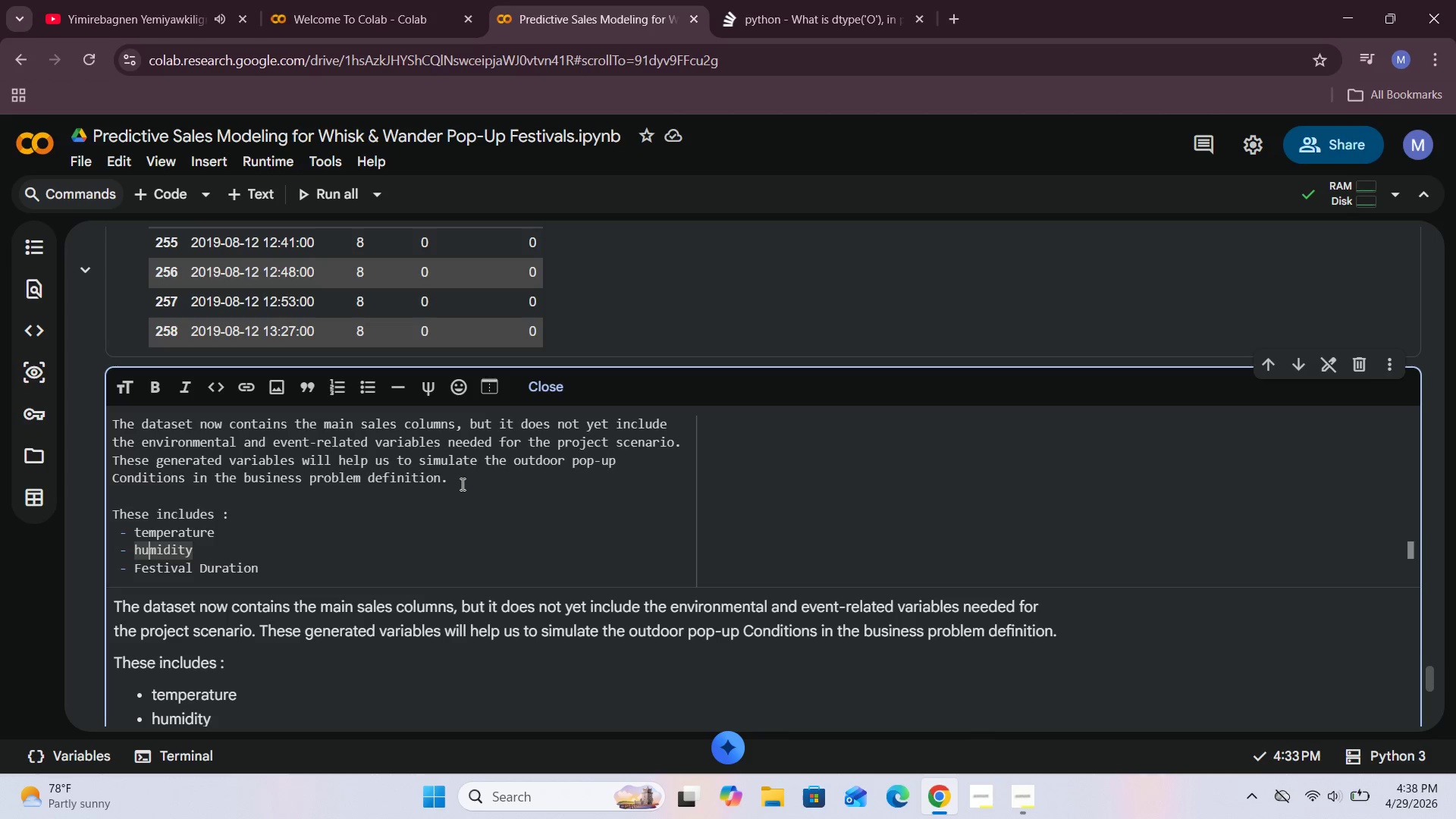 
key(ArrowLeft)
 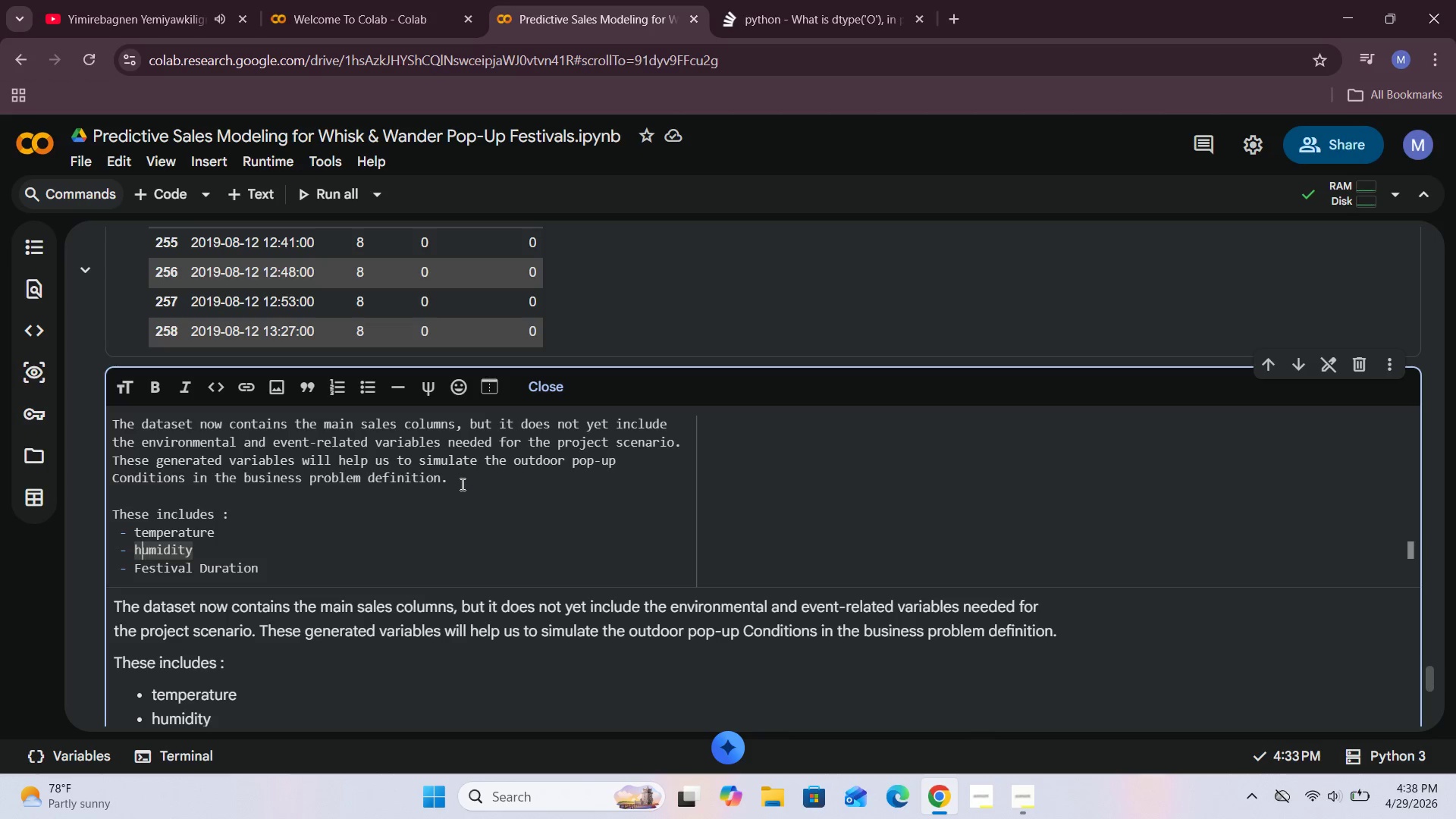 
key(ArrowLeft)
 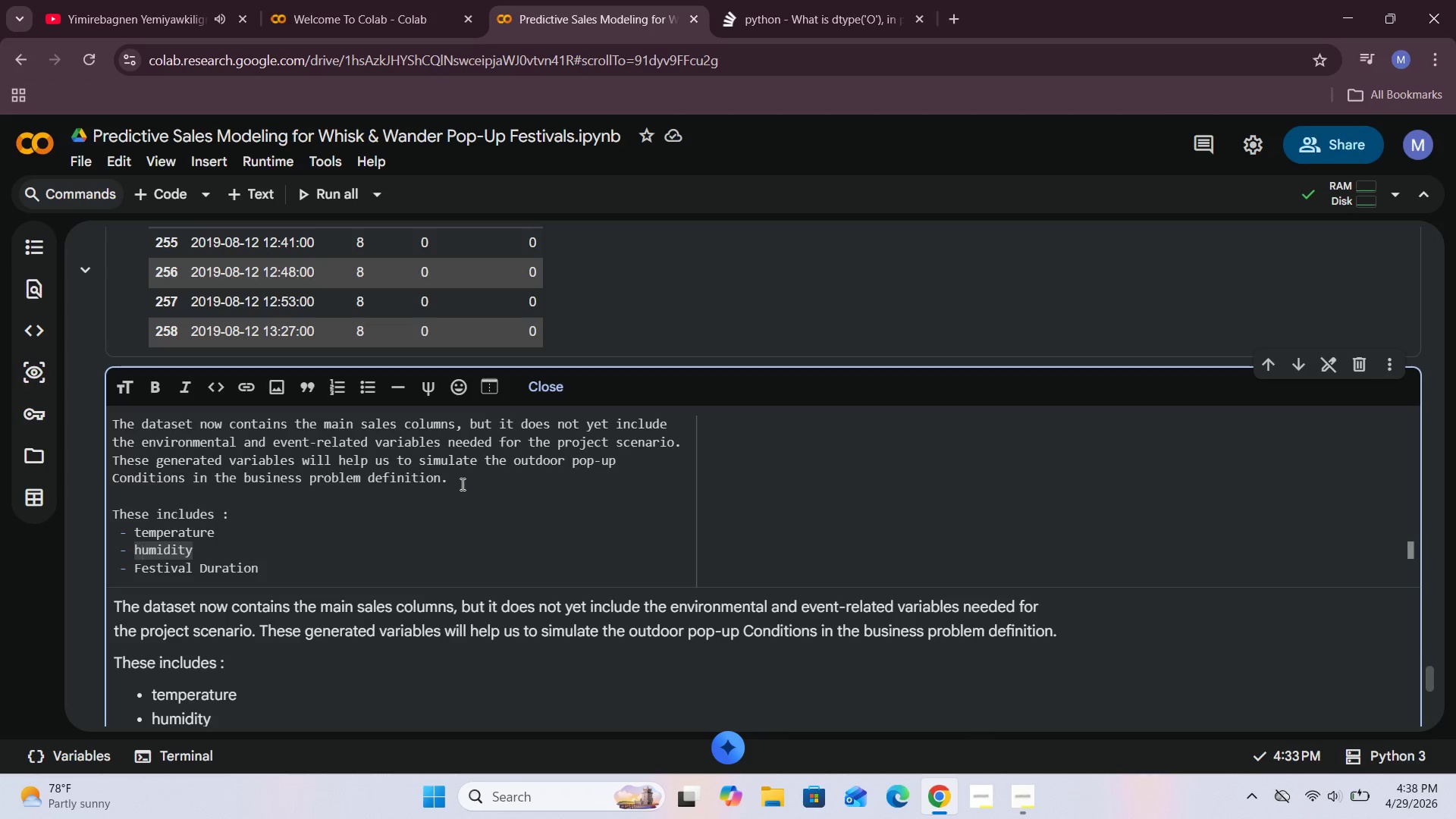 
key(Backspace)
 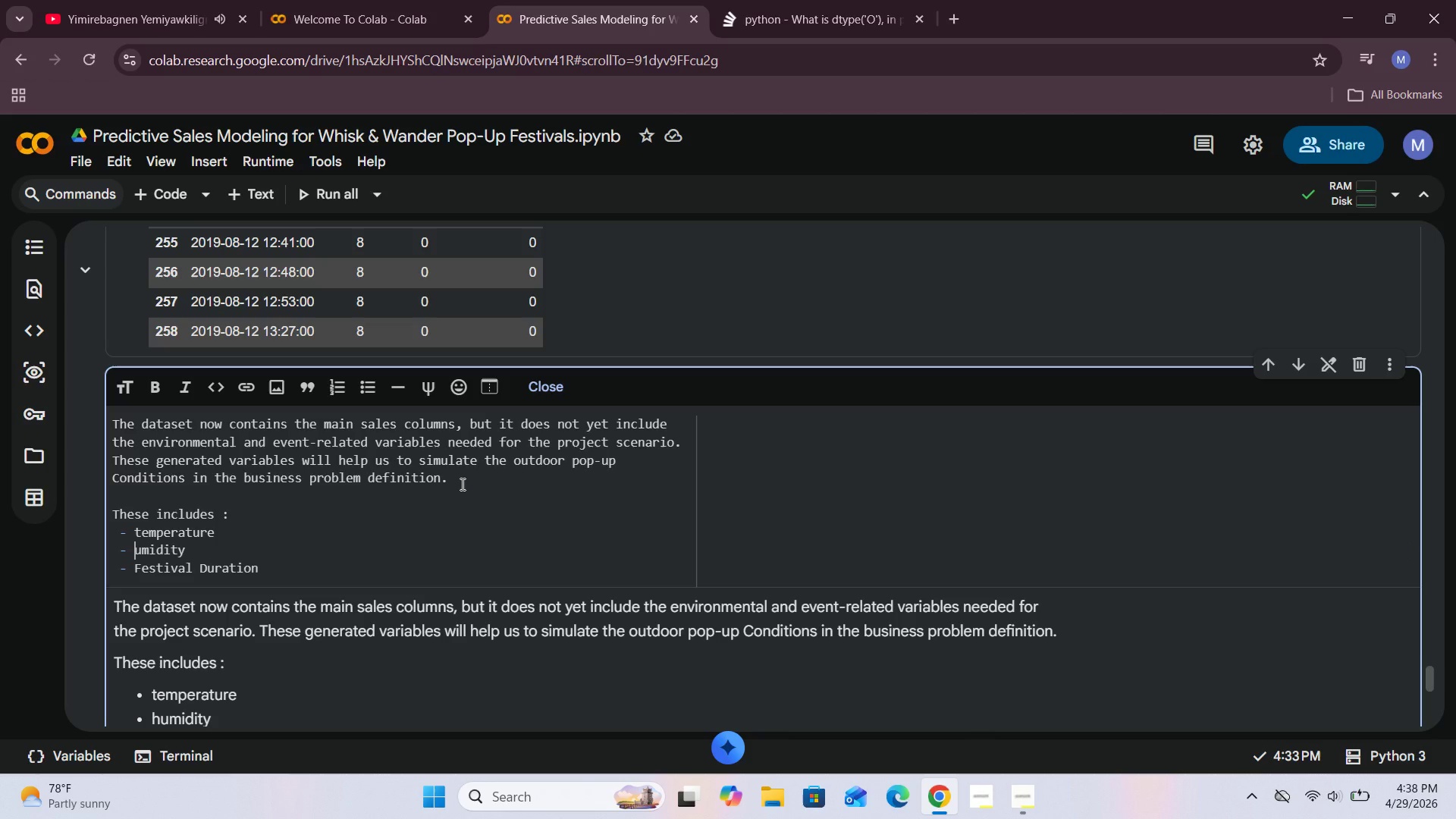 
key(CapsLock)
 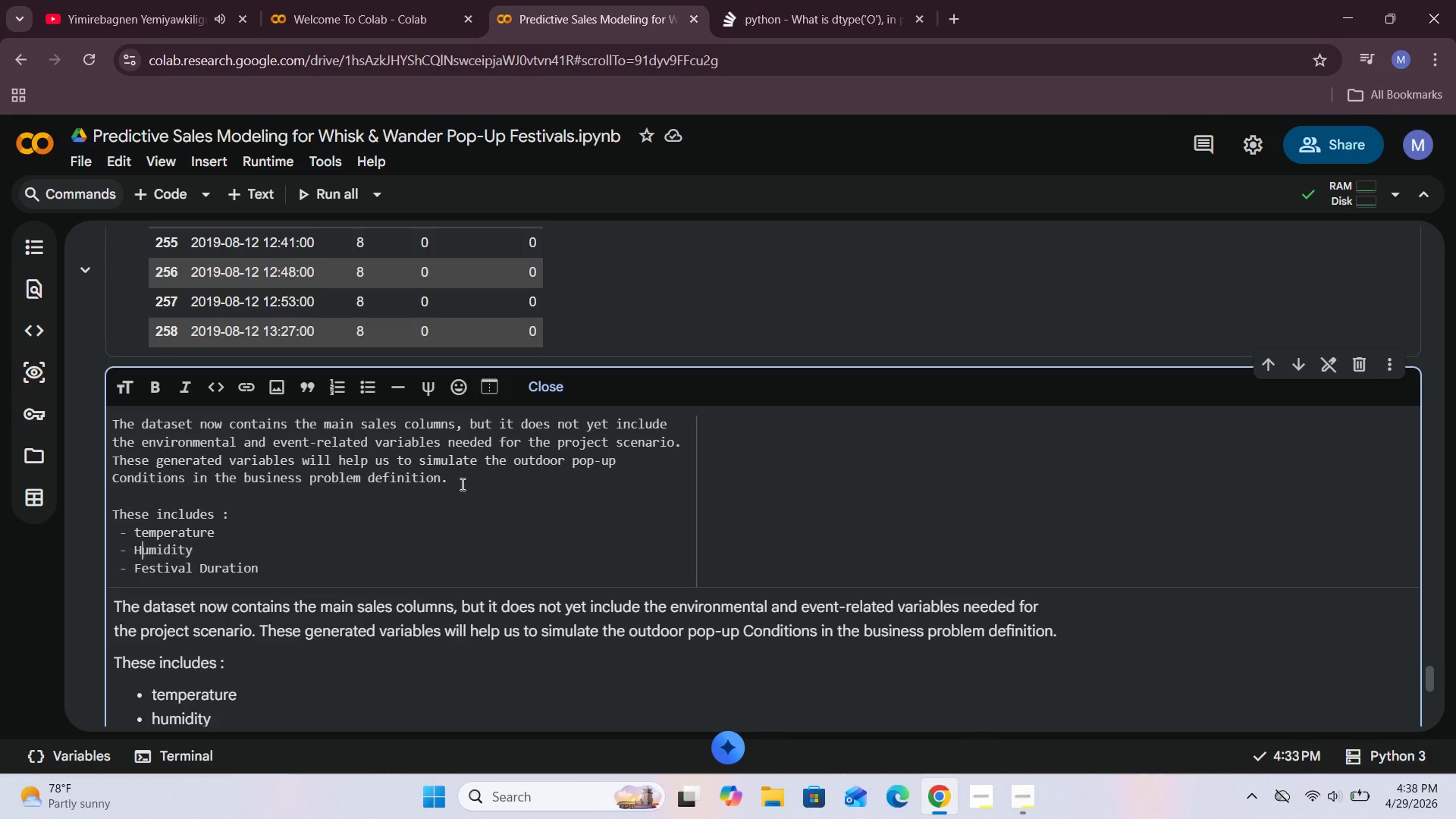 
key(H)
 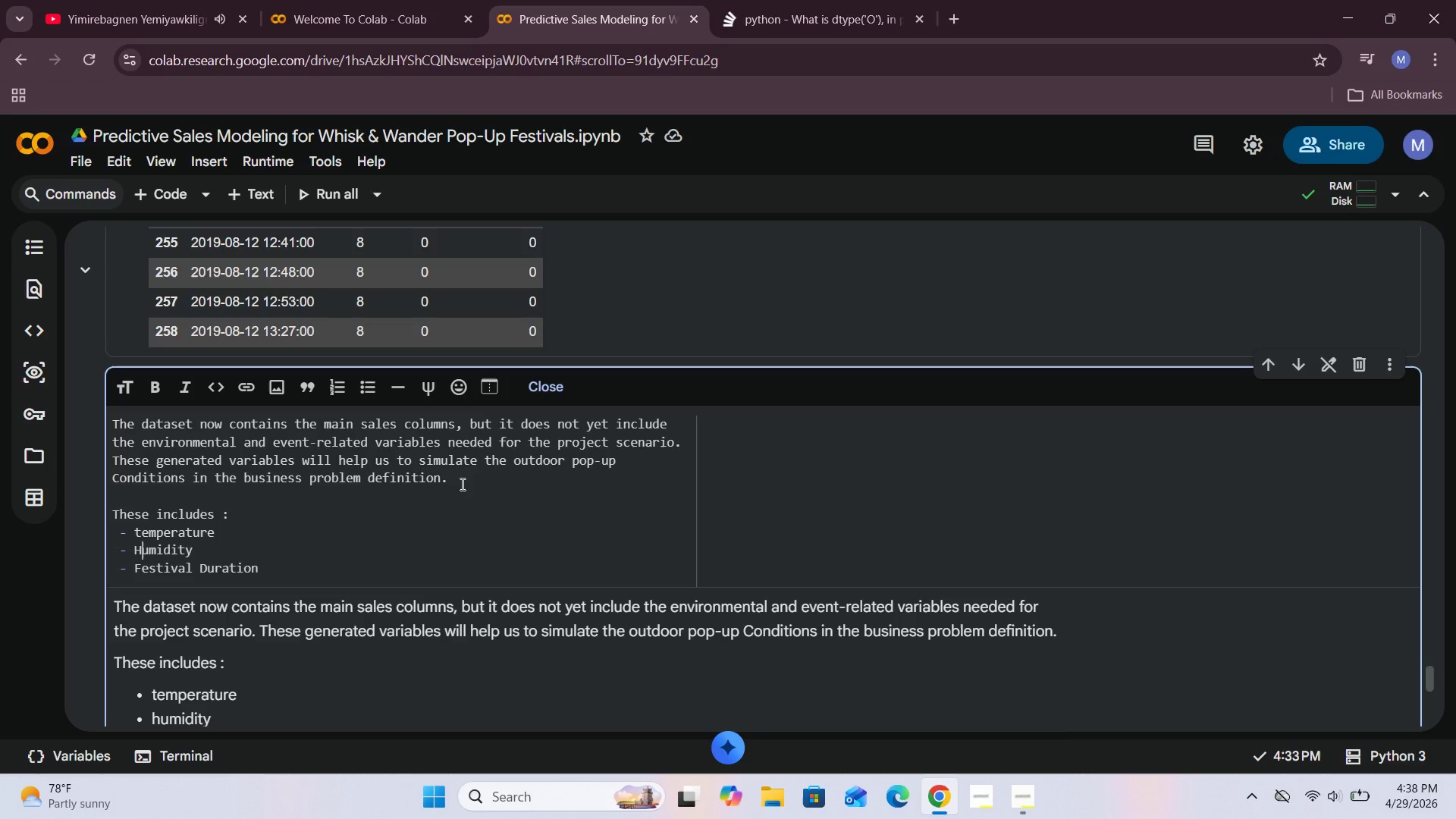 
key(CapsLock)
 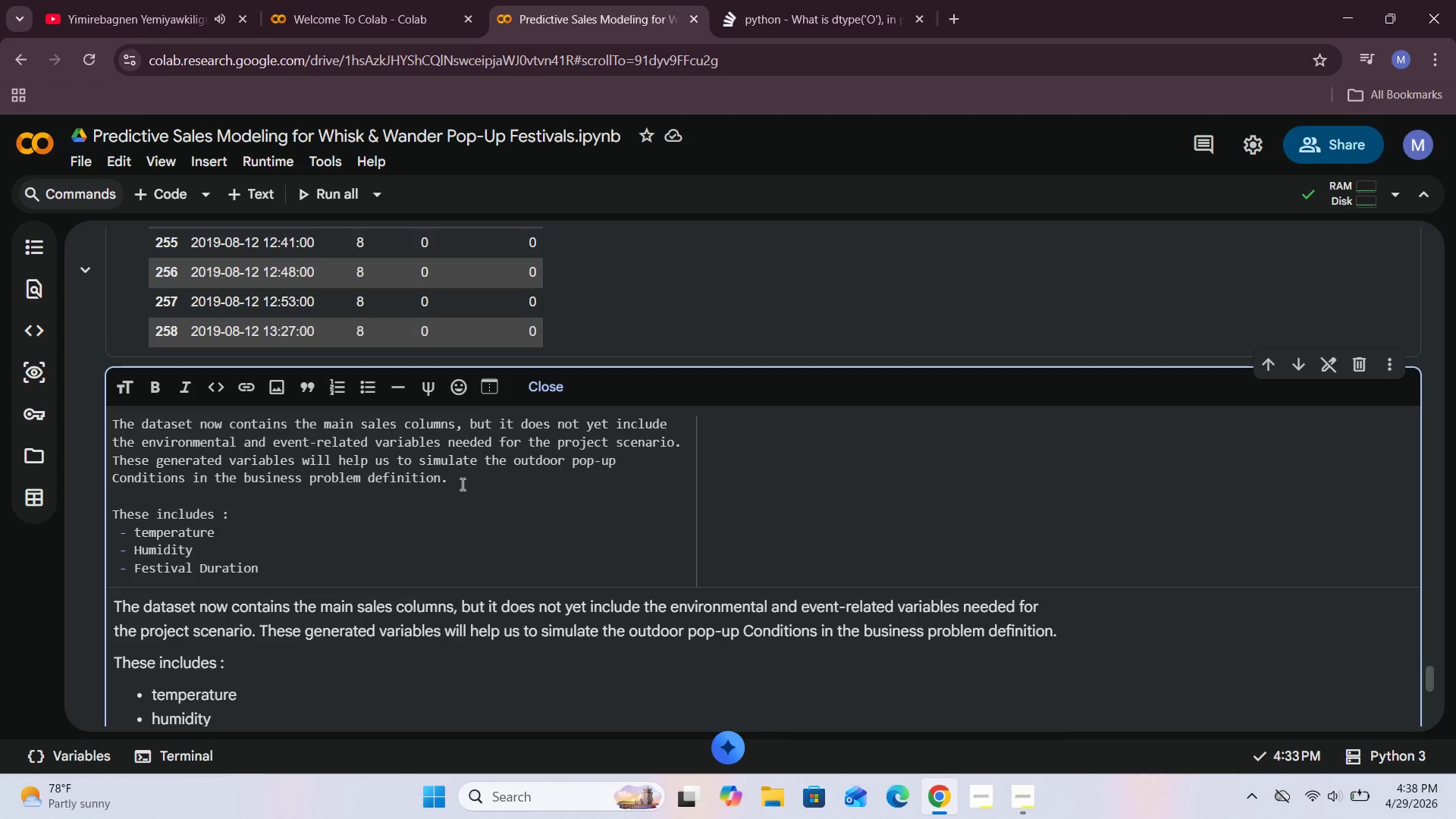 
key(ArrowUp)
 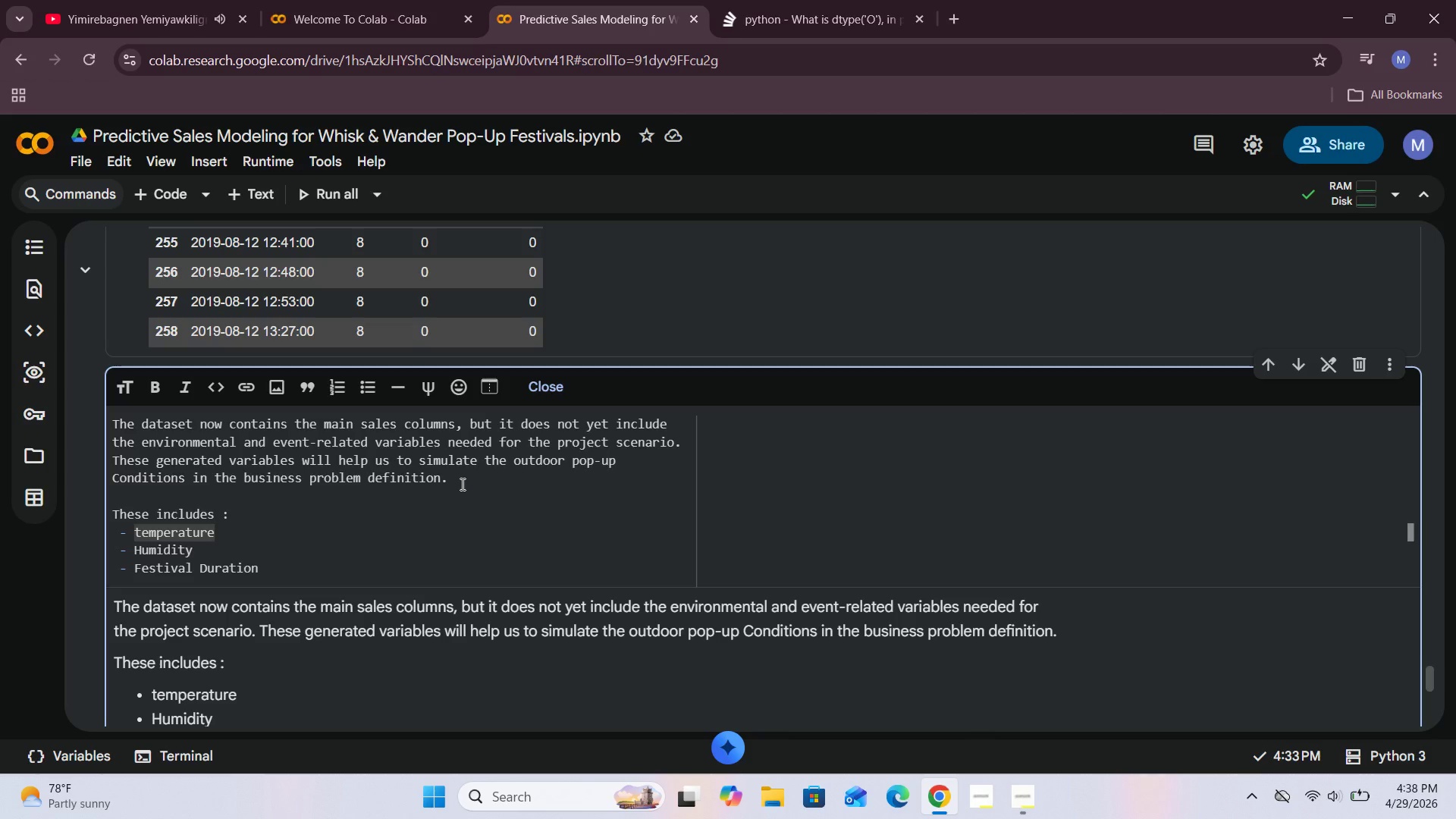 
key(Backspace)
 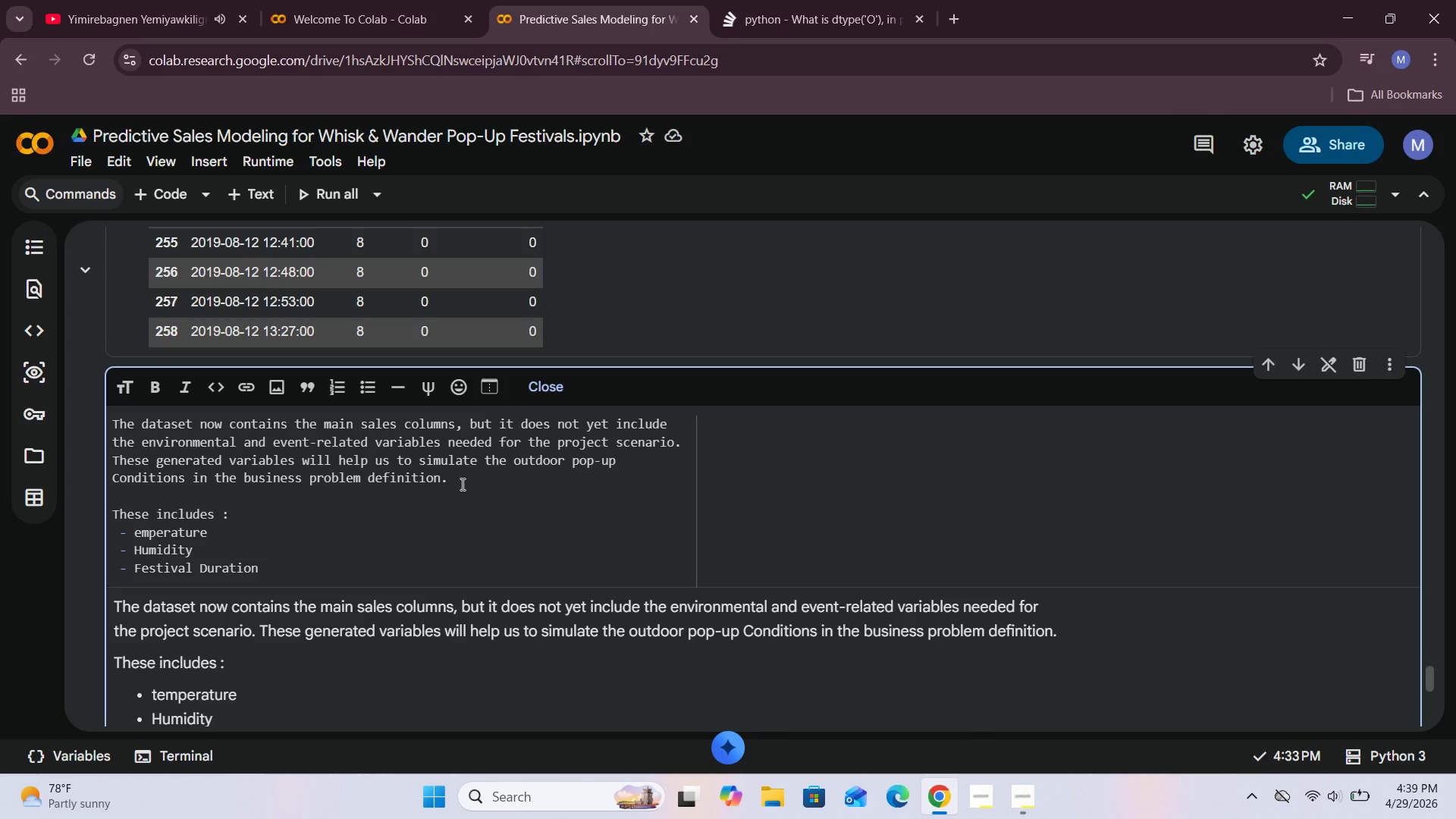 
key(CapsLock)
 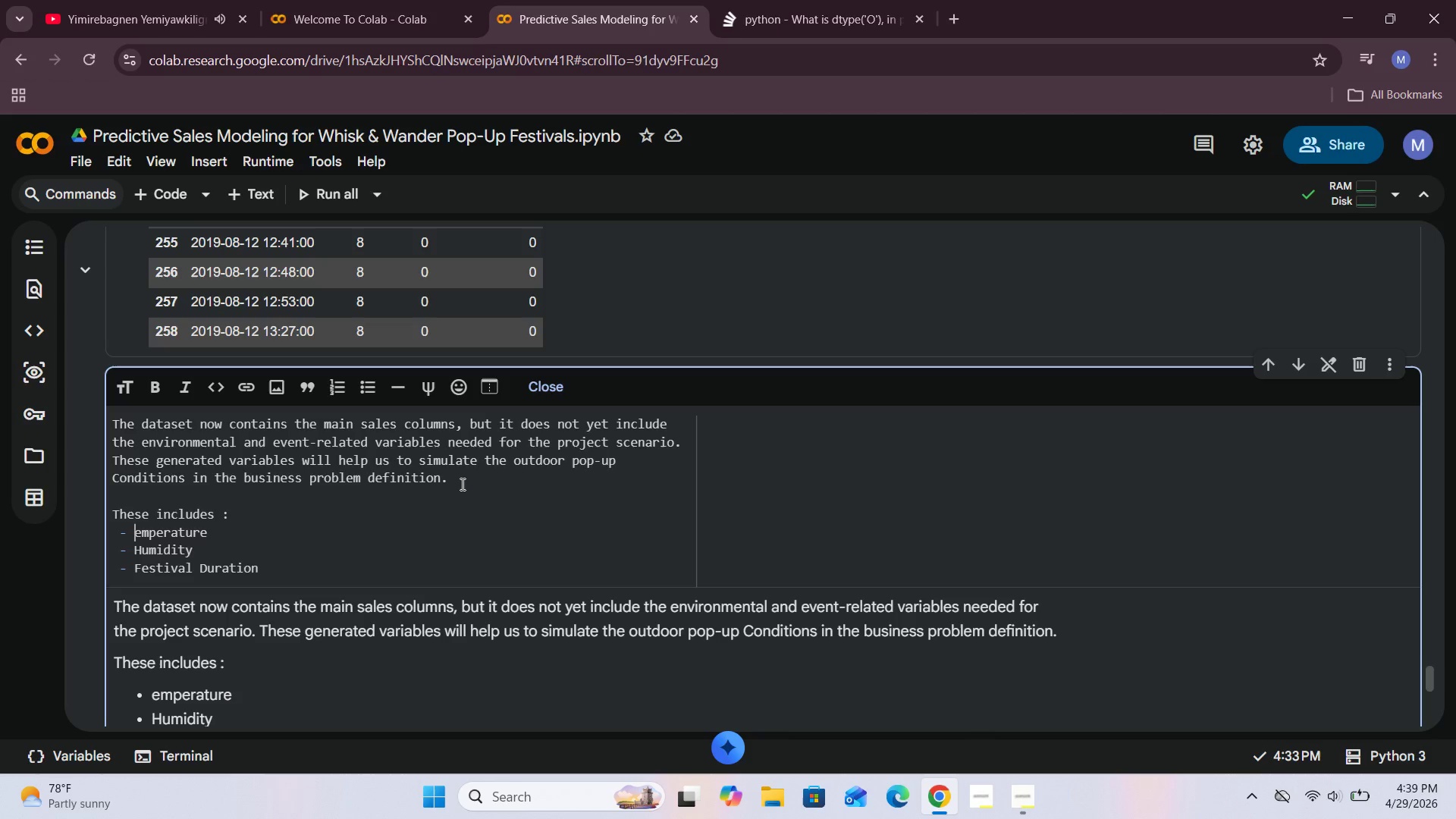 
key(T)
 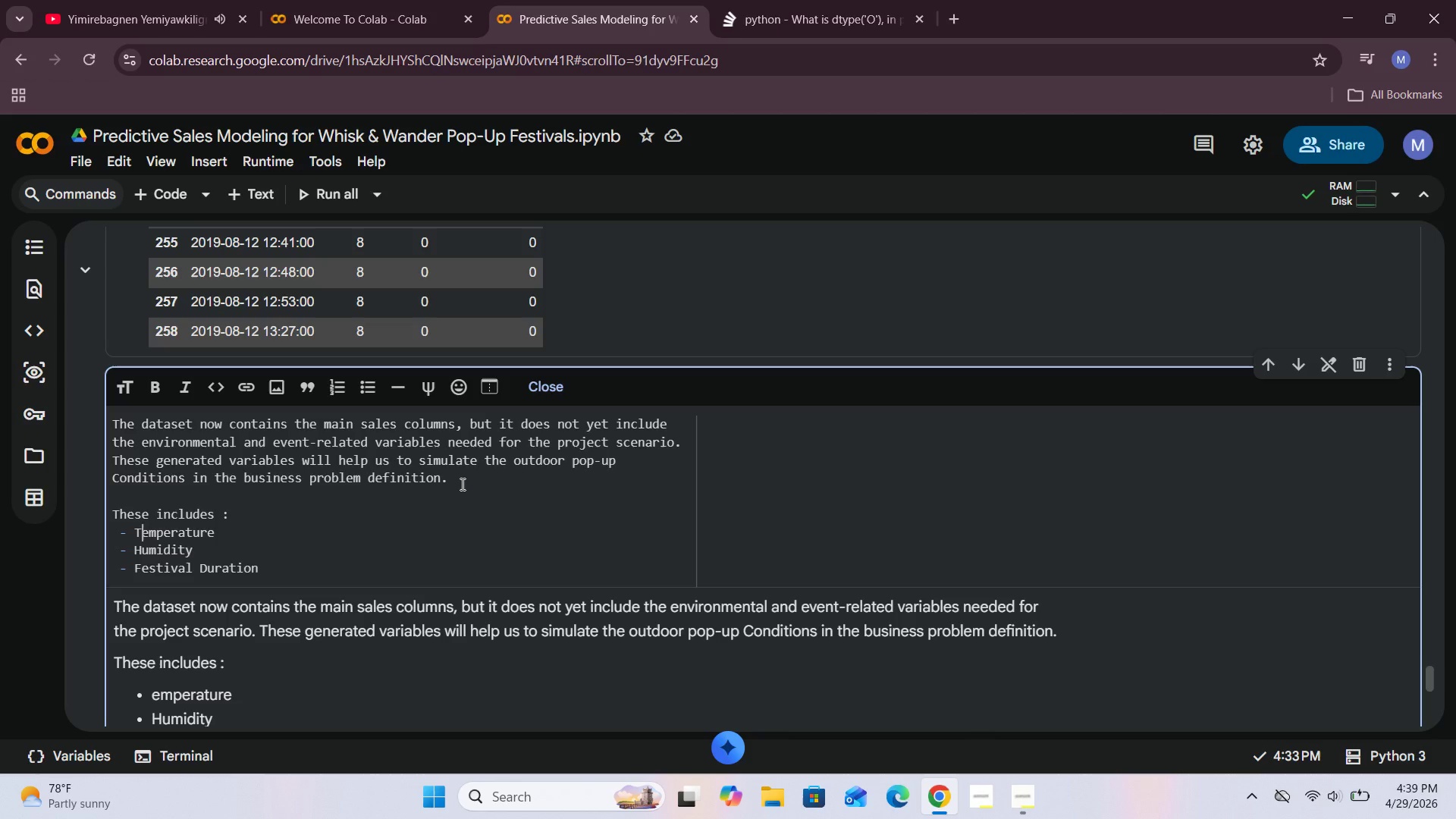 
key(CapsLock)
 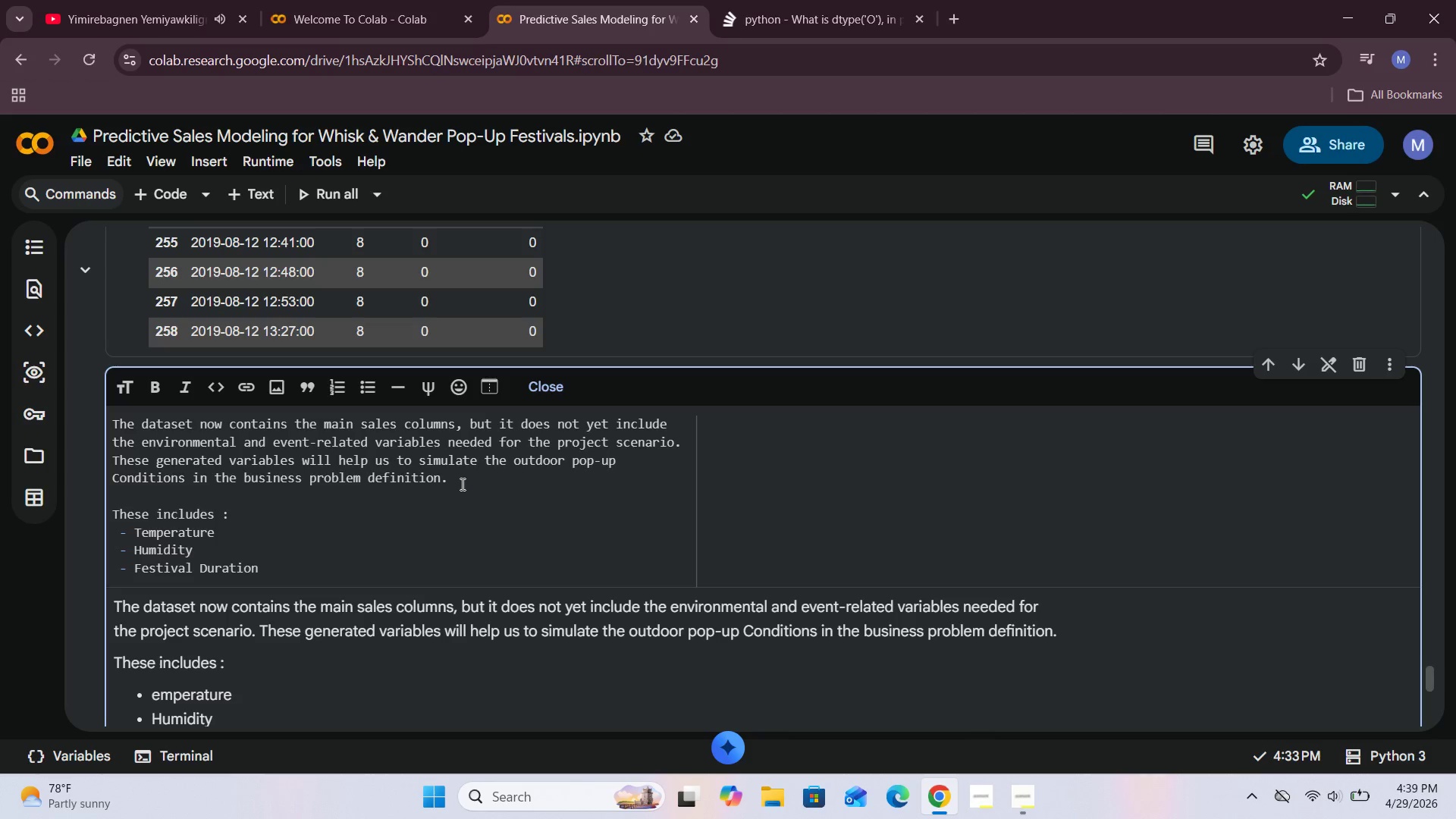 
hold_key(key=ArrowDown, duration=0.52)
 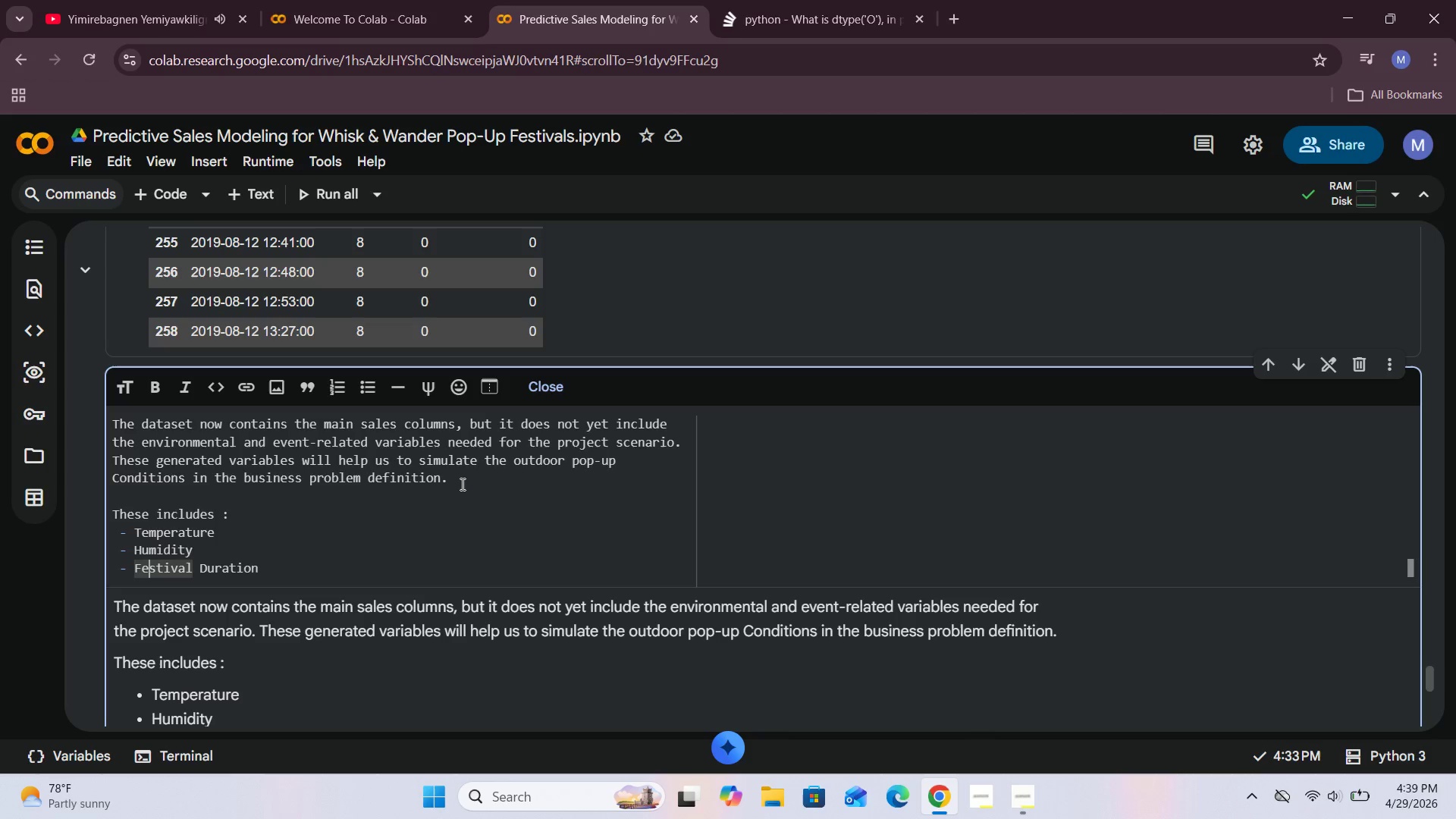 
hold_key(key=ArrowRight, duration=1.05)
 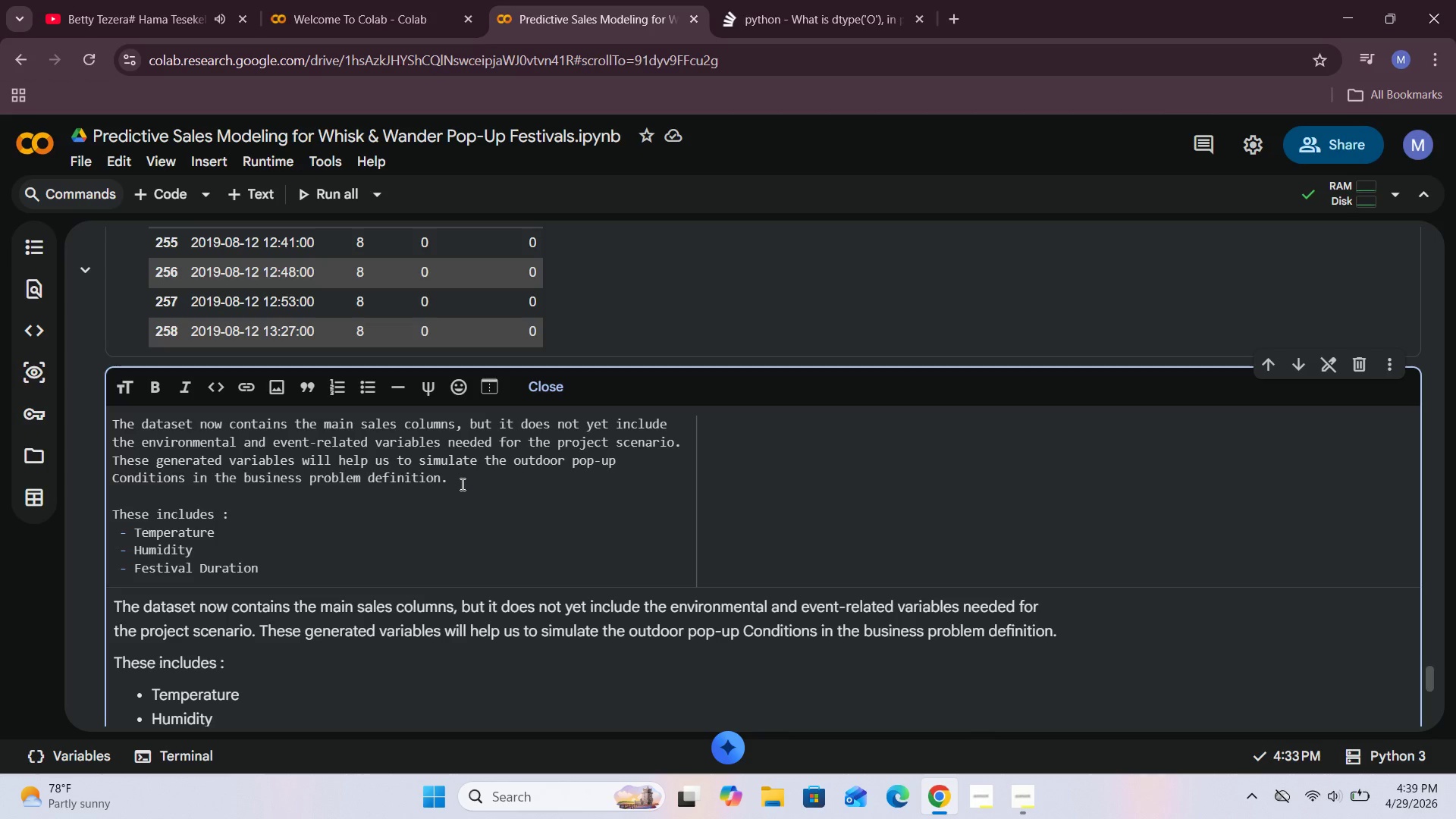 
wait(20.83)
 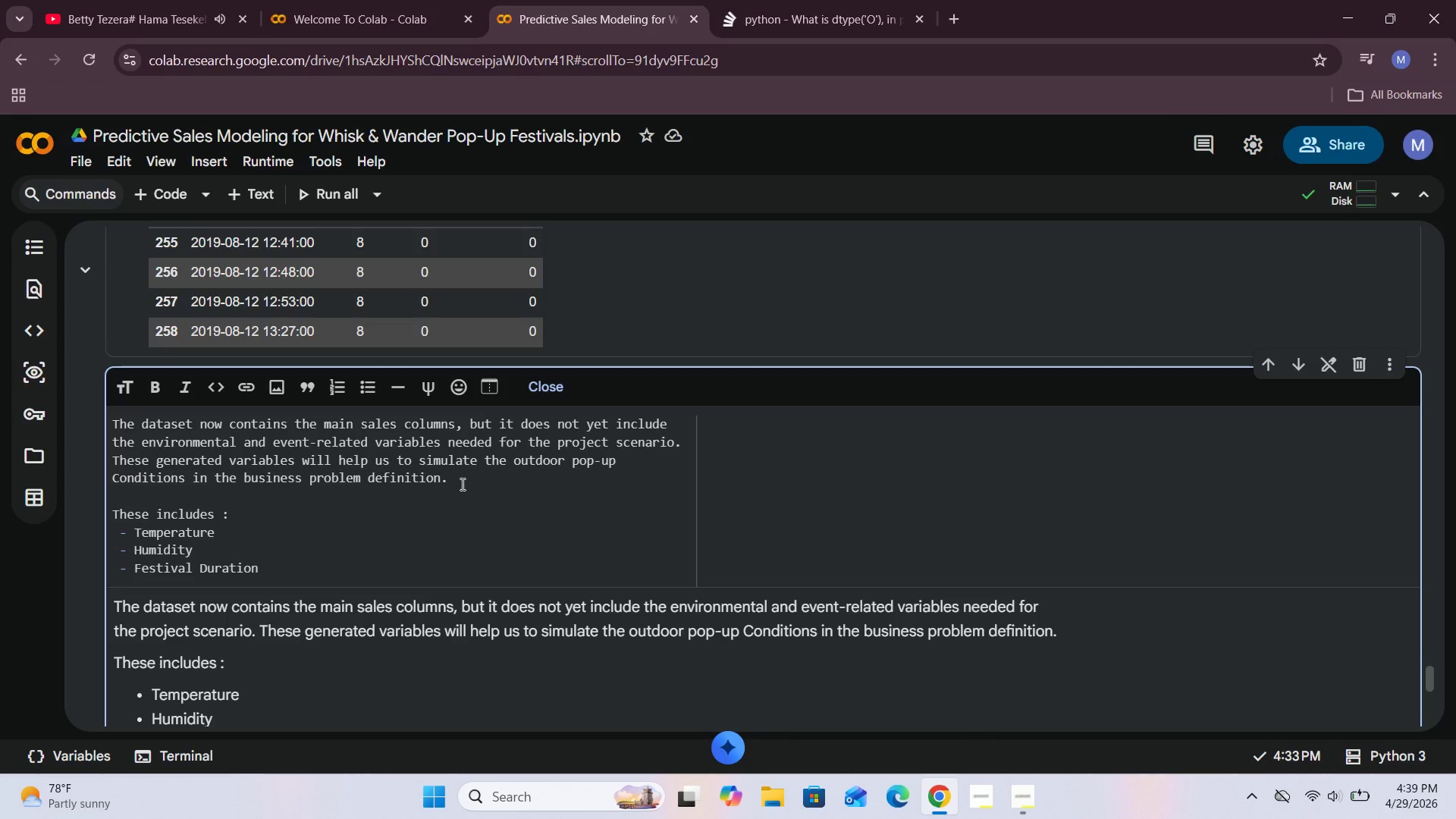 
key(Enter)
 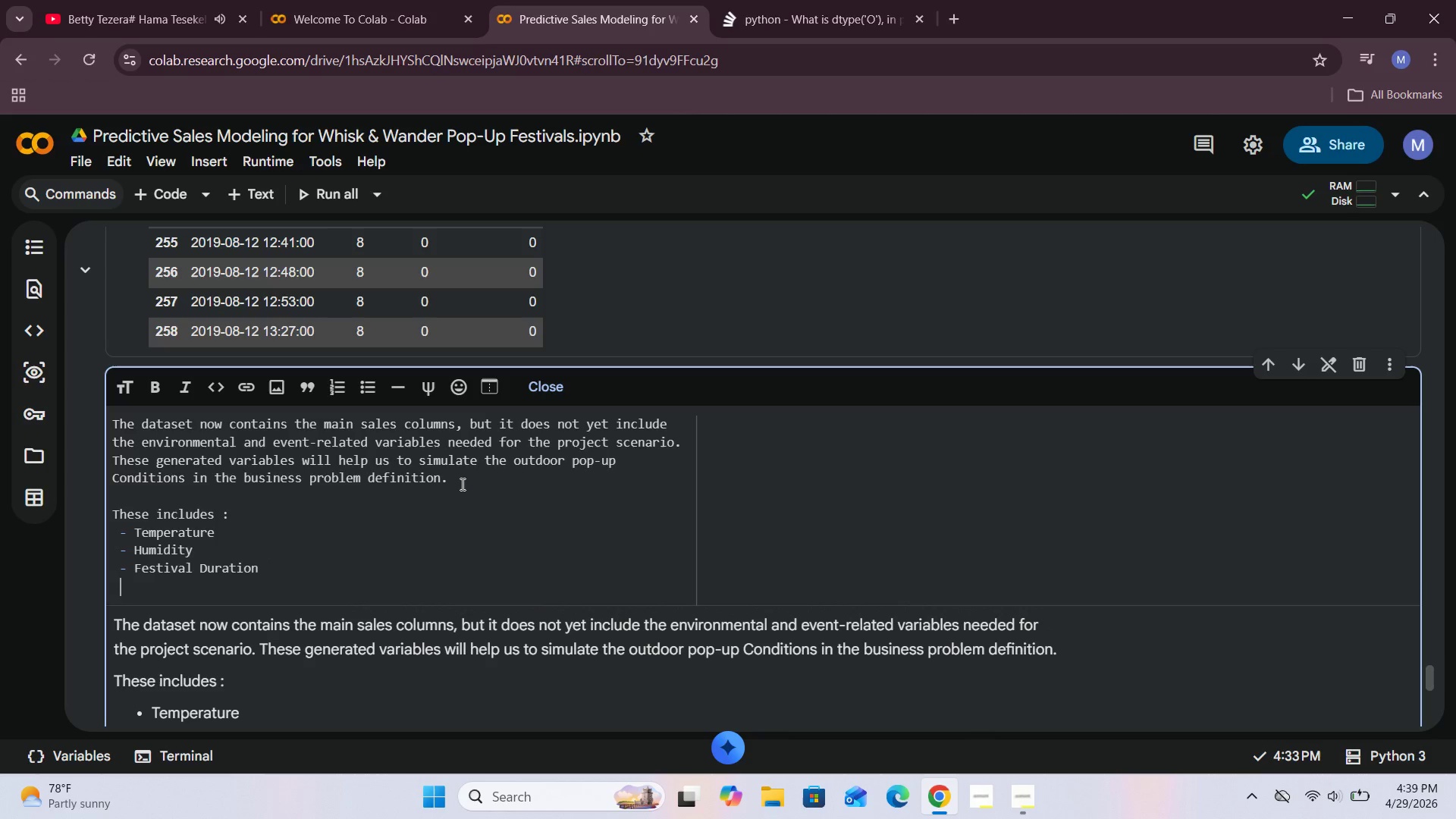 
type(- Speca)
key(Backspace)
type(sial)
key(Backspace)
key(Backspace)
key(Backspace)
key(Backspace)
type(ial Event )
 